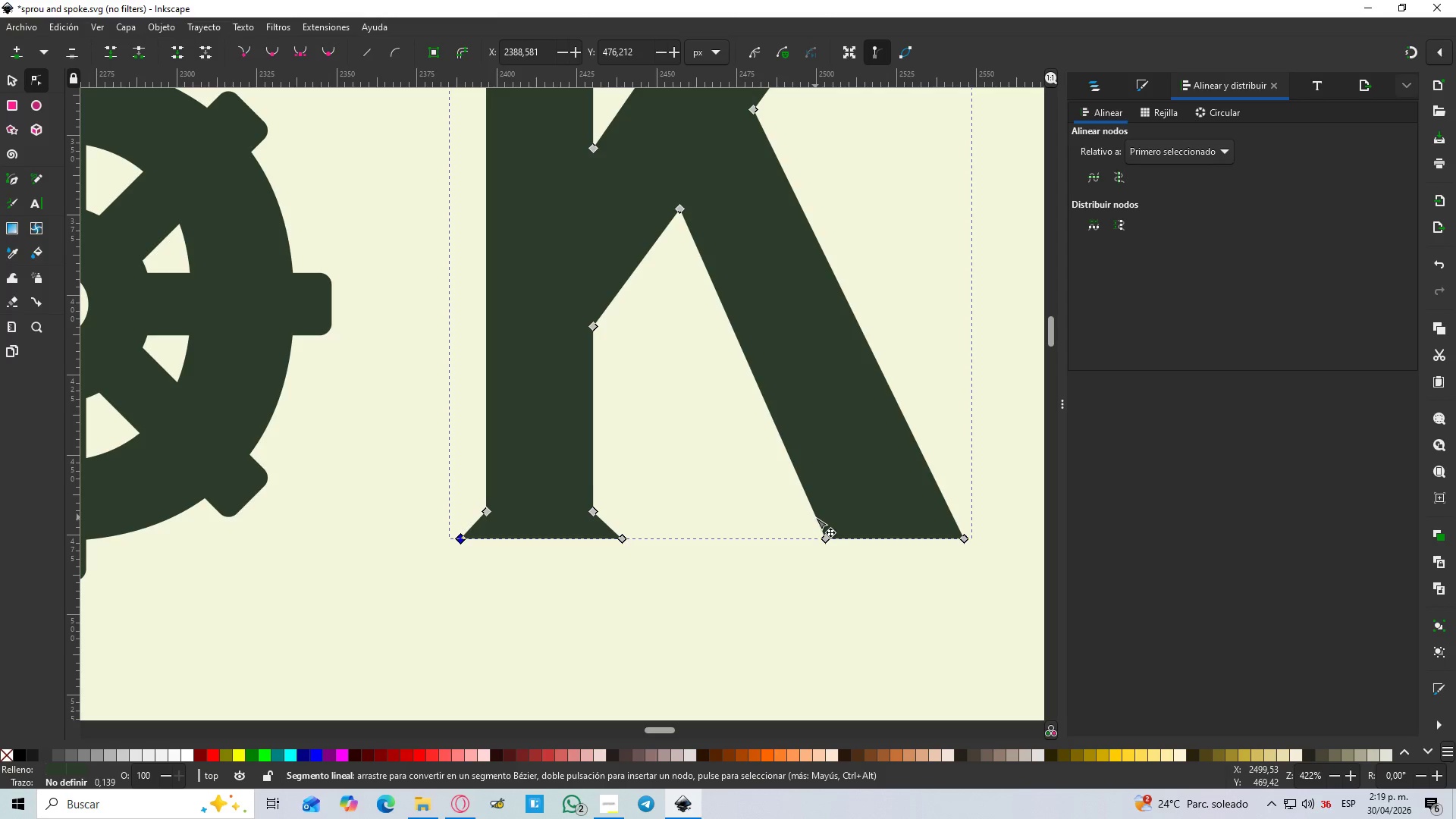 
double_click([815, 517])
 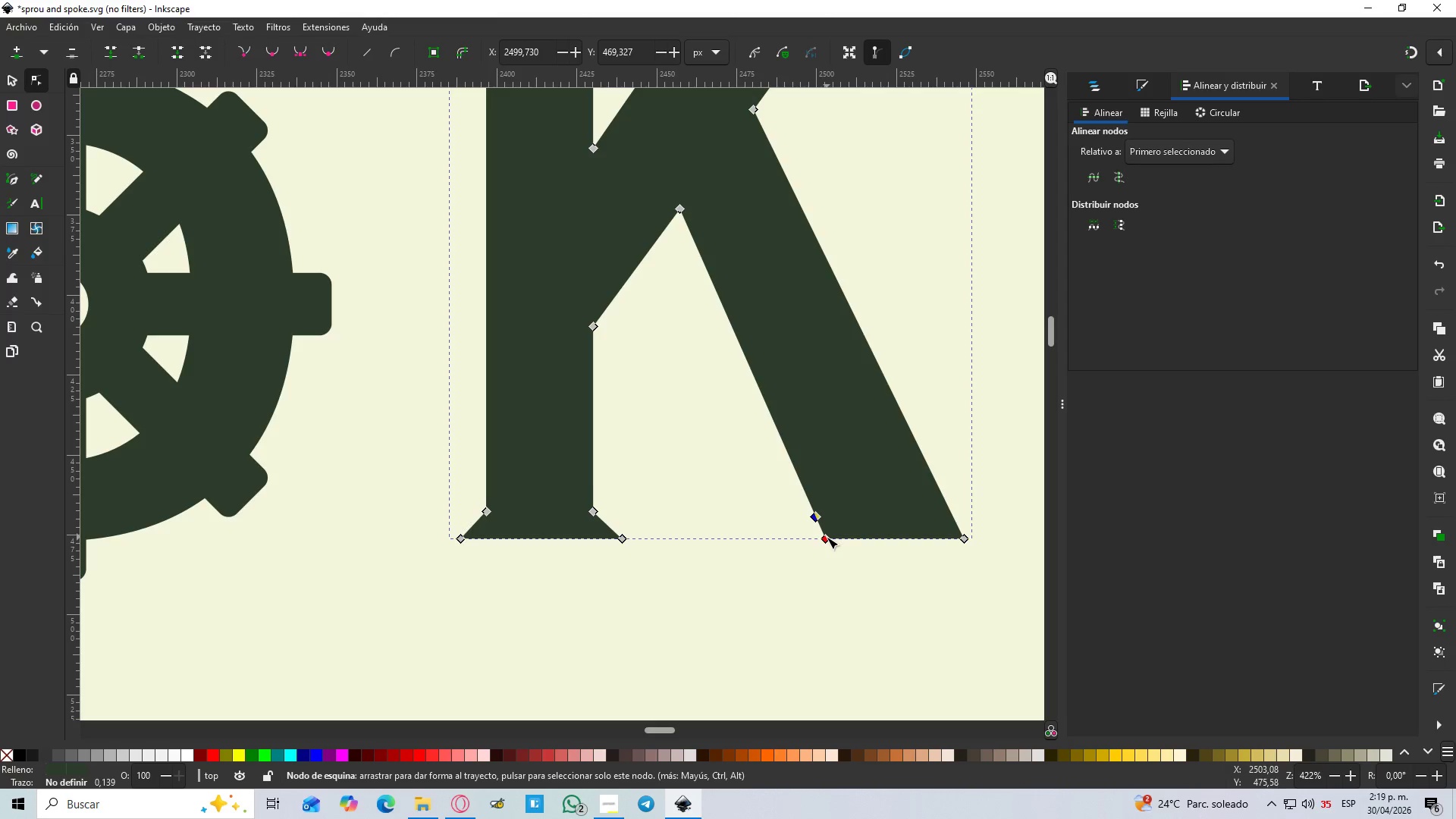 
left_click_drag(start_coordinate=[827, 537], to_coordinate=[799, 538])
 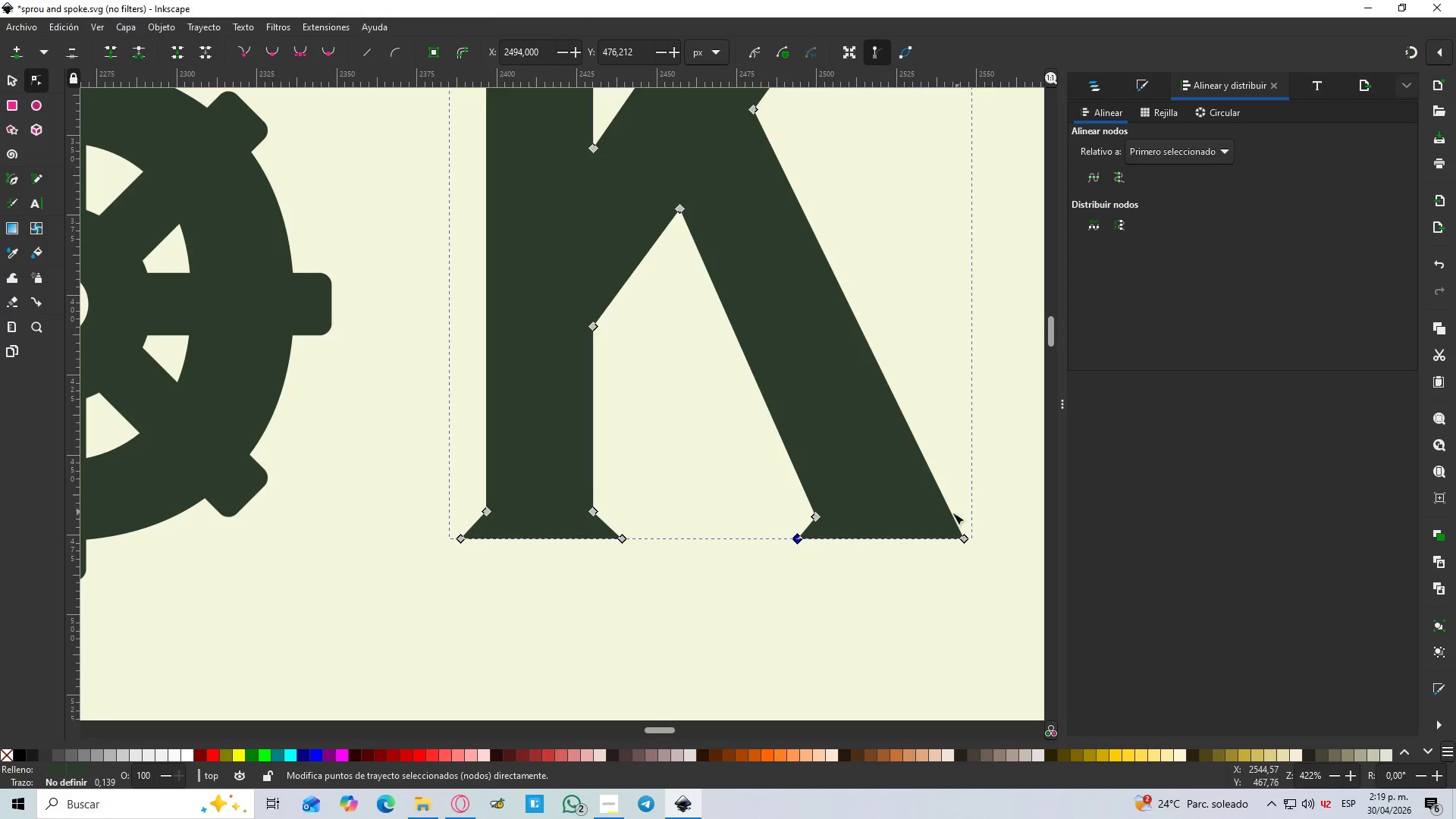 
hold_key(key=ControlLeft, duration=0.98)
 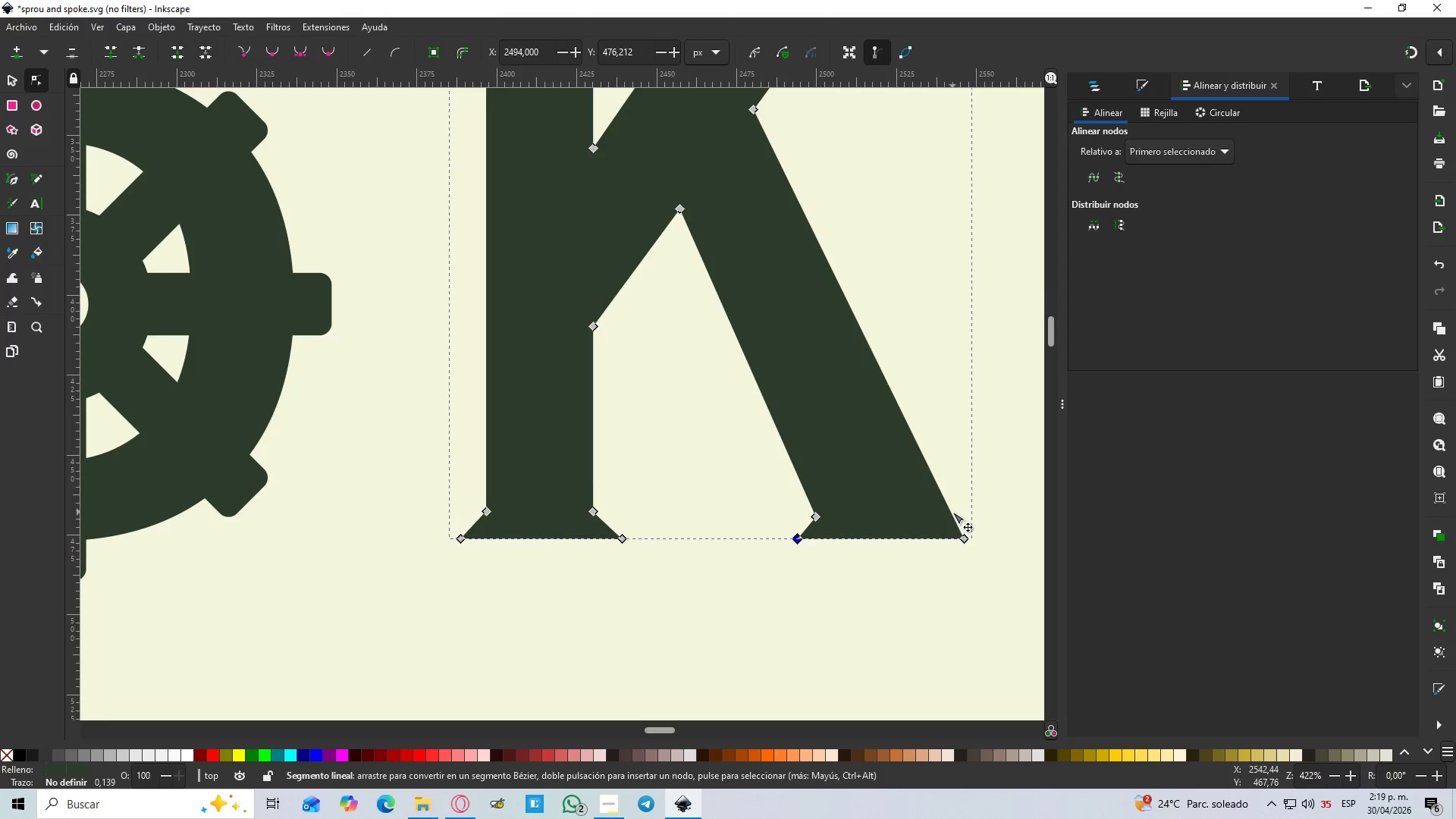 
double_click([950, 512])
 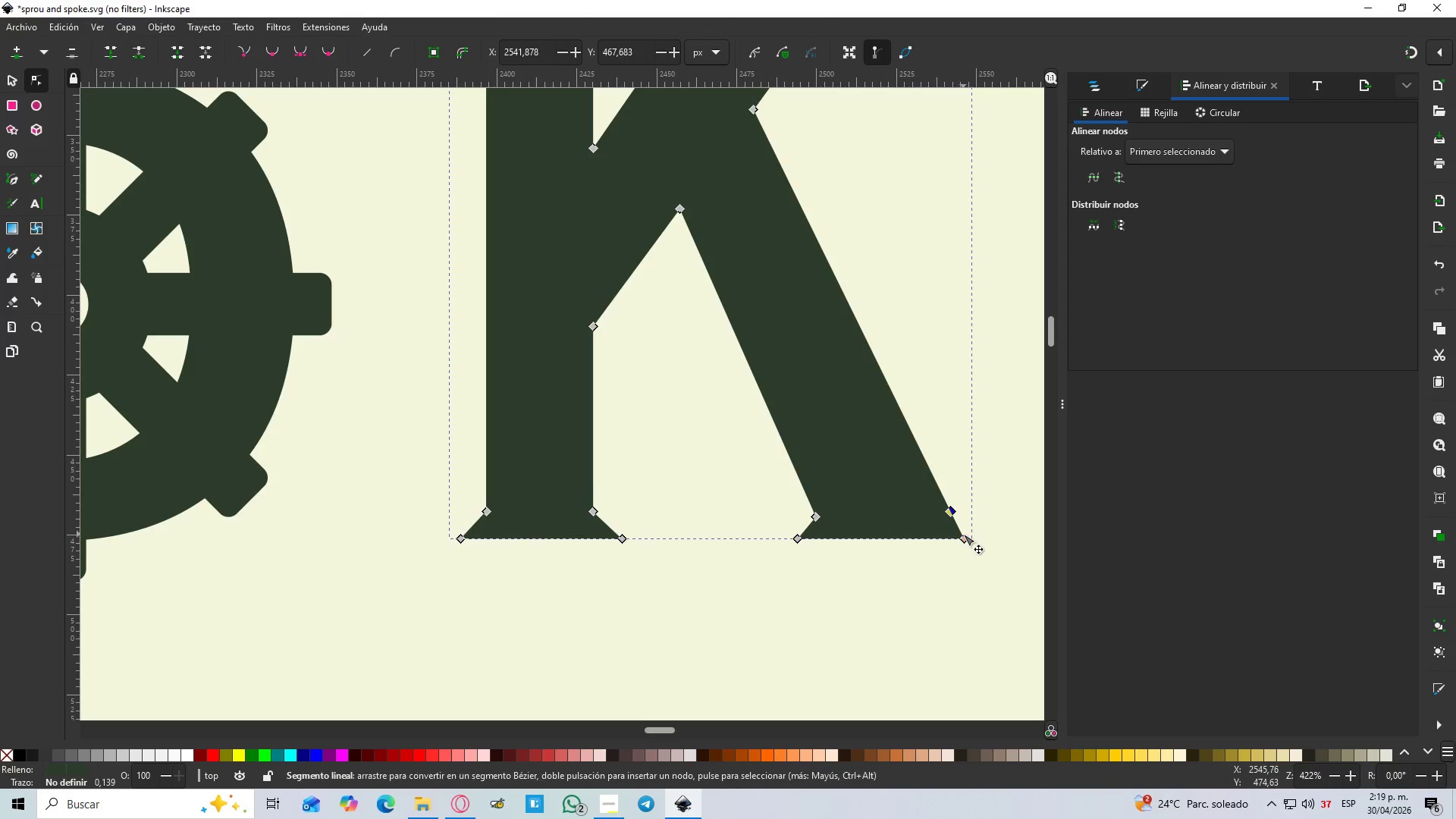 
left_click_drag(start_coordinate=[963, 535], to_coordinate=[987, 535])
 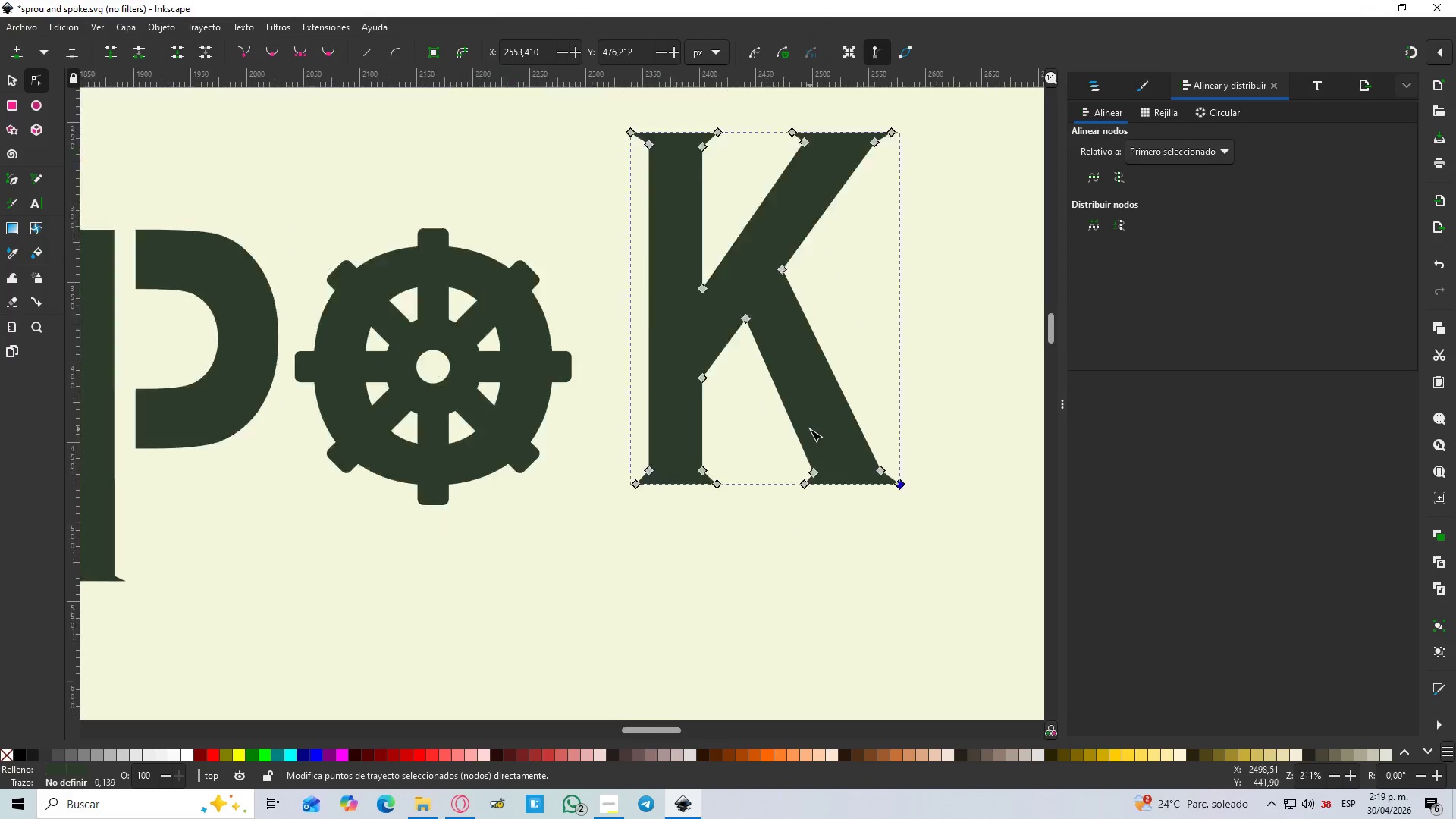 
hold_key(key=ControlLeft, duration=0.73)
 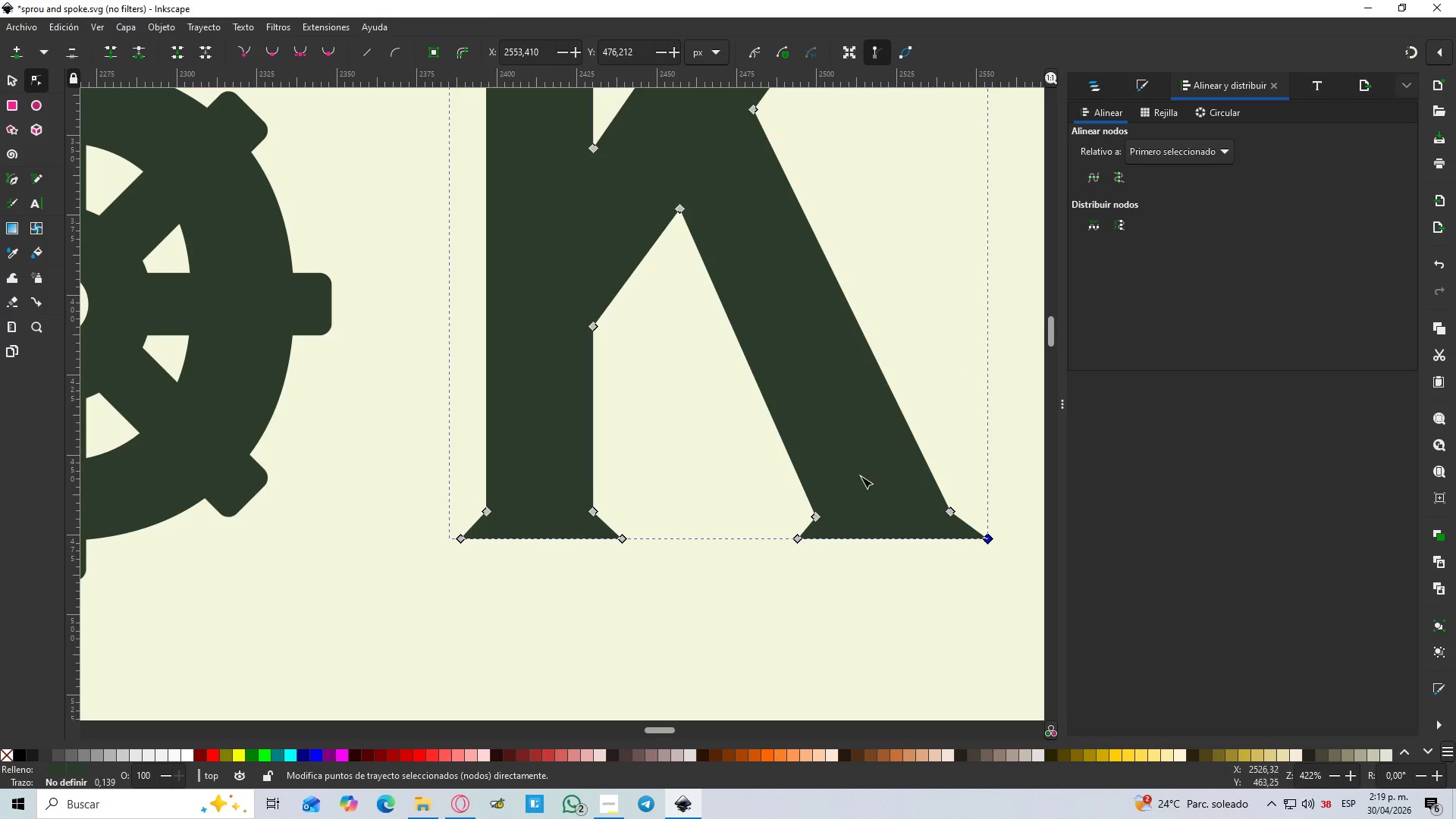 
hold_key(key=ControlLeft, duration=1.39)
scroll: coordinate [810, 429], scroll_direction: down, amount: 4.0
 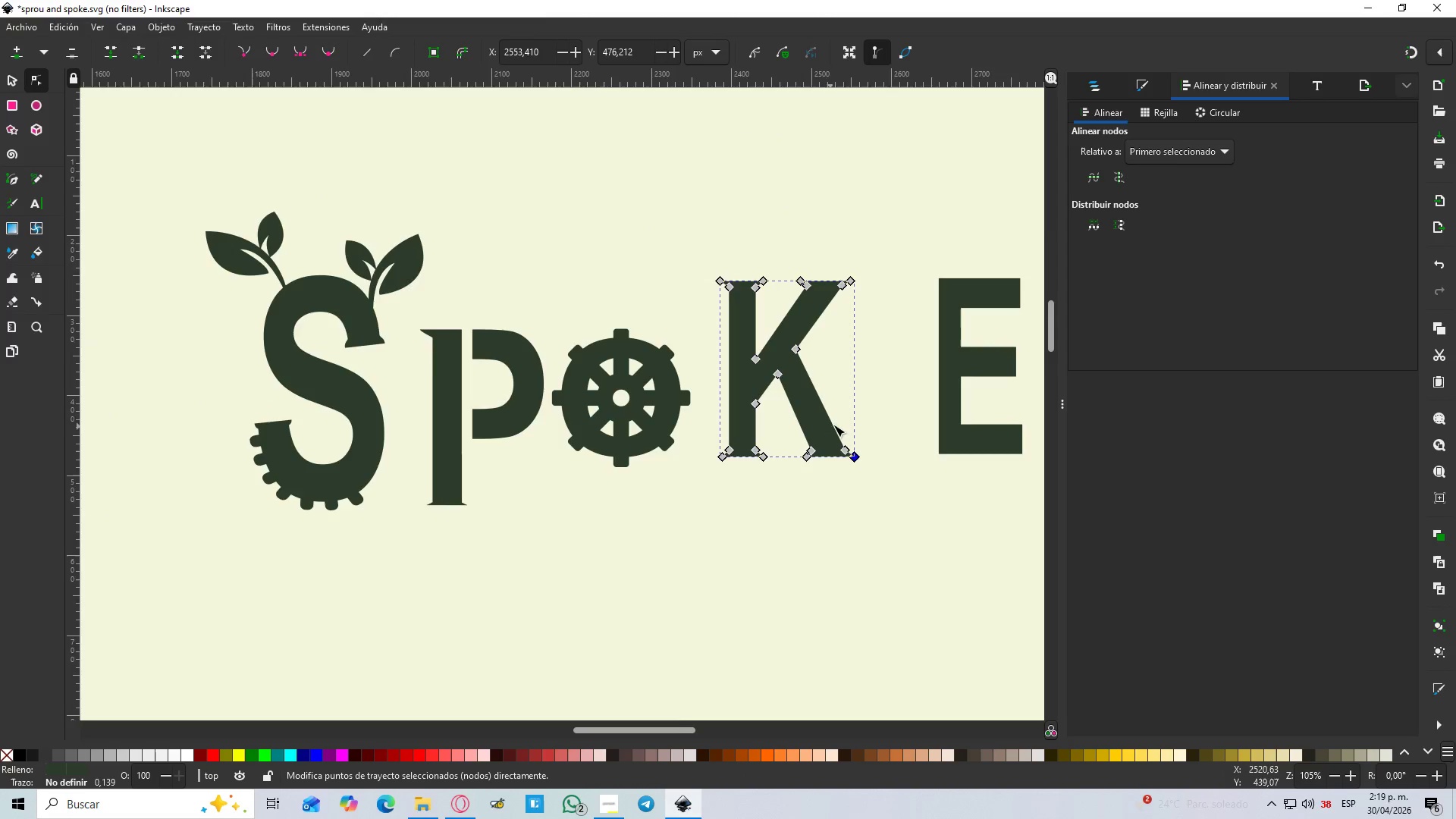 
scroll: coordinate [843, 414], scroll_direction: up, amount: 3.0
 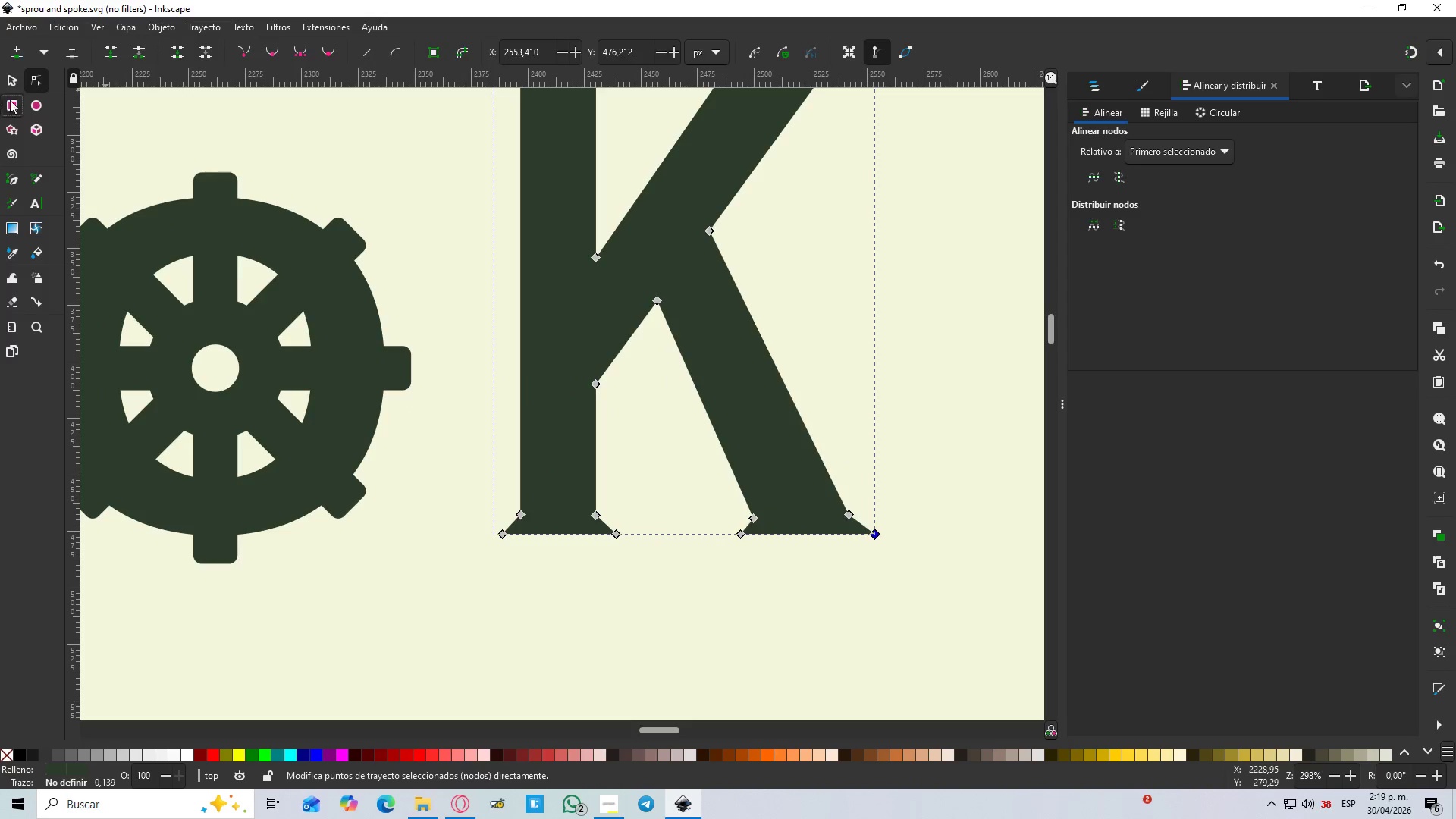 
hold_key(key=ControlLeft, duration=0.33)
scroll: coordinate [623, 212], scroll_direction: up, amount: 1.0
 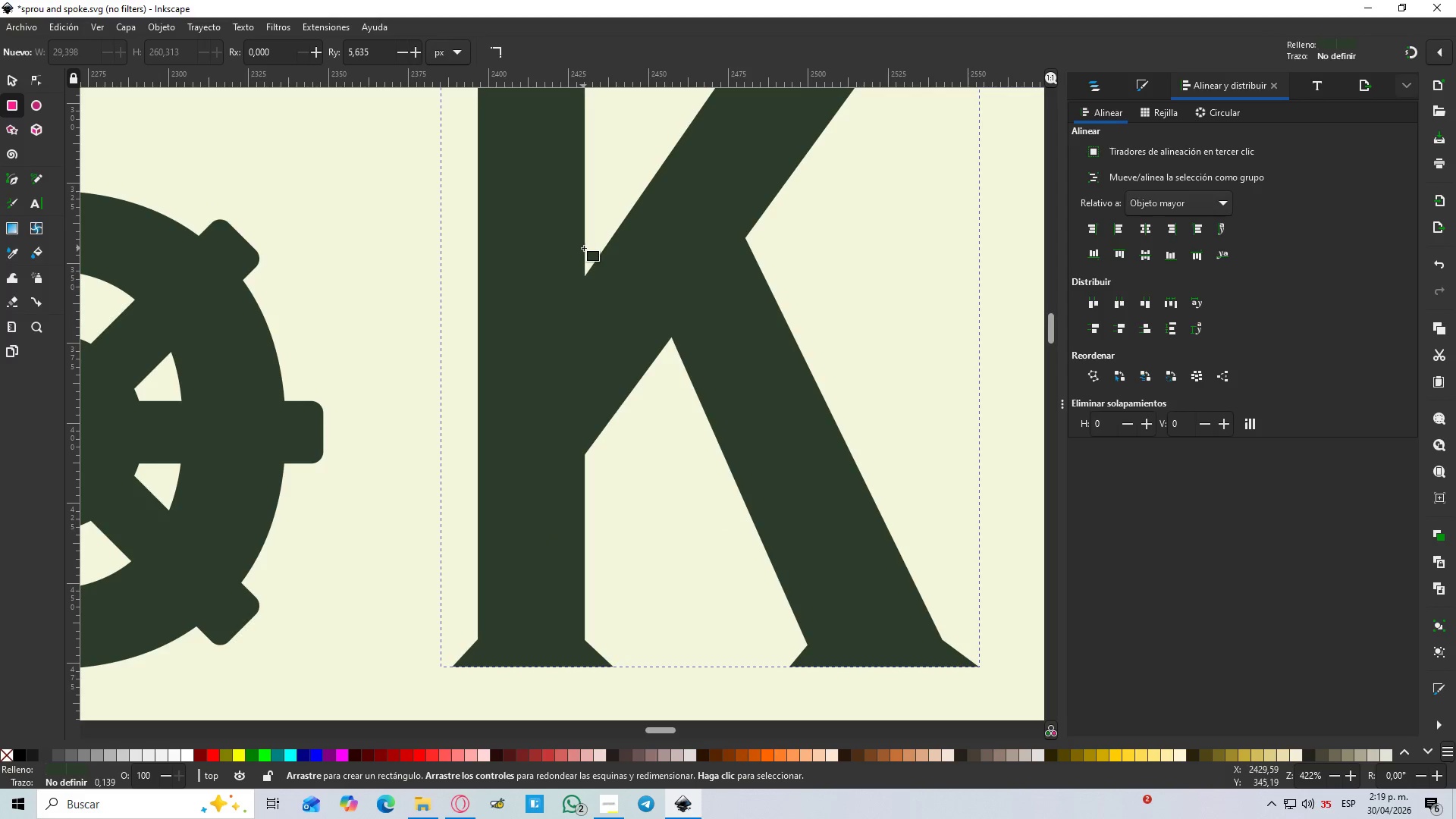 
left_click_drag(start_coordinate=[584, 248], to_coordinate=[626, 497])
 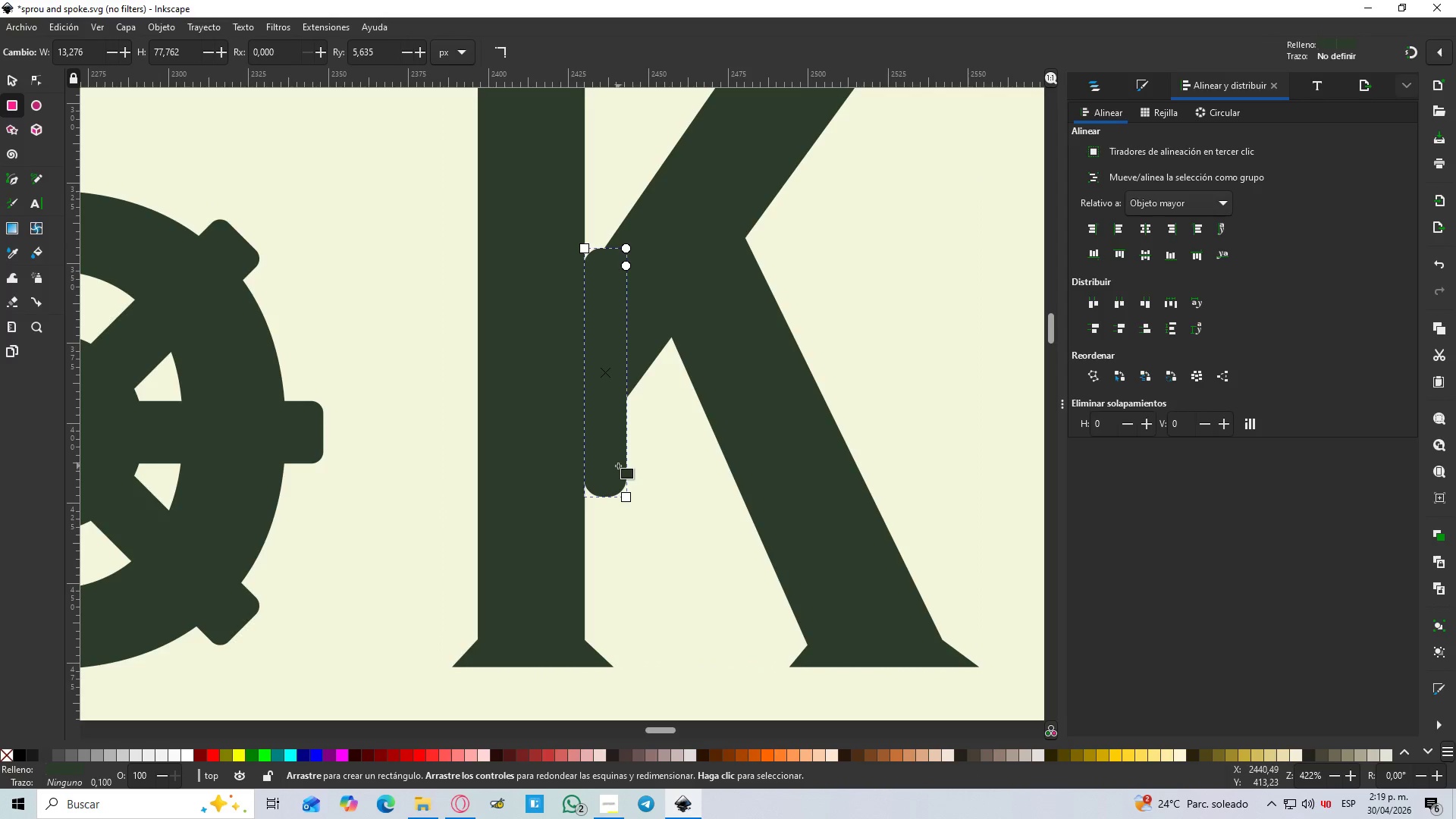 
key(D)
 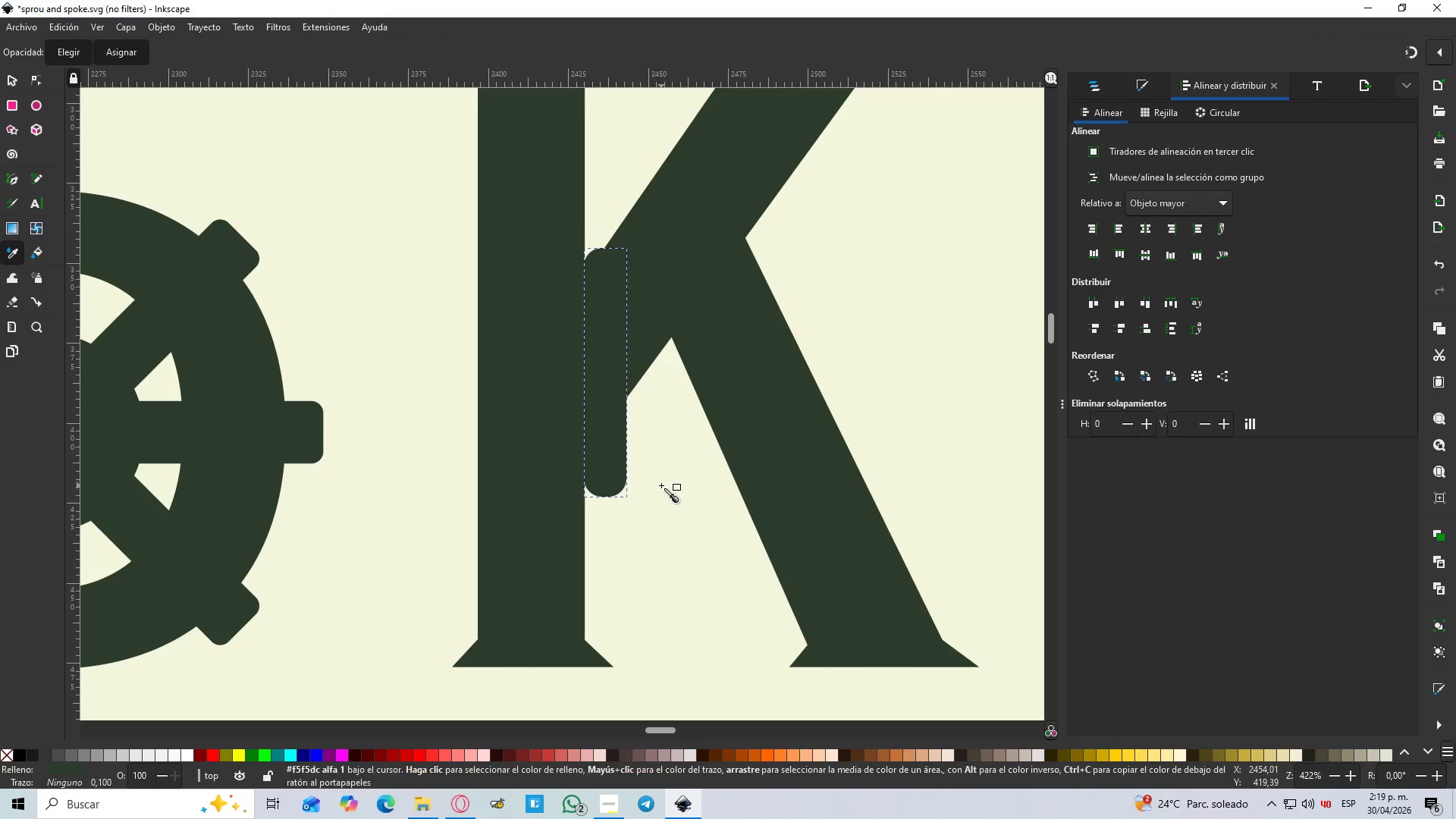 
left_click([661, 485])
 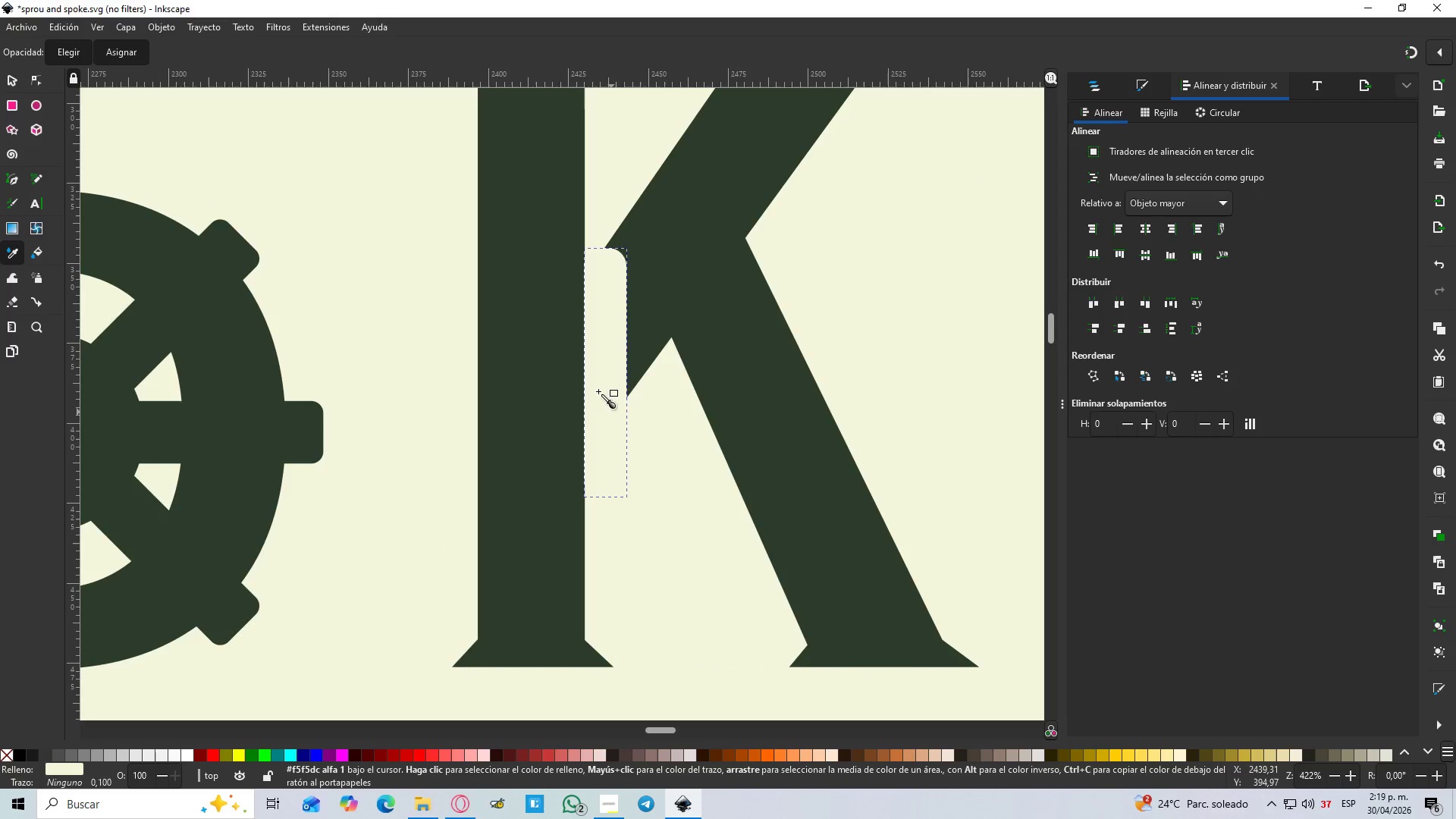 
key(Control+ControlLeft)
 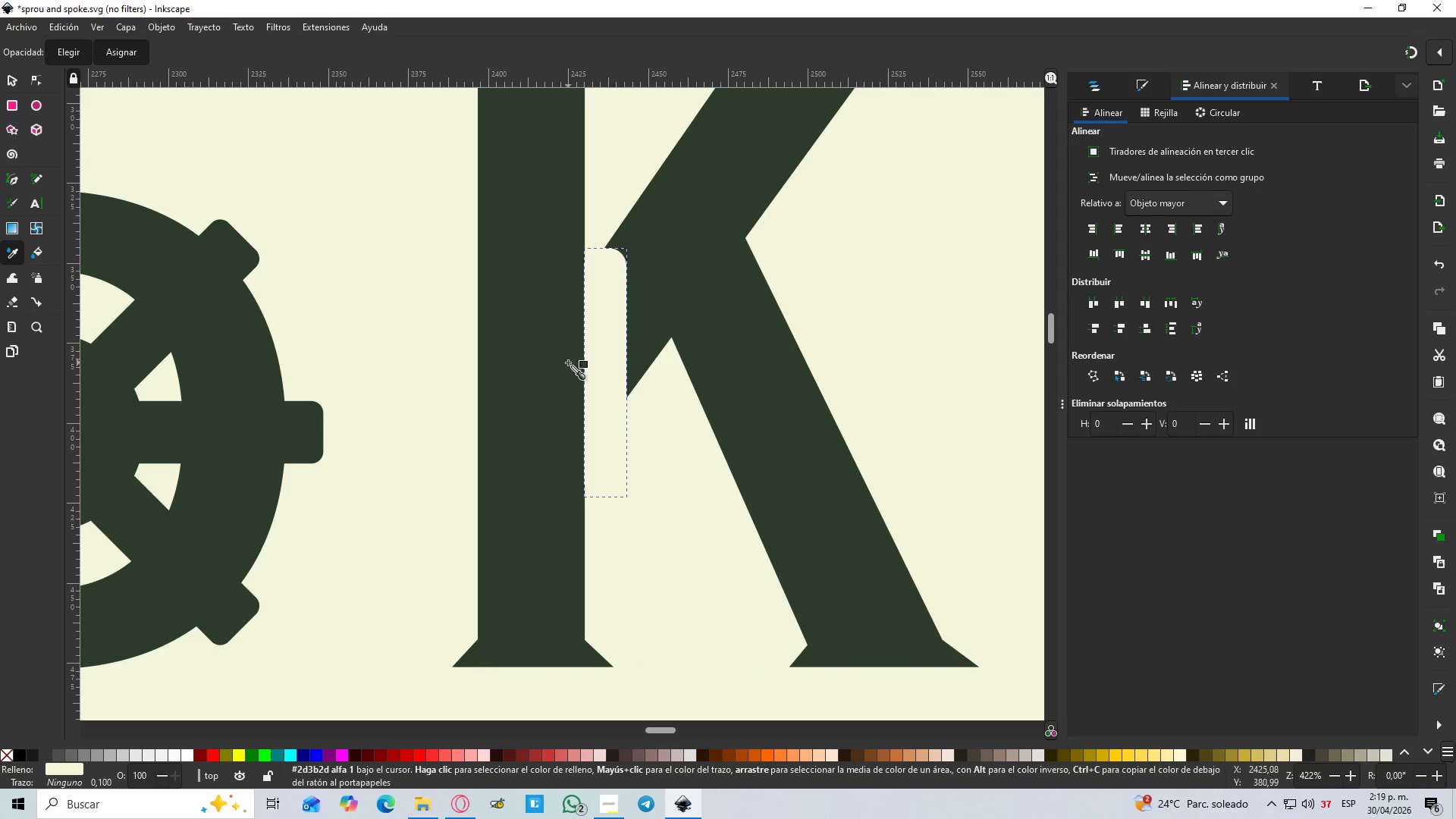 
scroll: coordinate [568, 362], scroll_direction: up, amount: 1.0
 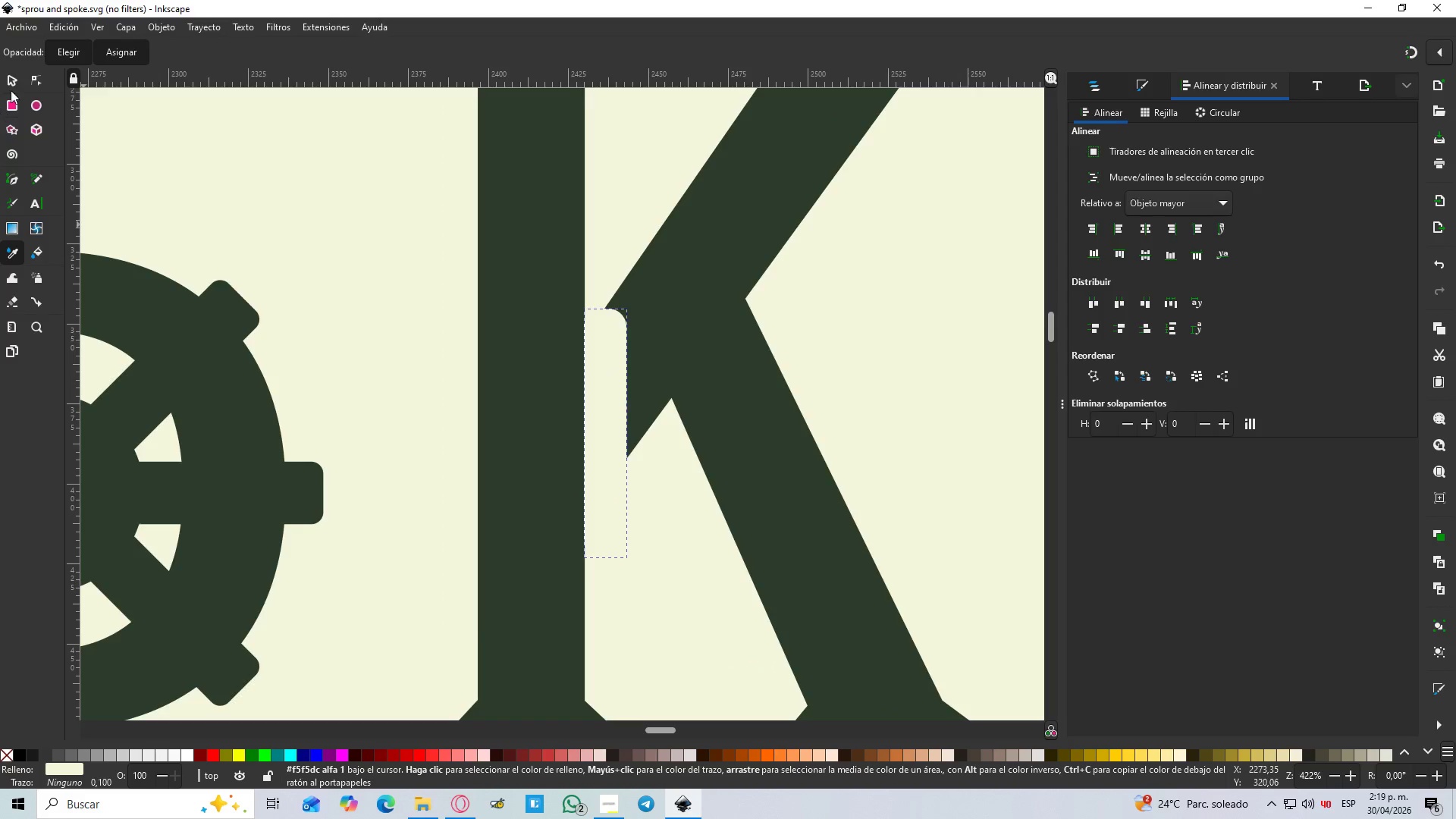 
left_click([11, 89])
 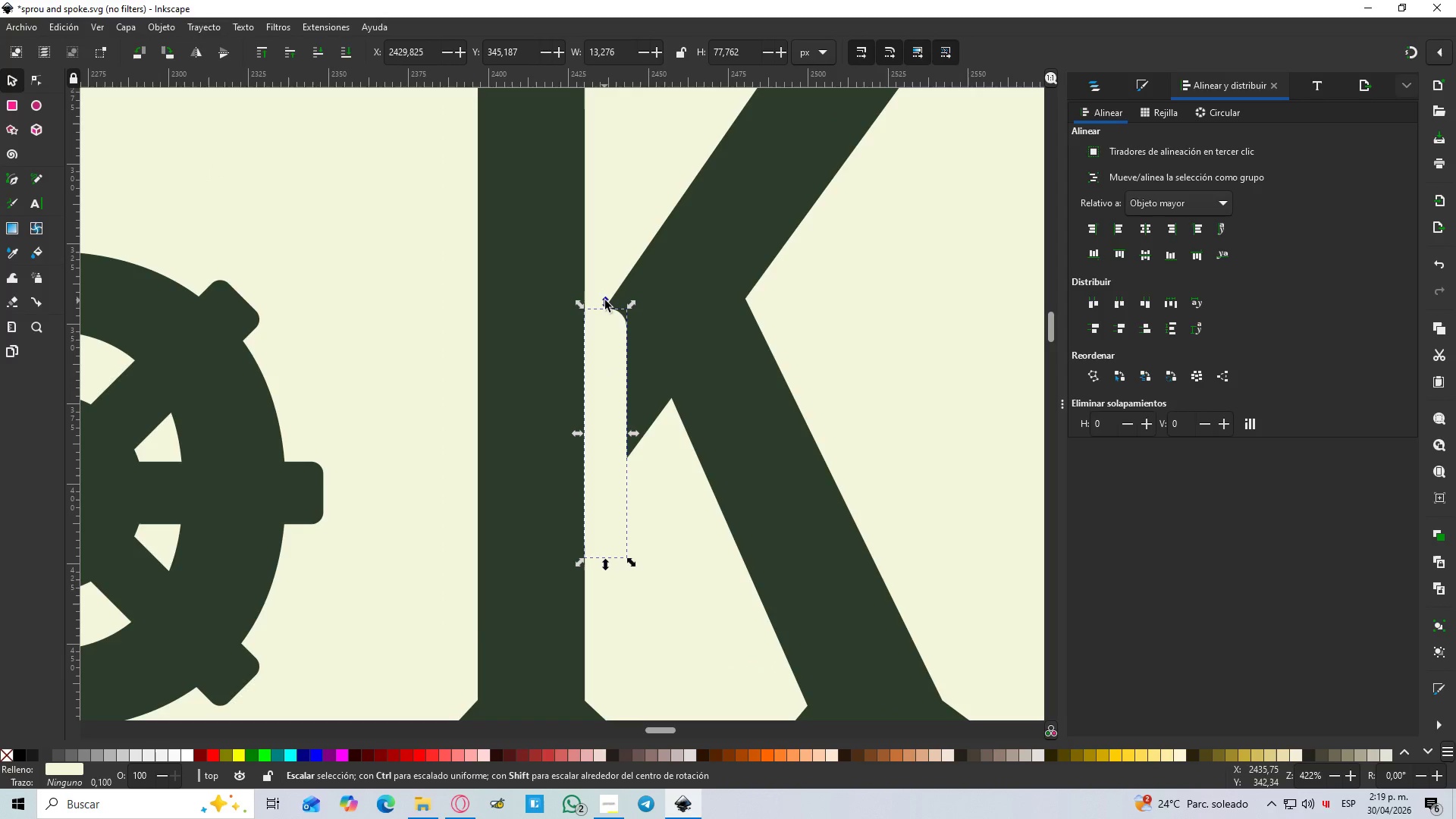 
left_click_drag(start_coordinate=[605, 300], to_coordinate=[603, 231])
 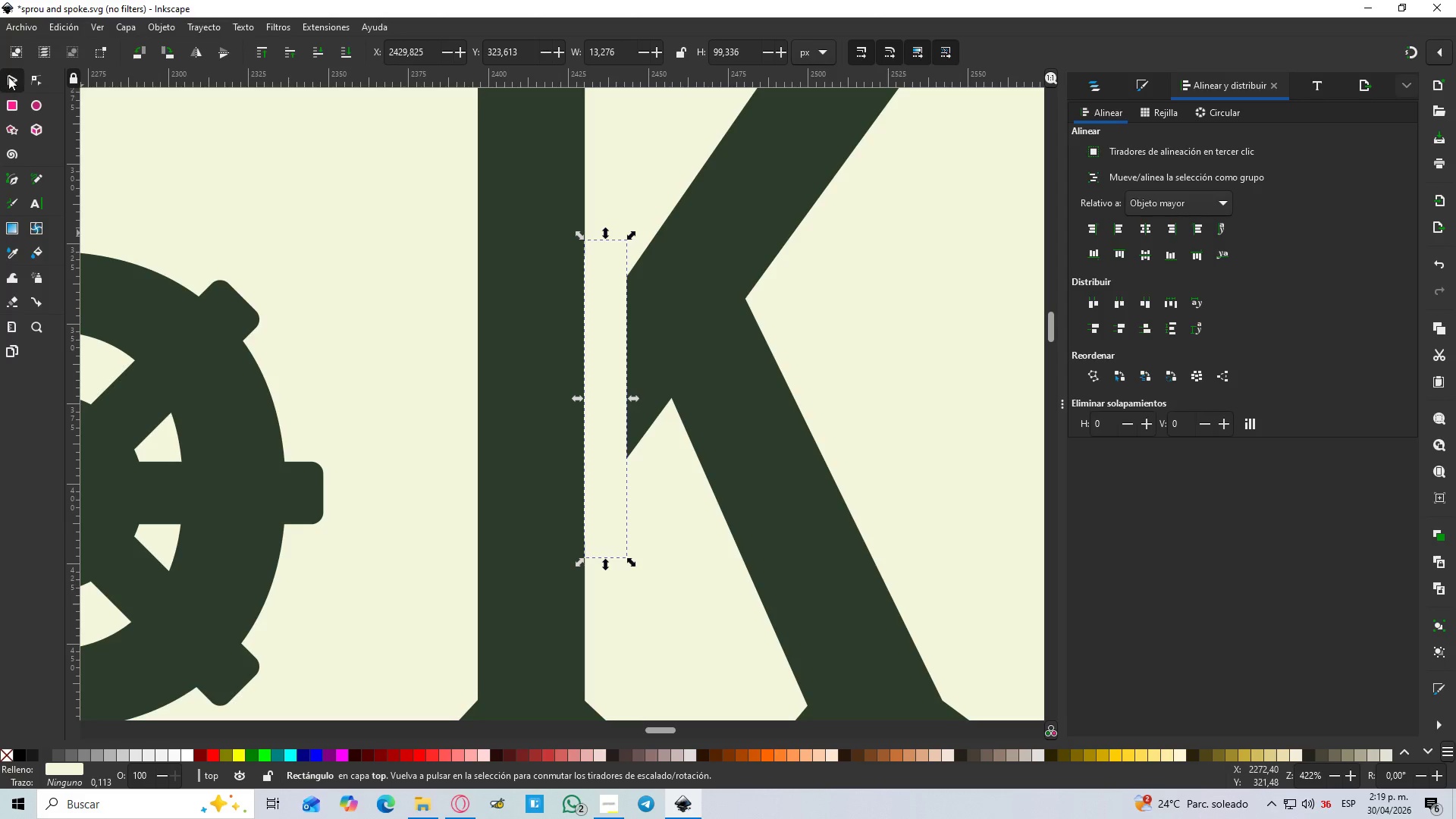 
left_click([872, 300])
 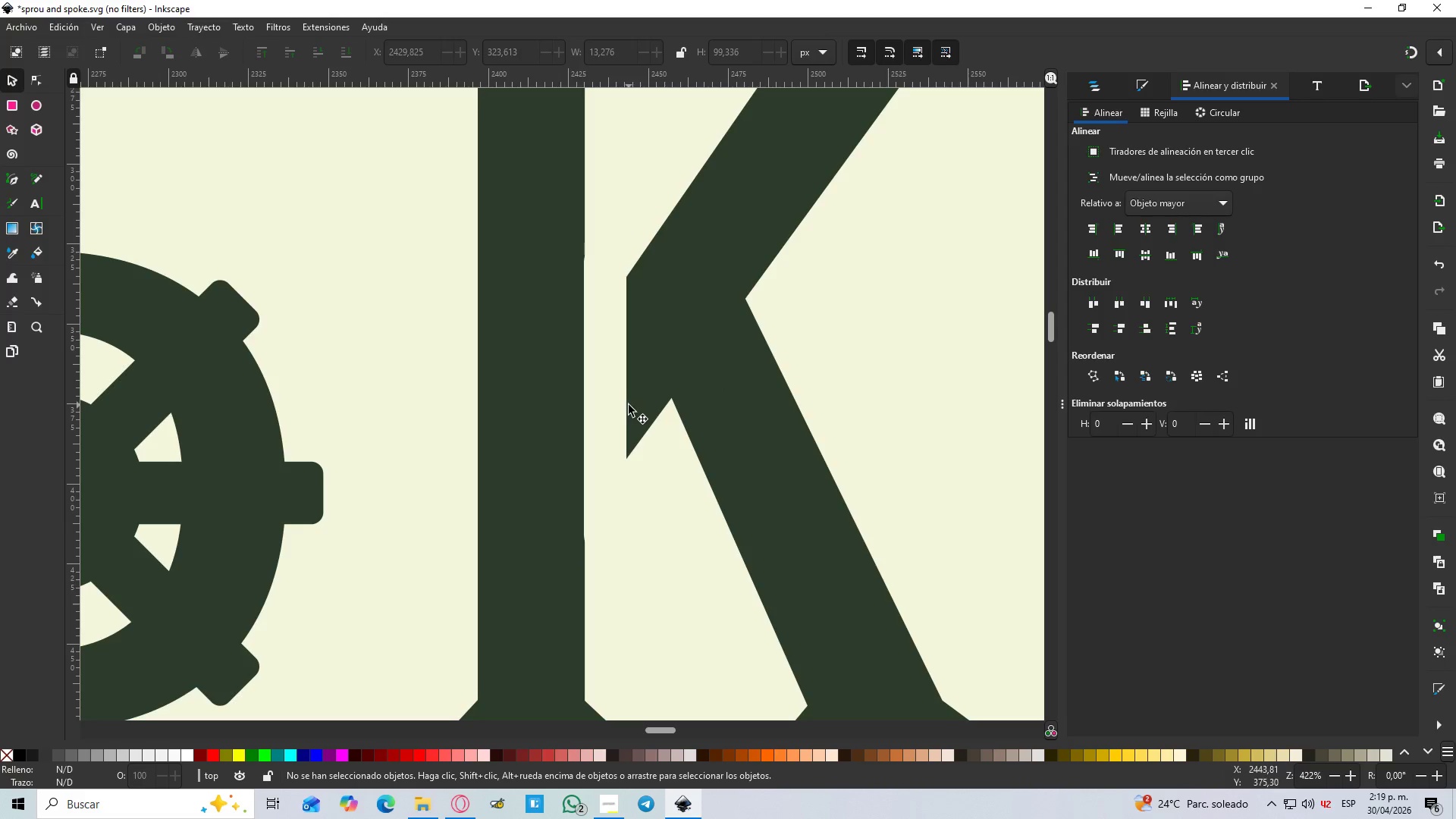 
left_click([628, 405])
 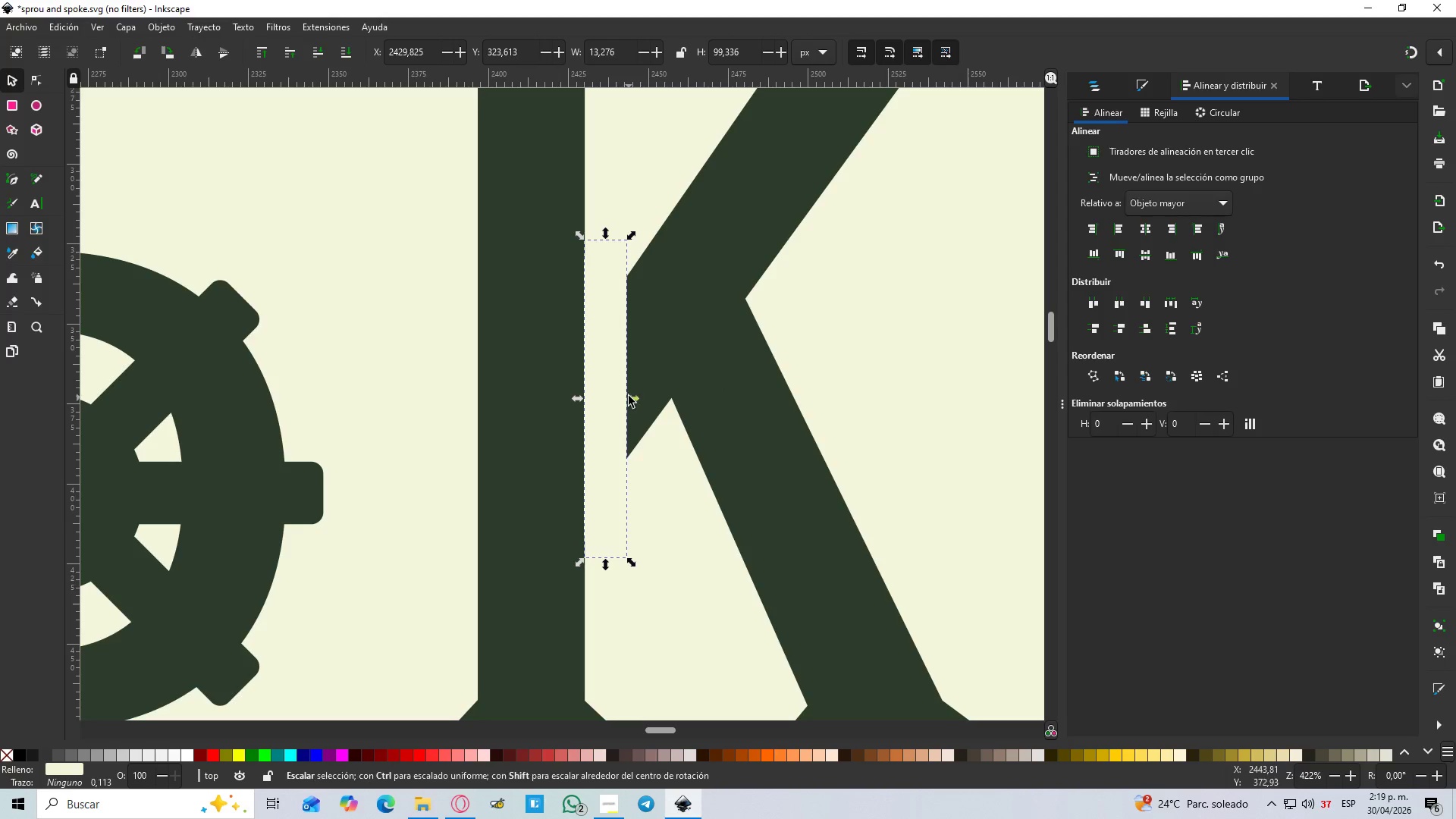 
key(Control+D)
 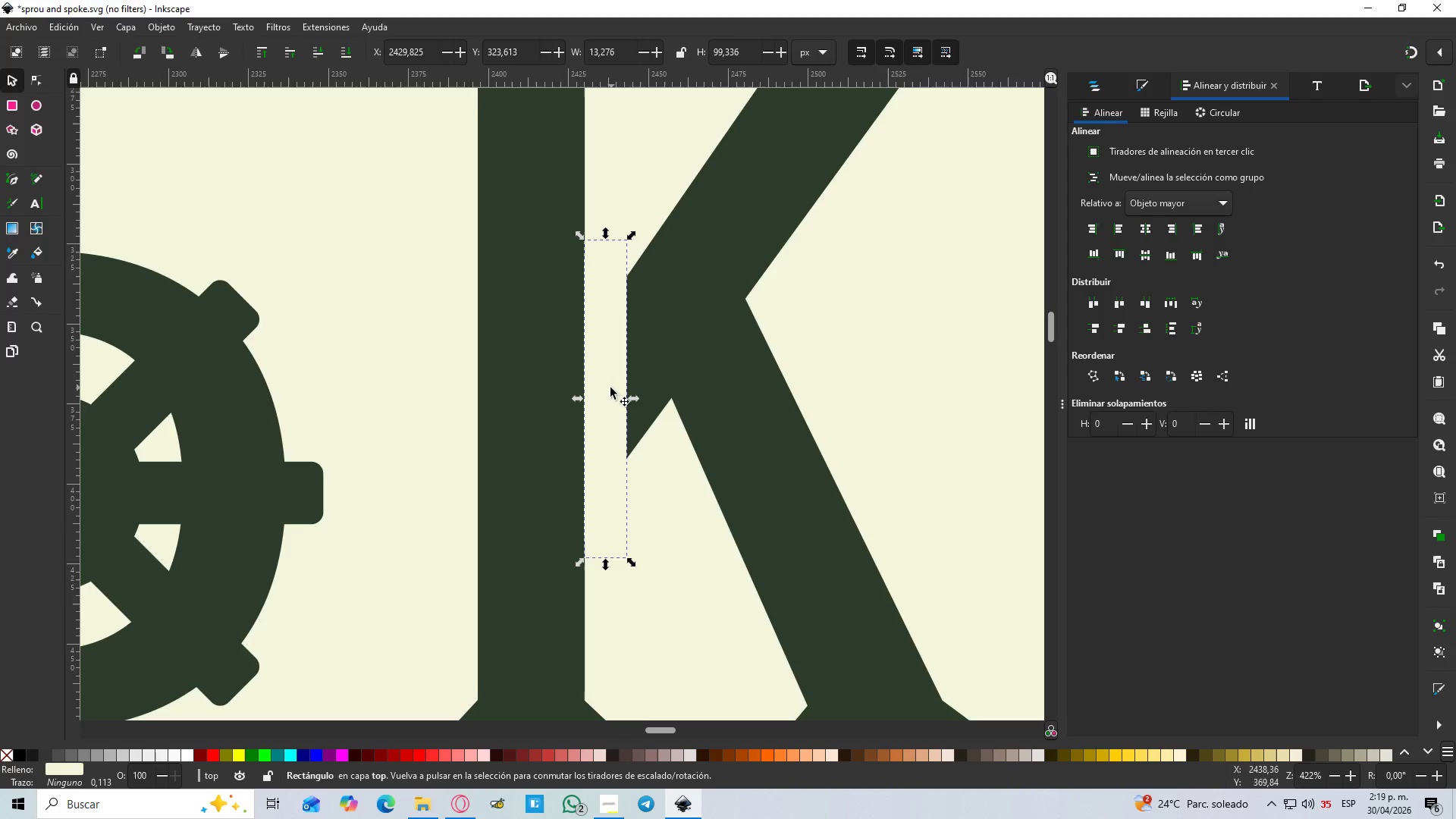 
left_click_drag(start_coordinate=[610, 388], to_coordinate=[766, 358])
 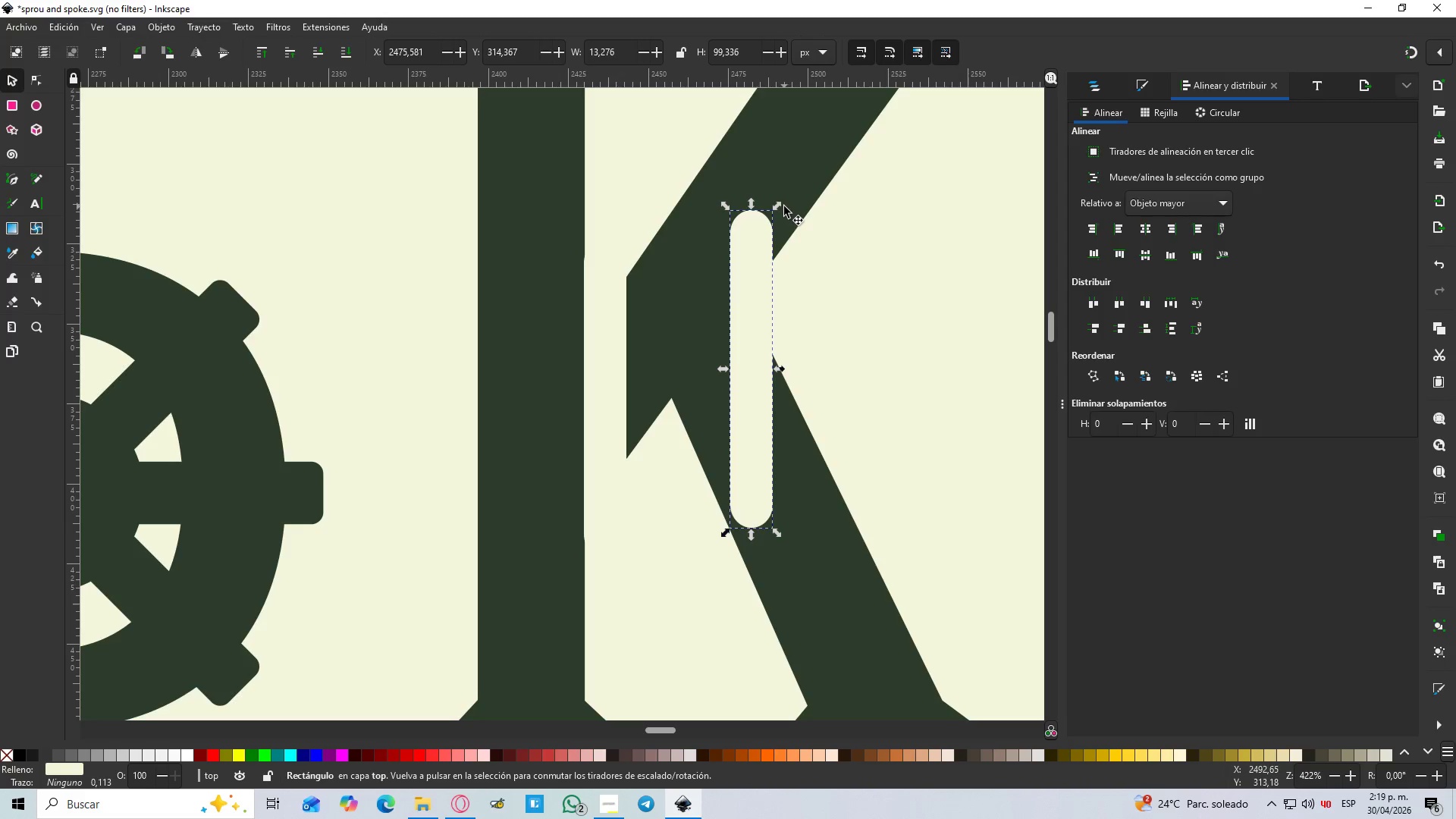 
left_click([757, 234])
 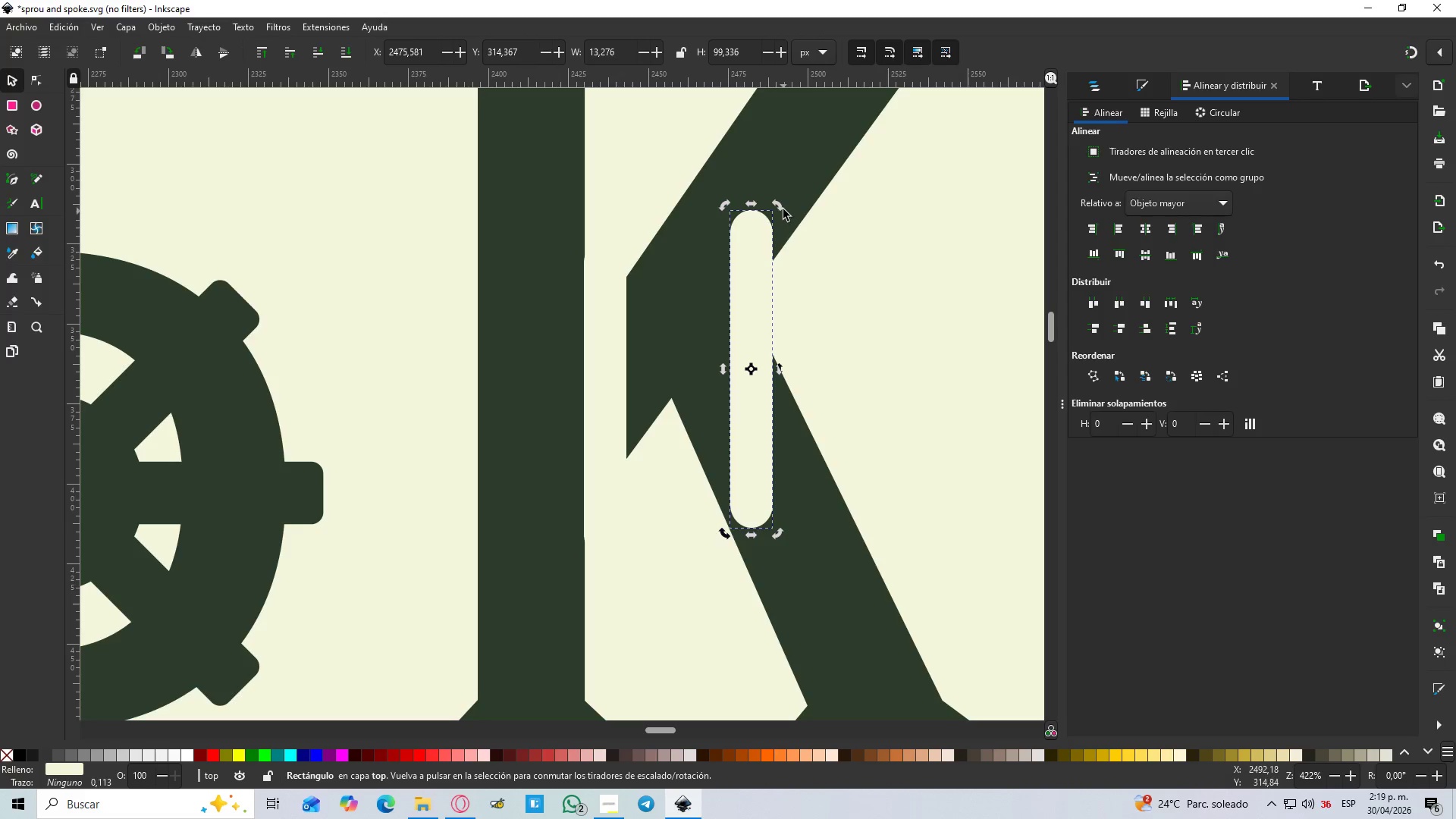 
left_click_drag(start_coordinate=[780, 206], to_coordinate=[861, 267])
 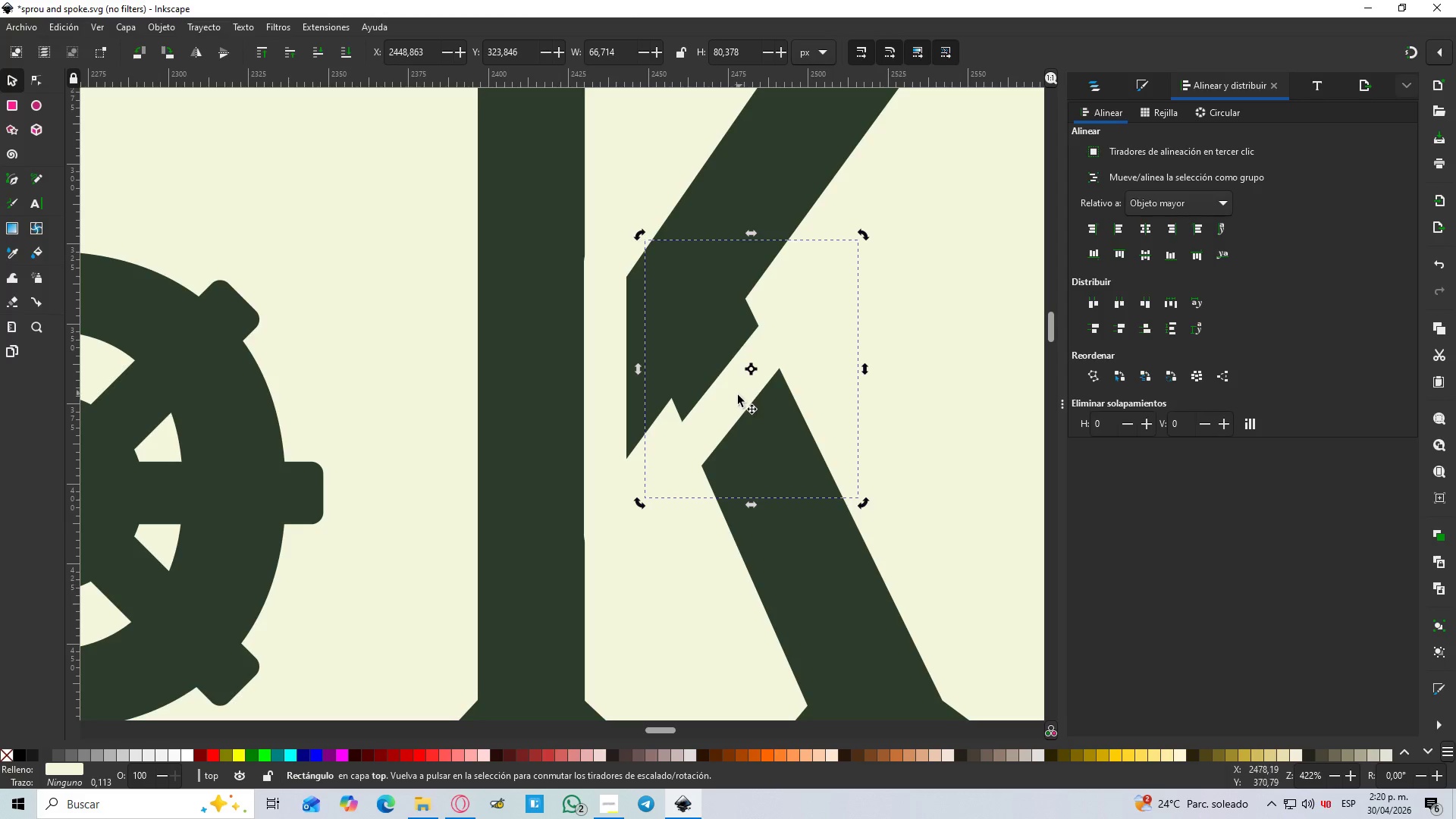 
left_click_drag(start_coordinate=[736, 396], to_coordinate=[726, 359])
 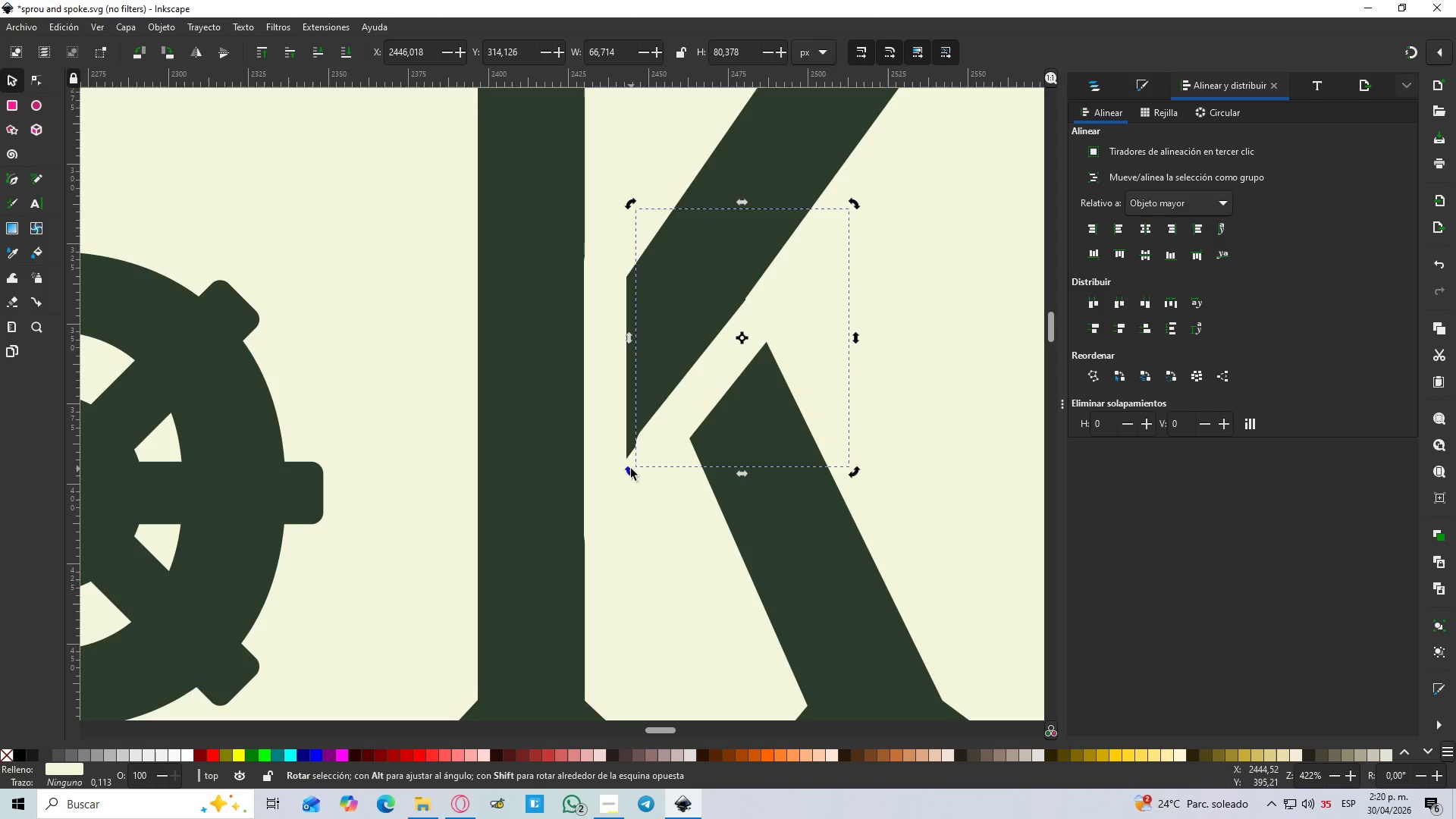 
left_click_drag(start_coordinate=[630, 469], to_coordinate=[635, 469])
 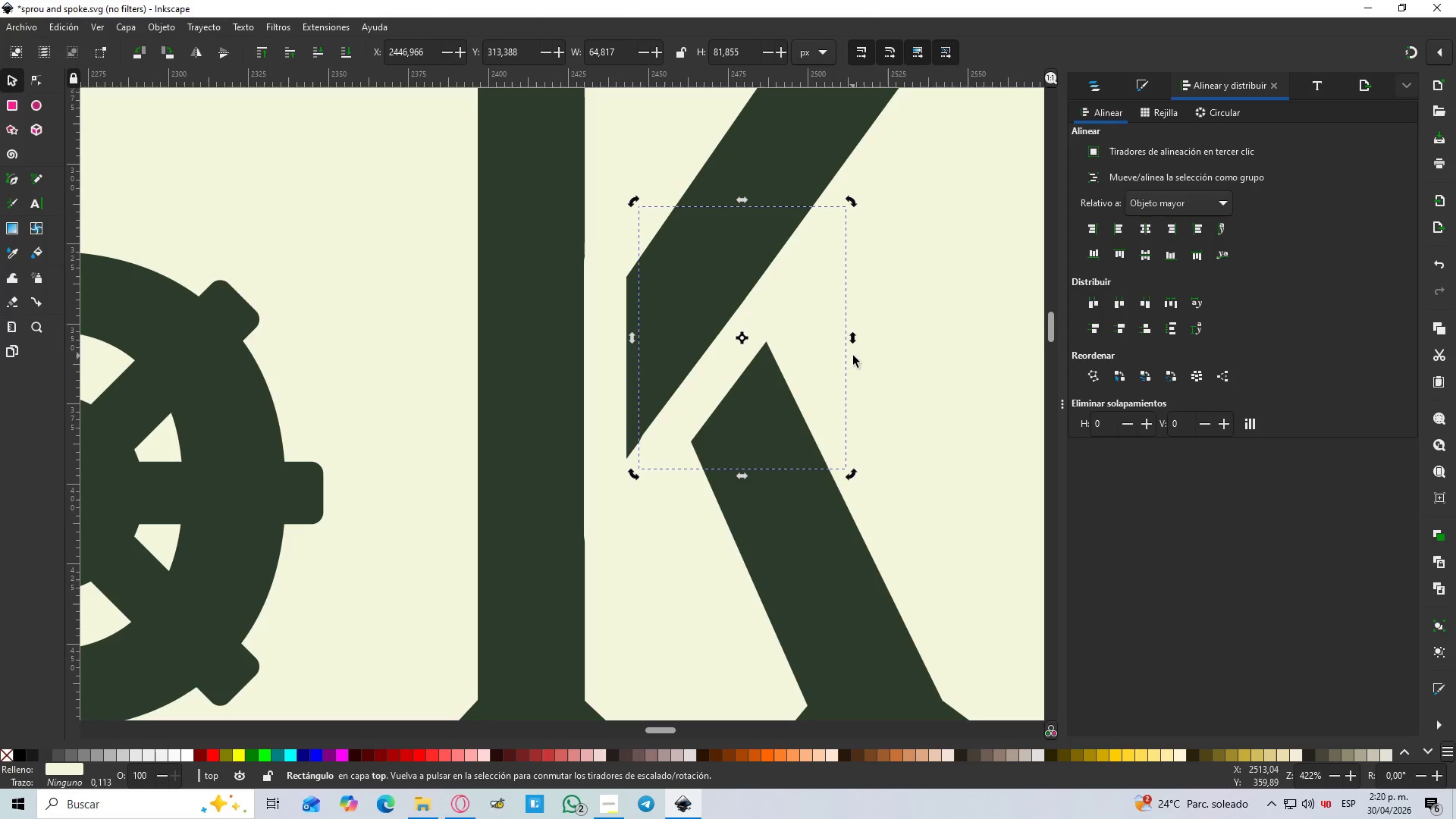 
left_click([876, 346])
 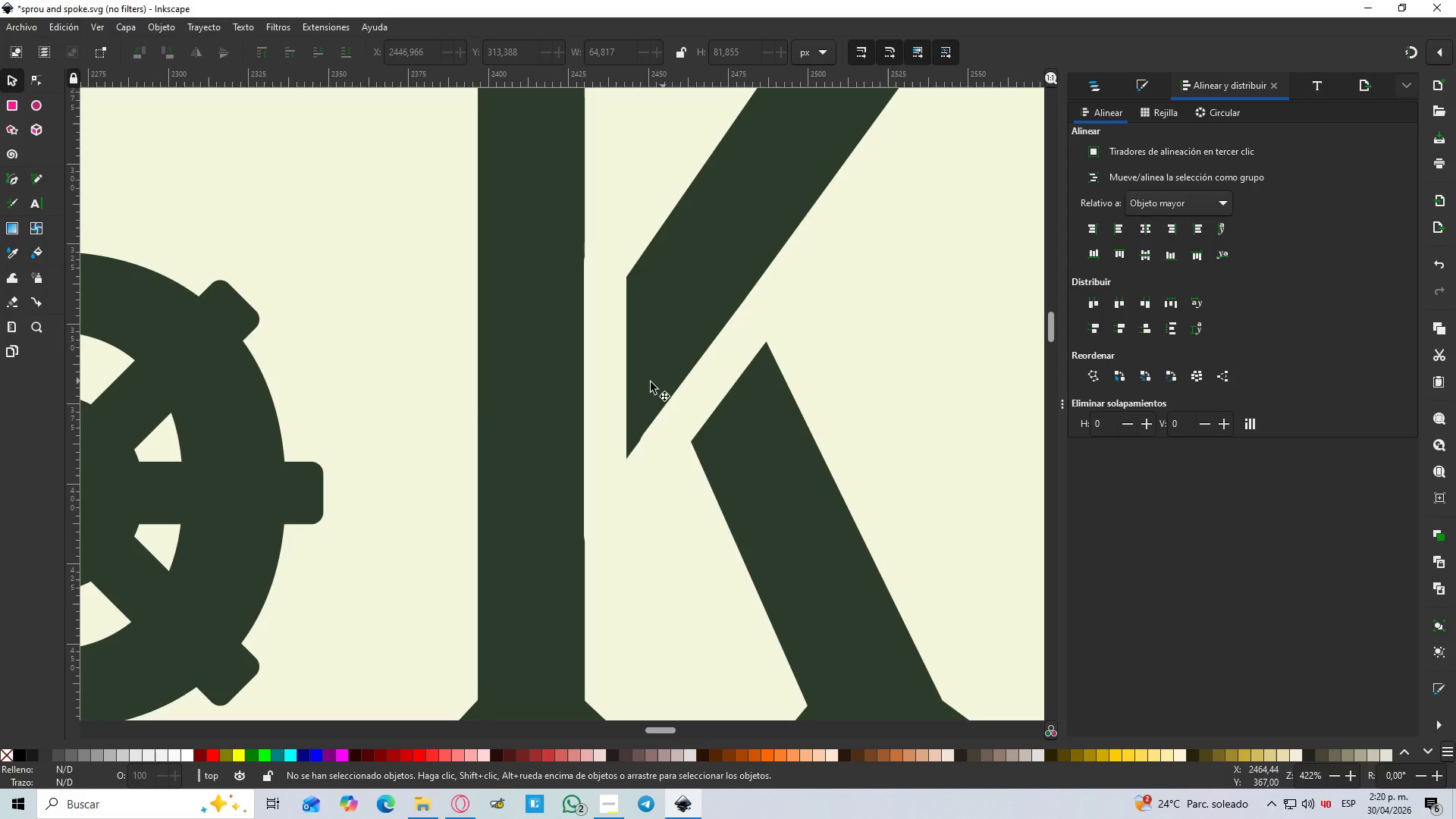 
hold_key(key=ShiftLeft, duration=0.97)
 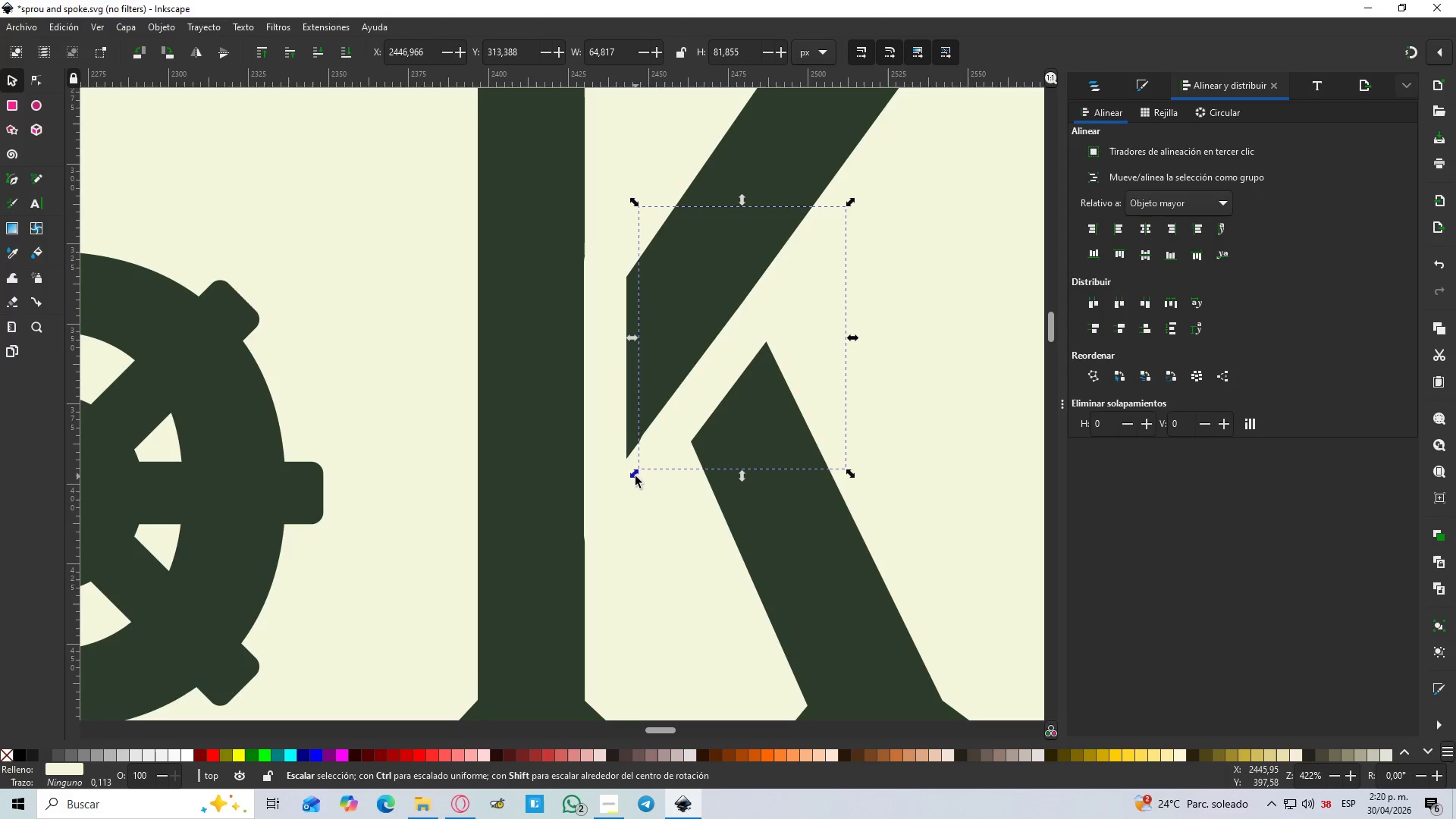 
left_click_drag(start_coordinate=[632, 477], to_coordinate=[611, 504])
 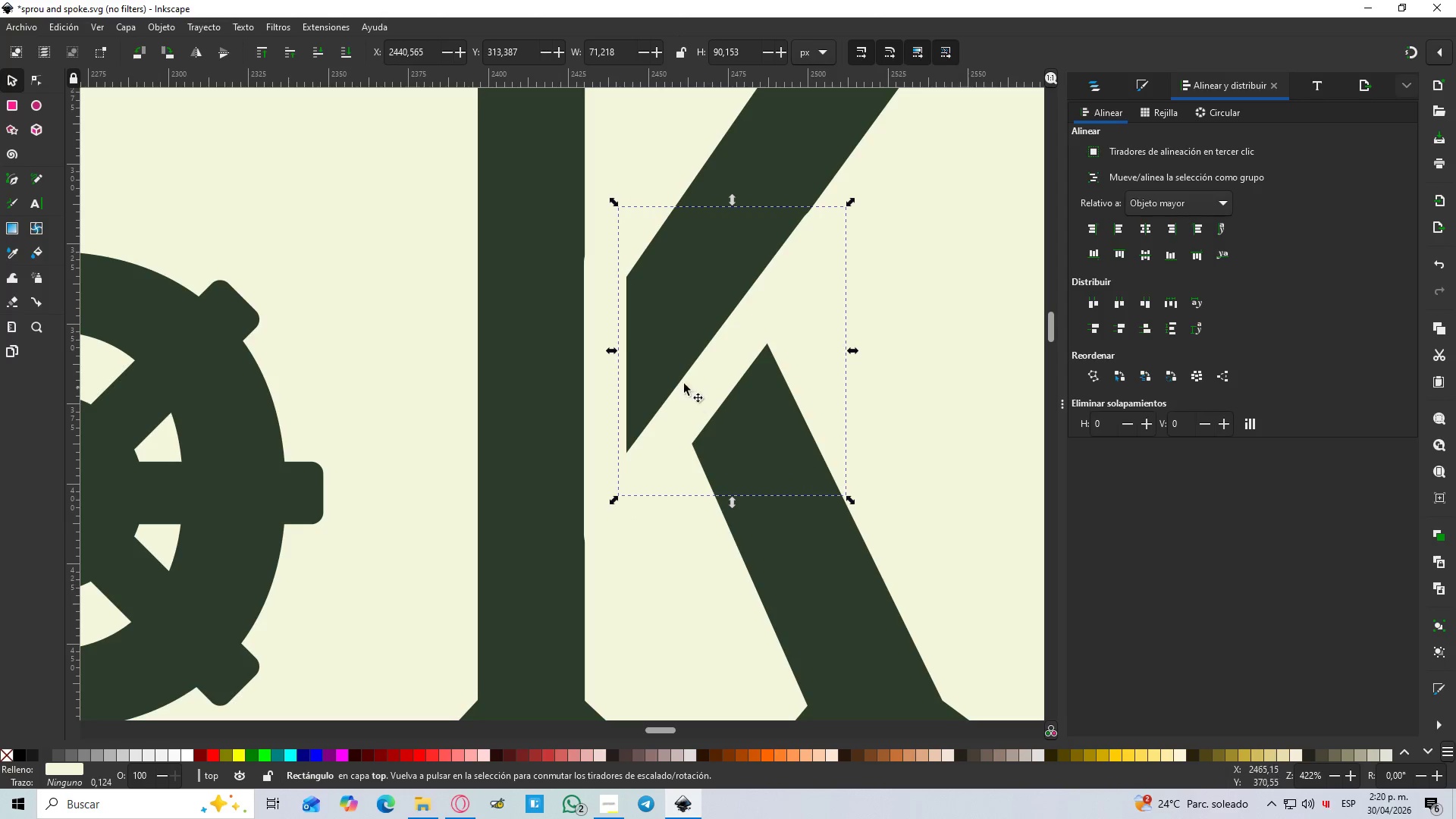 
hold_key(key=ShiftLeft, duration=1.47)
left_click([667, 351])
 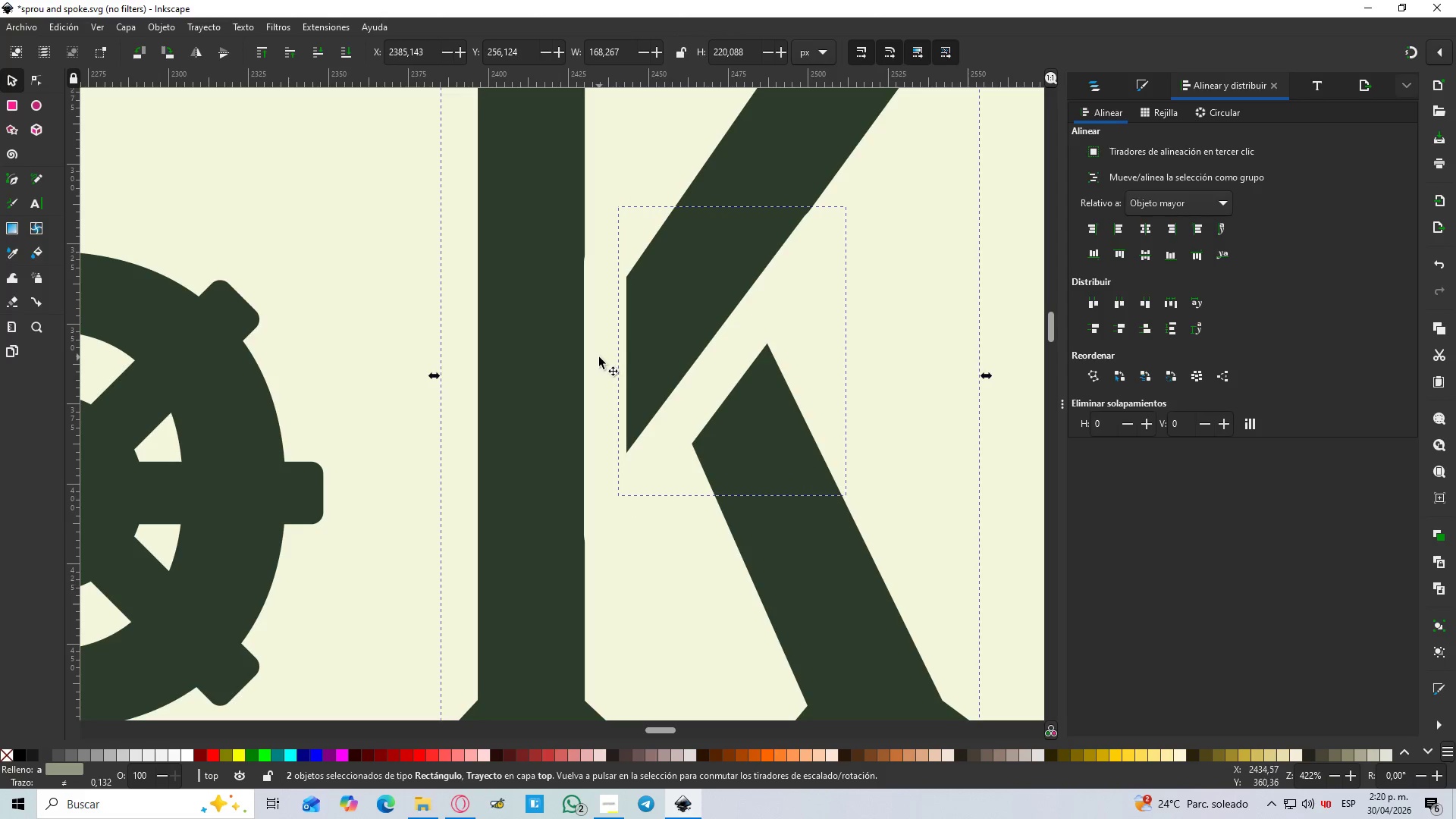 
left_click([599, 357])
 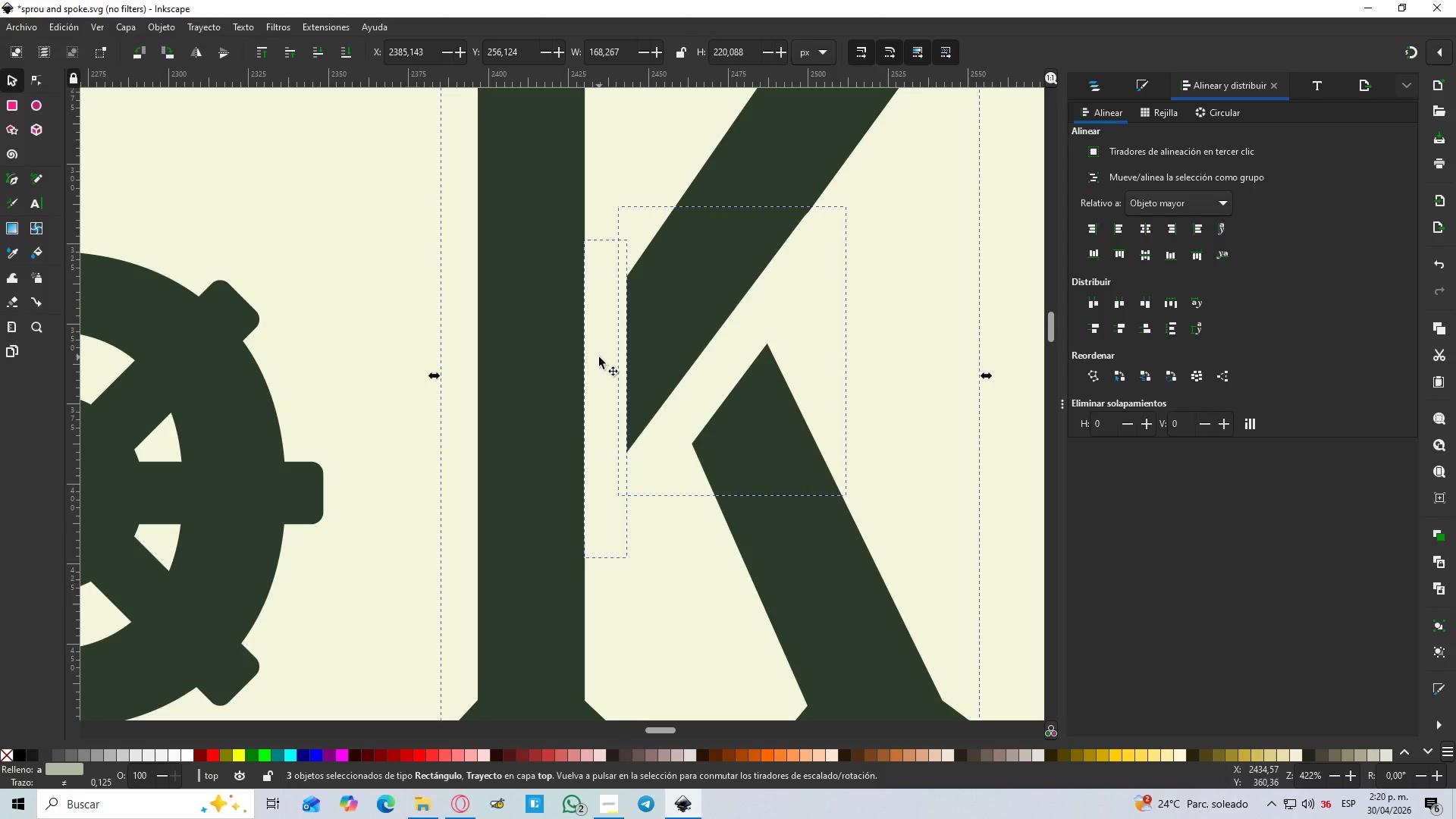 
hold_key(key=ShiftLeft, duration=2.83)
 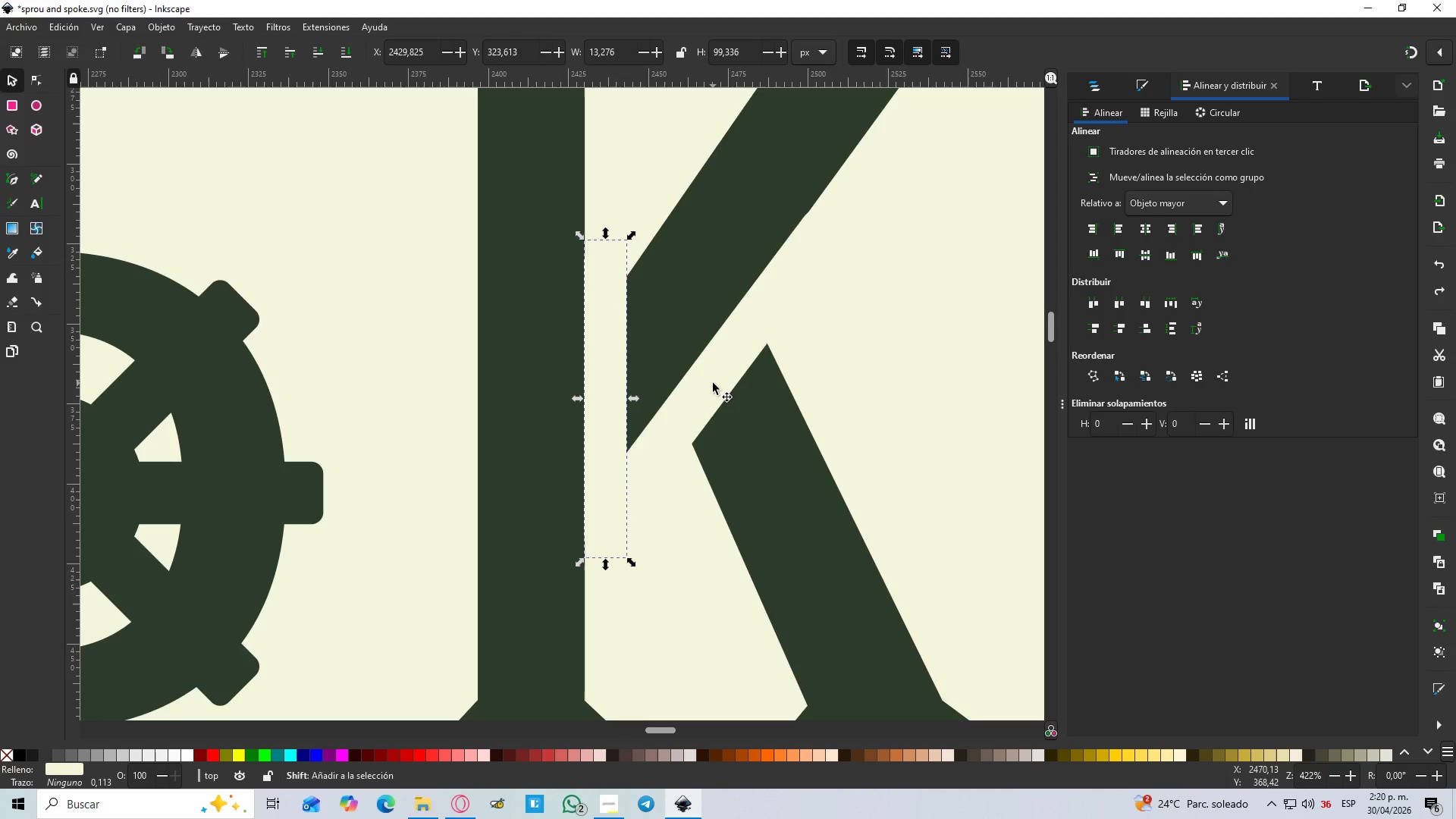 
key(Control+NumpadSubtract)
 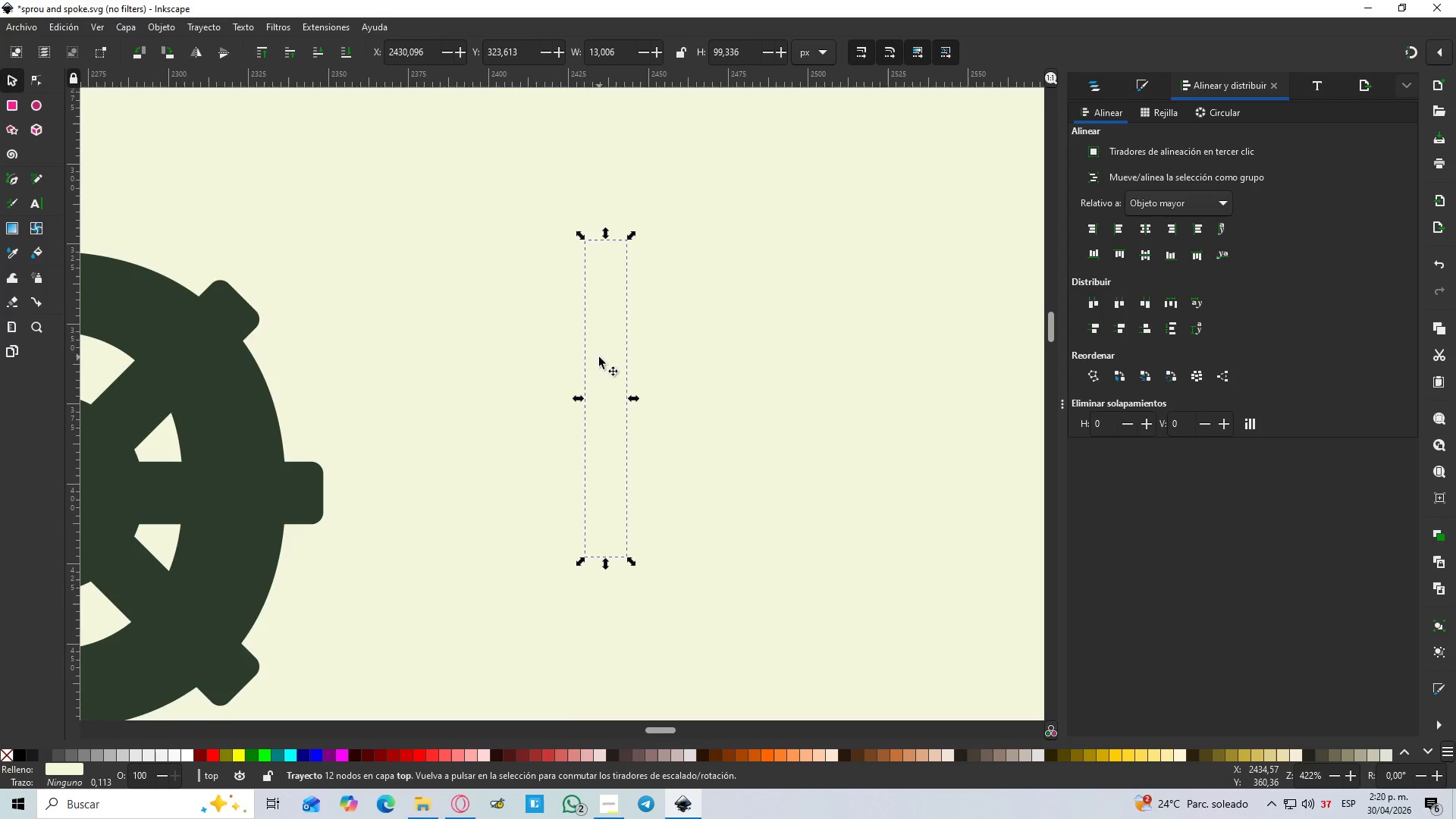 
key(Control+Z)
 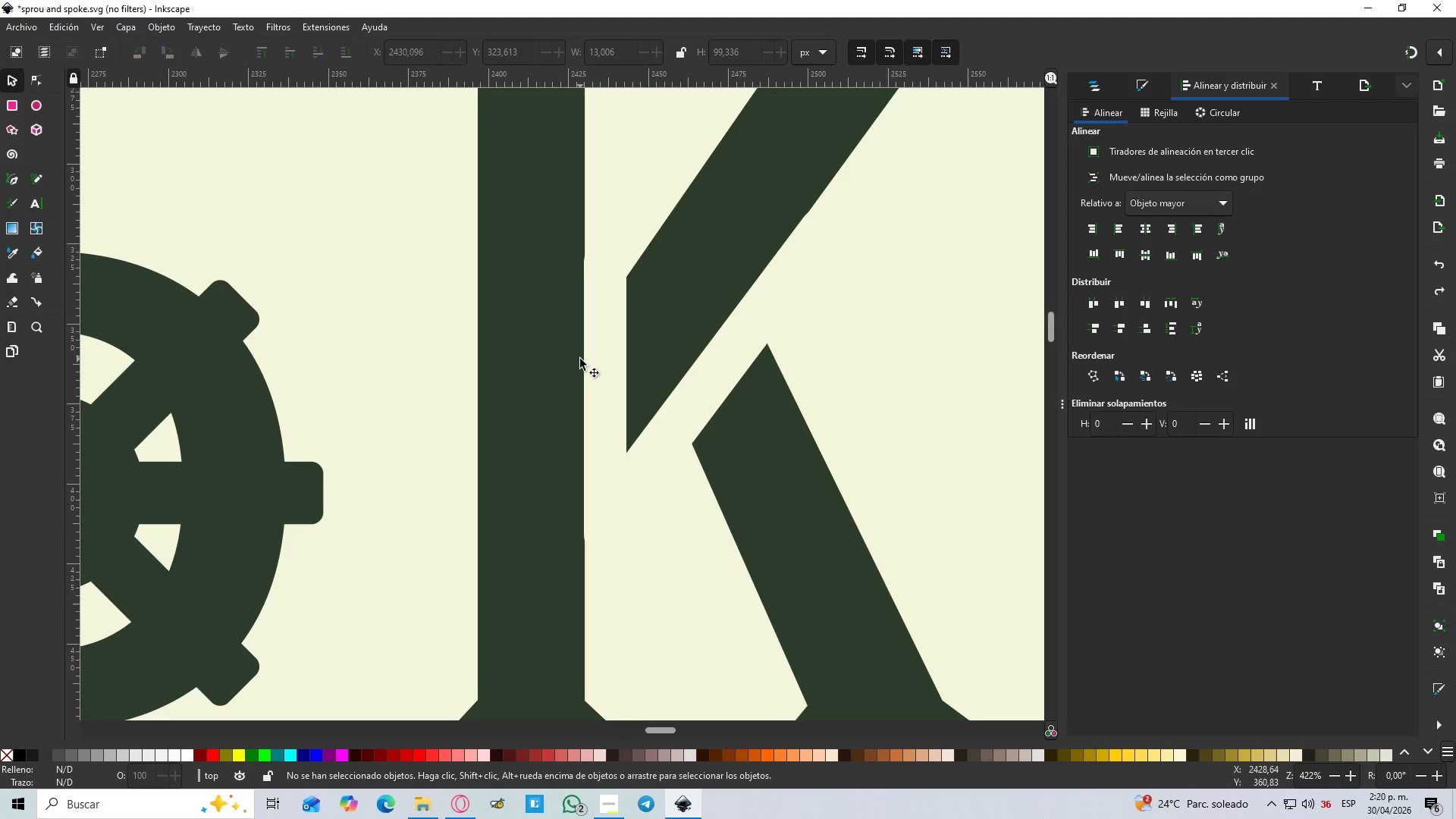 
left_click([597, 363])
 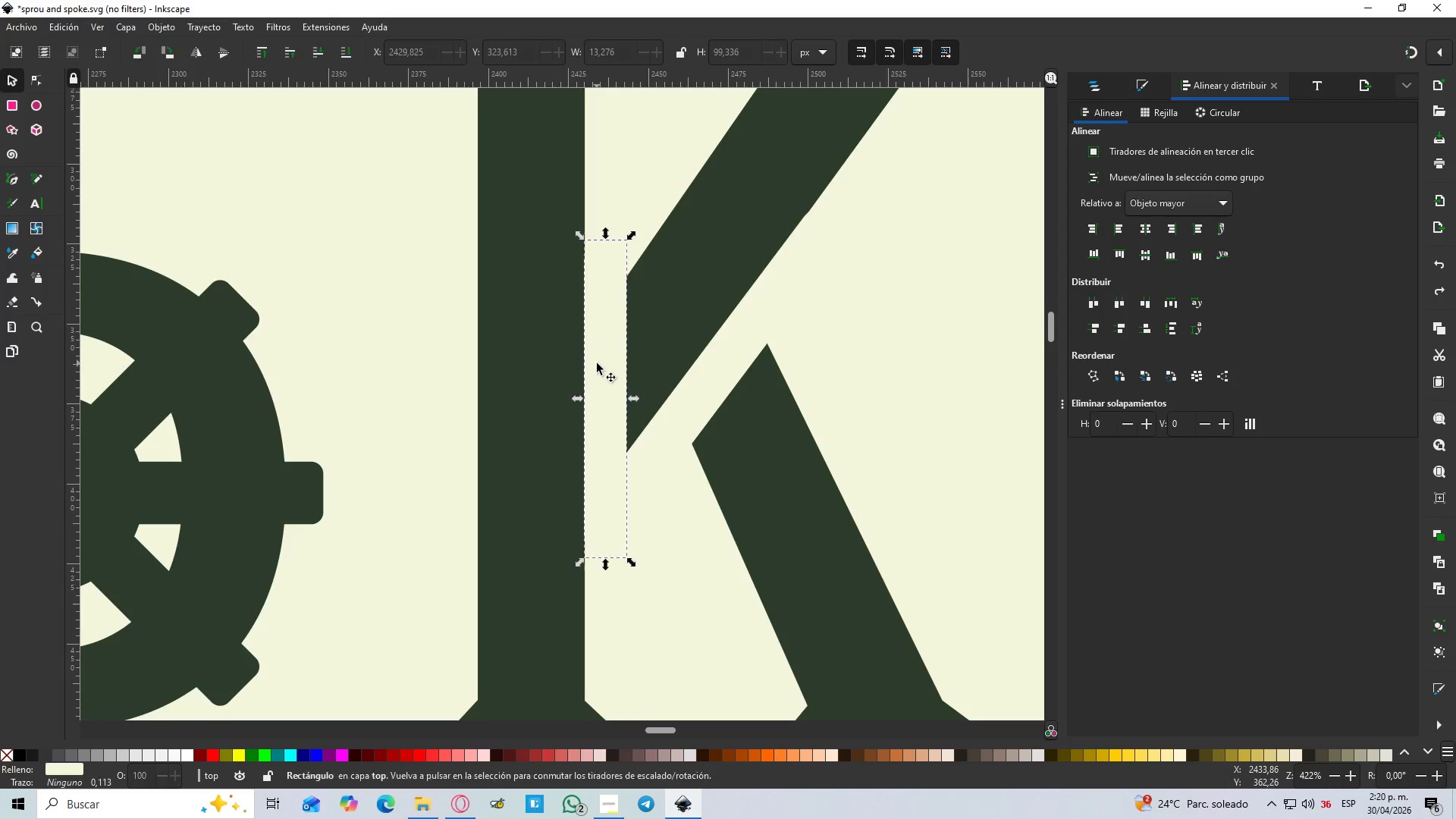 
hold_key(key=ShiftLeft, duration=1.5)
left_click([714, 383])
 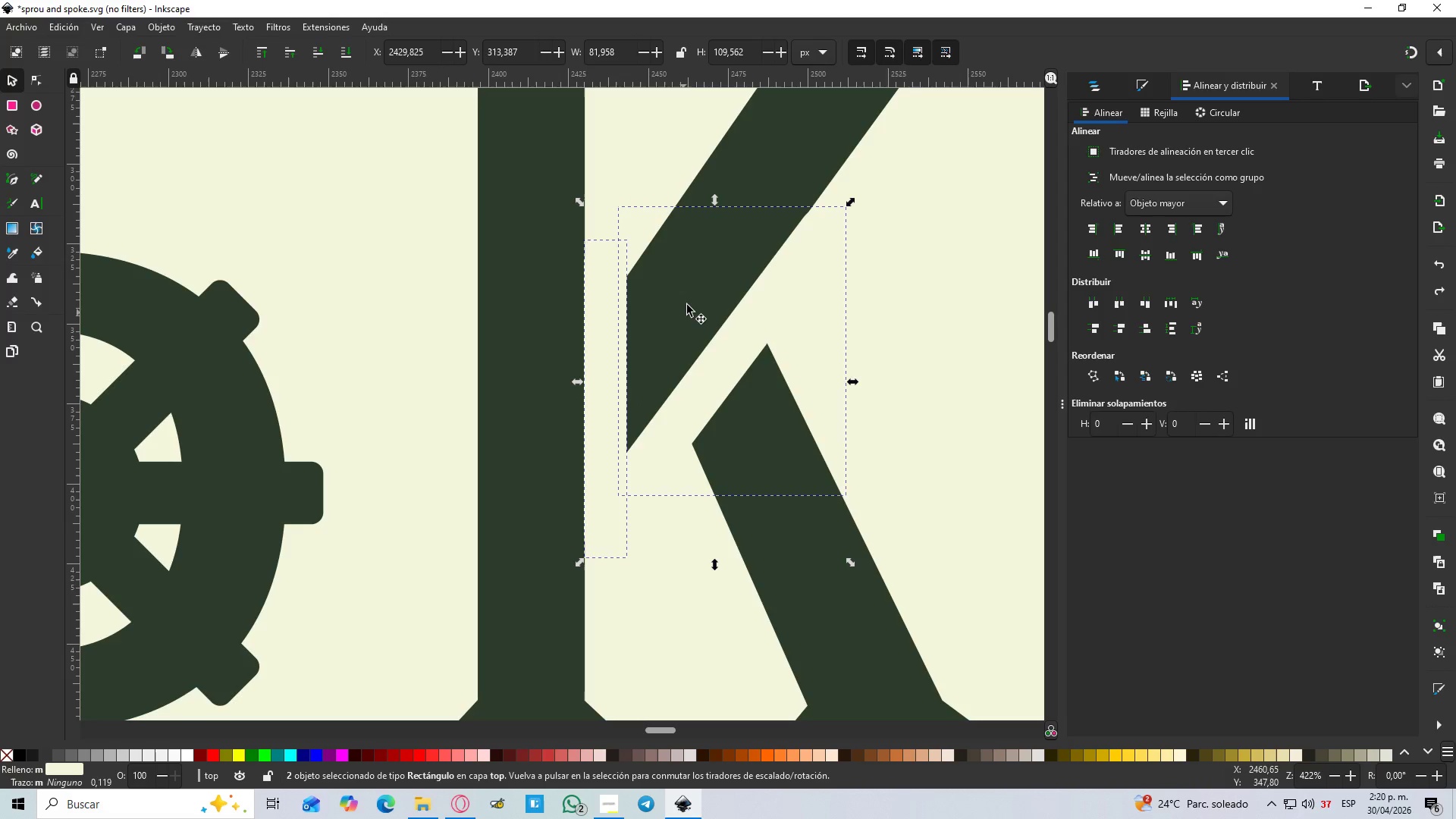 
hold_key(key=ShiftLeft, duration=0.75)
left_click([790, 130])
 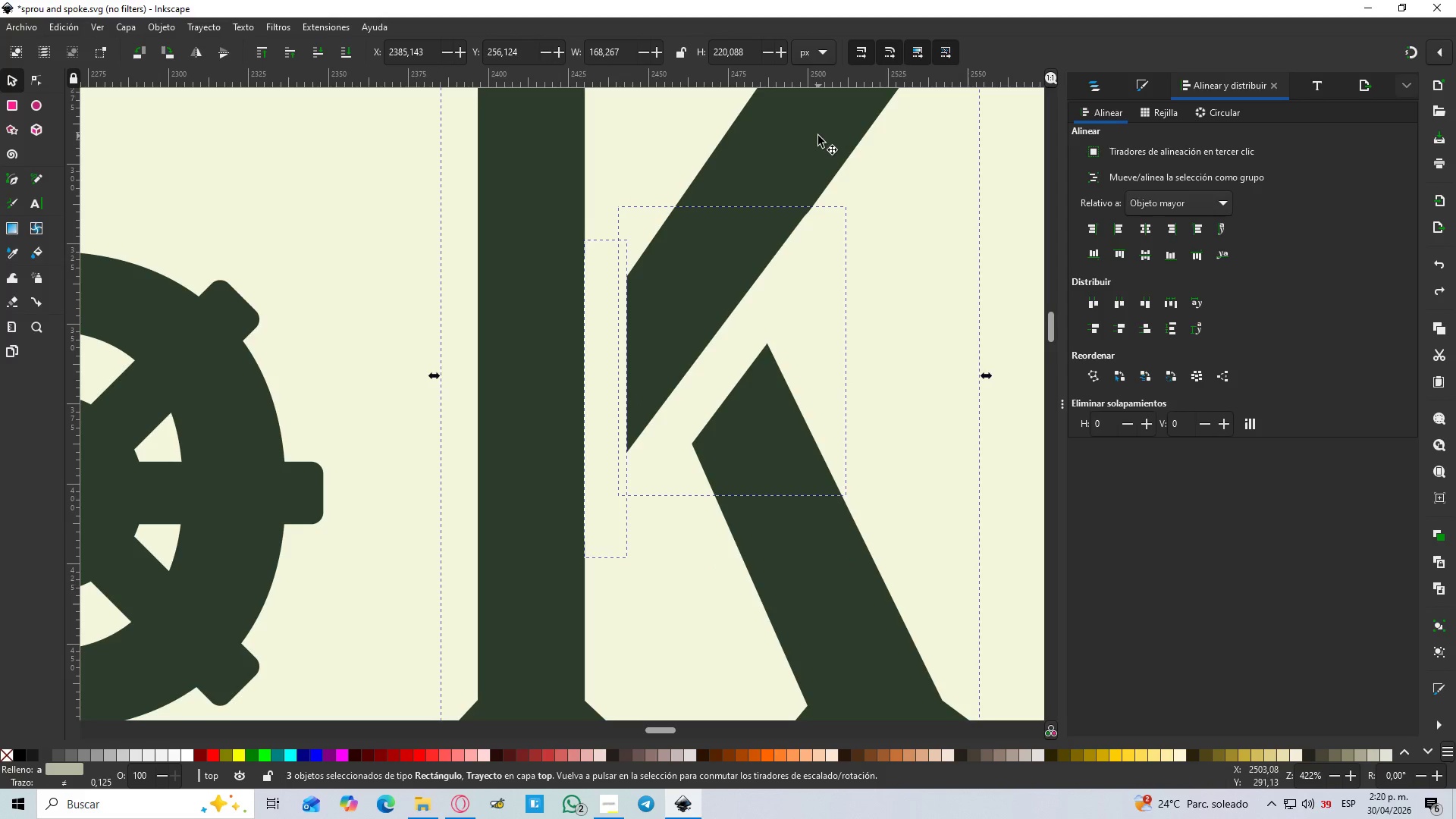 
key(Control+NumpadSubtract)
 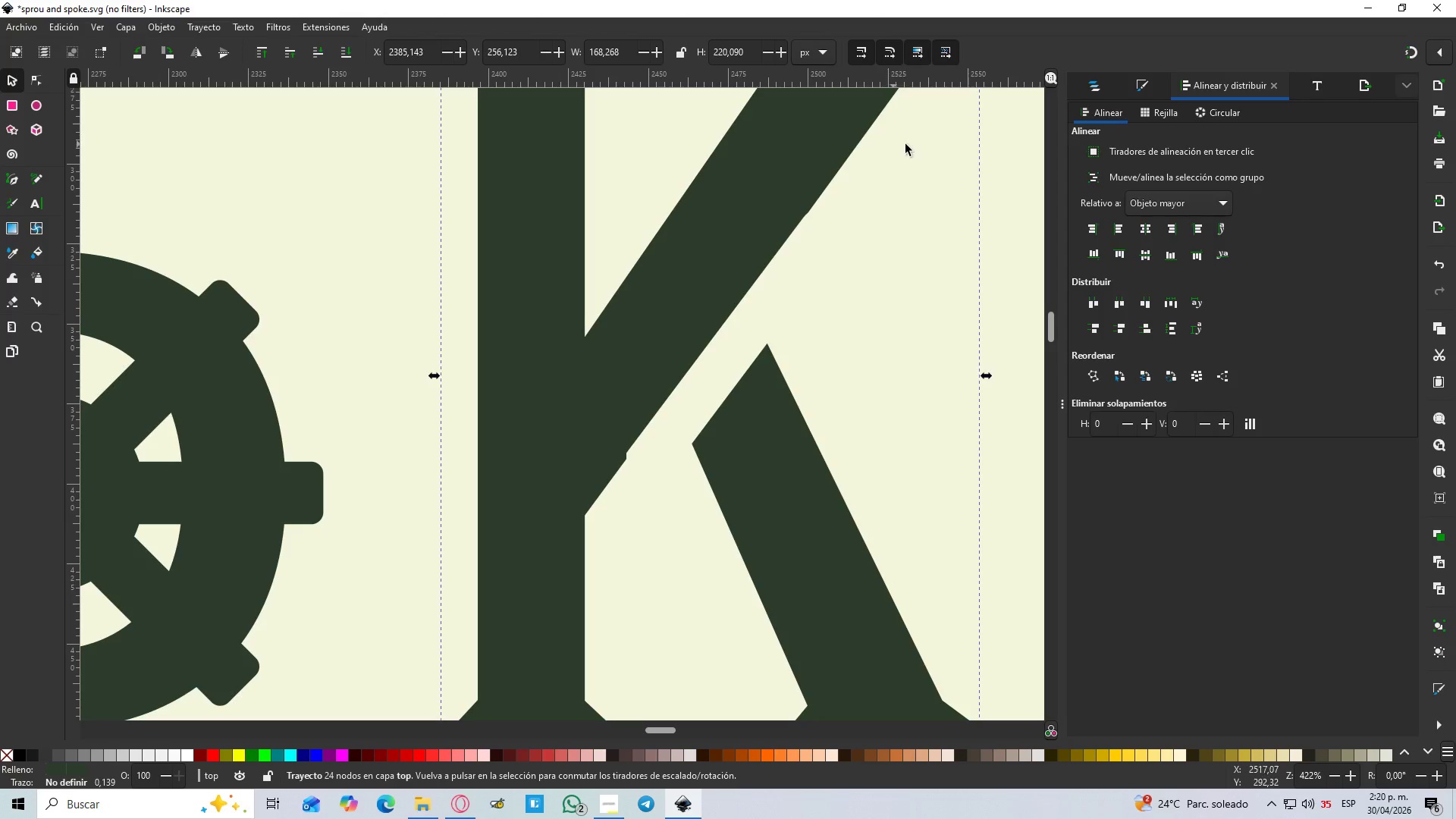 
key(Control+Z)
 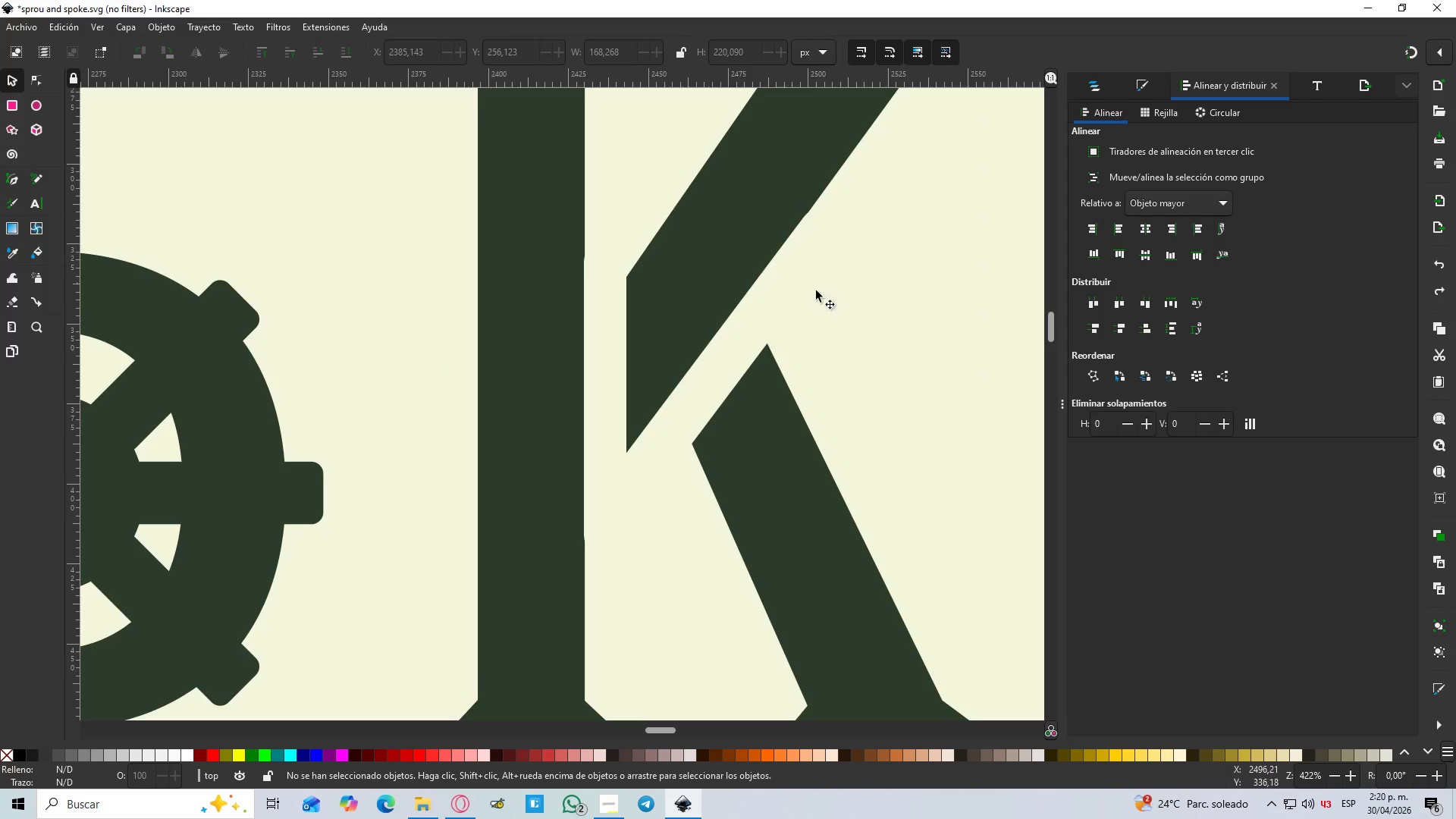 
left_click([878, 293])
 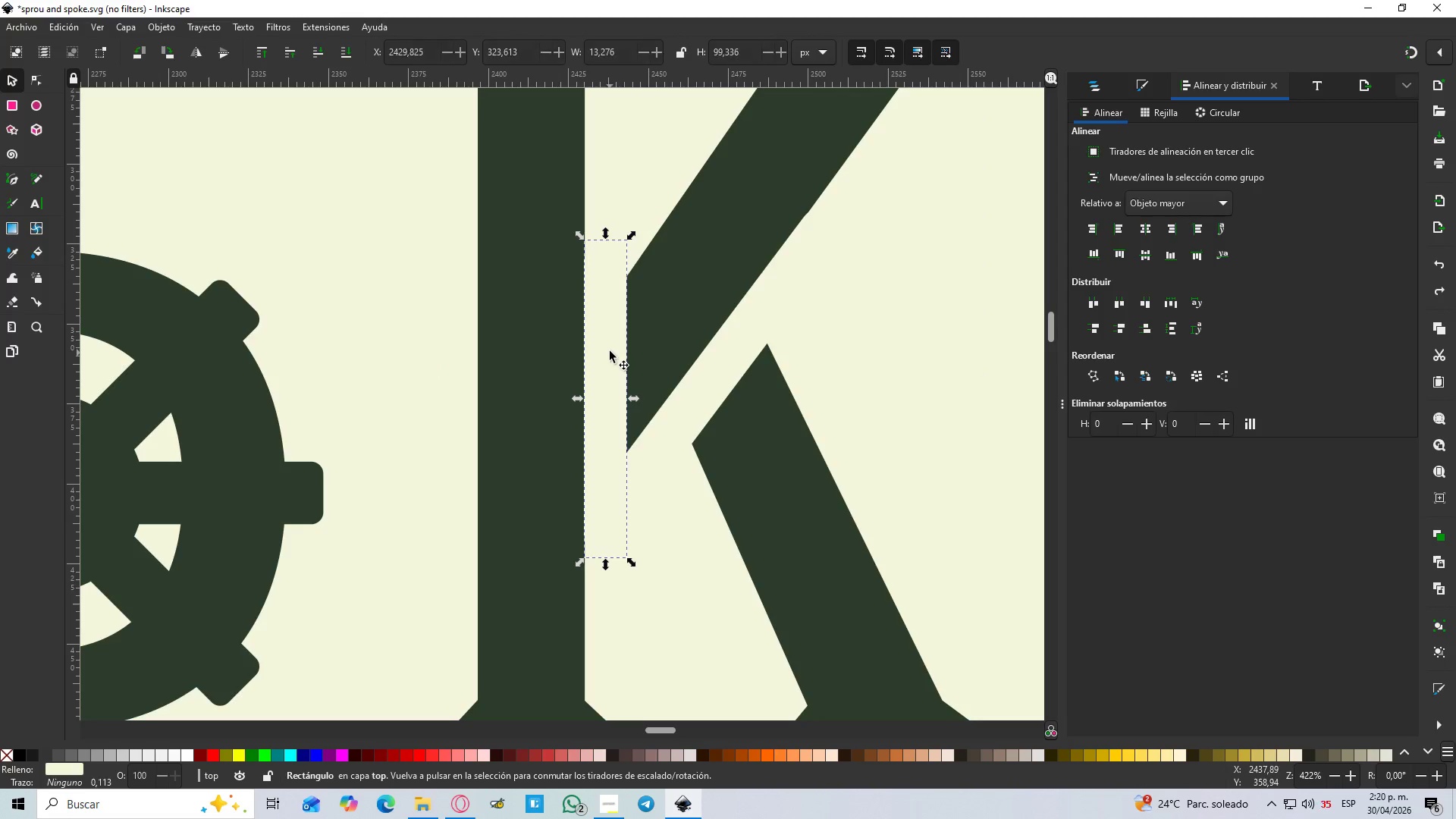 
hold_key(key=ShiftLeft, duration=0.73)
left_click([519, 340])
 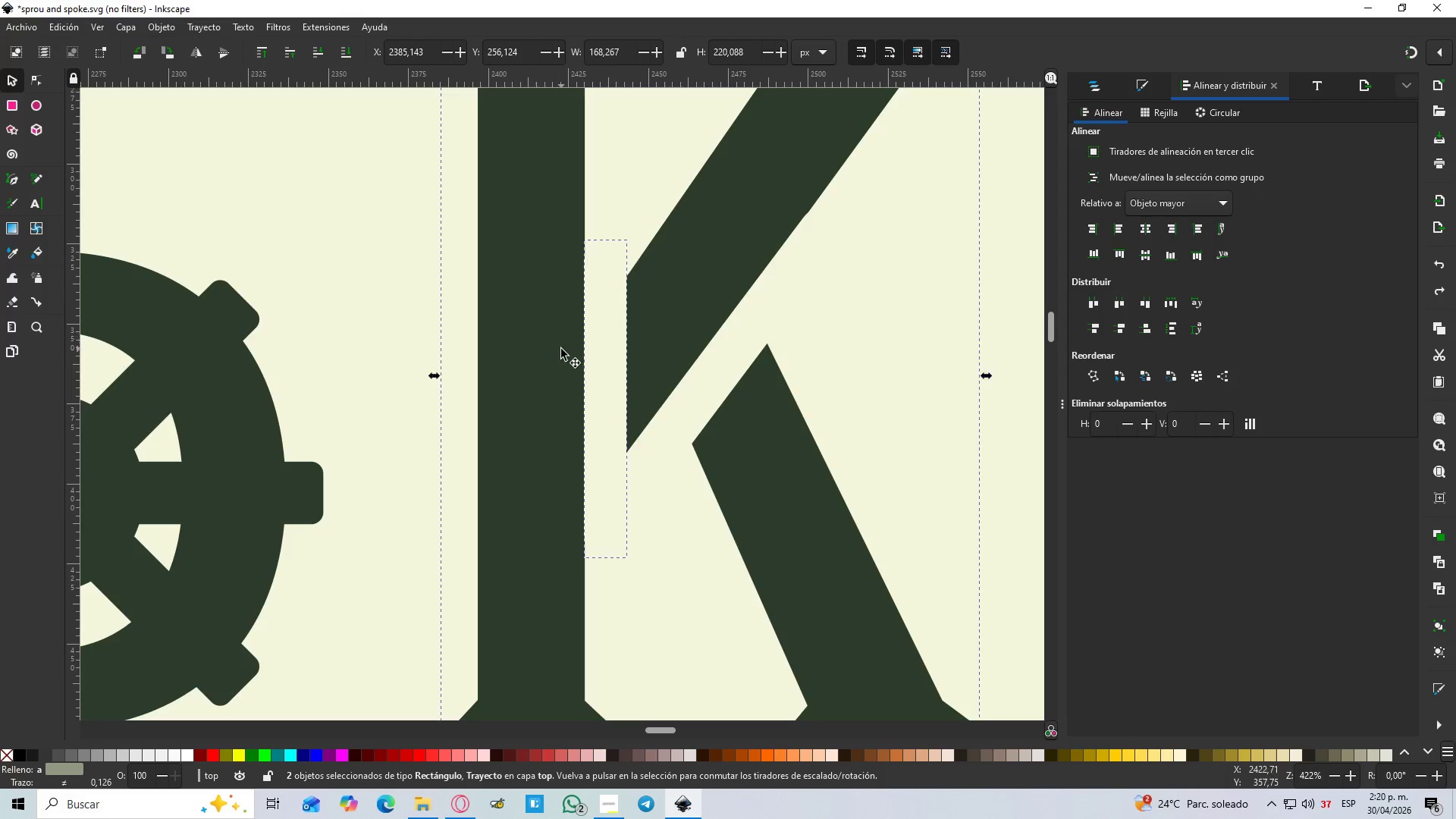 
key(Control+NumpadSubtract)
 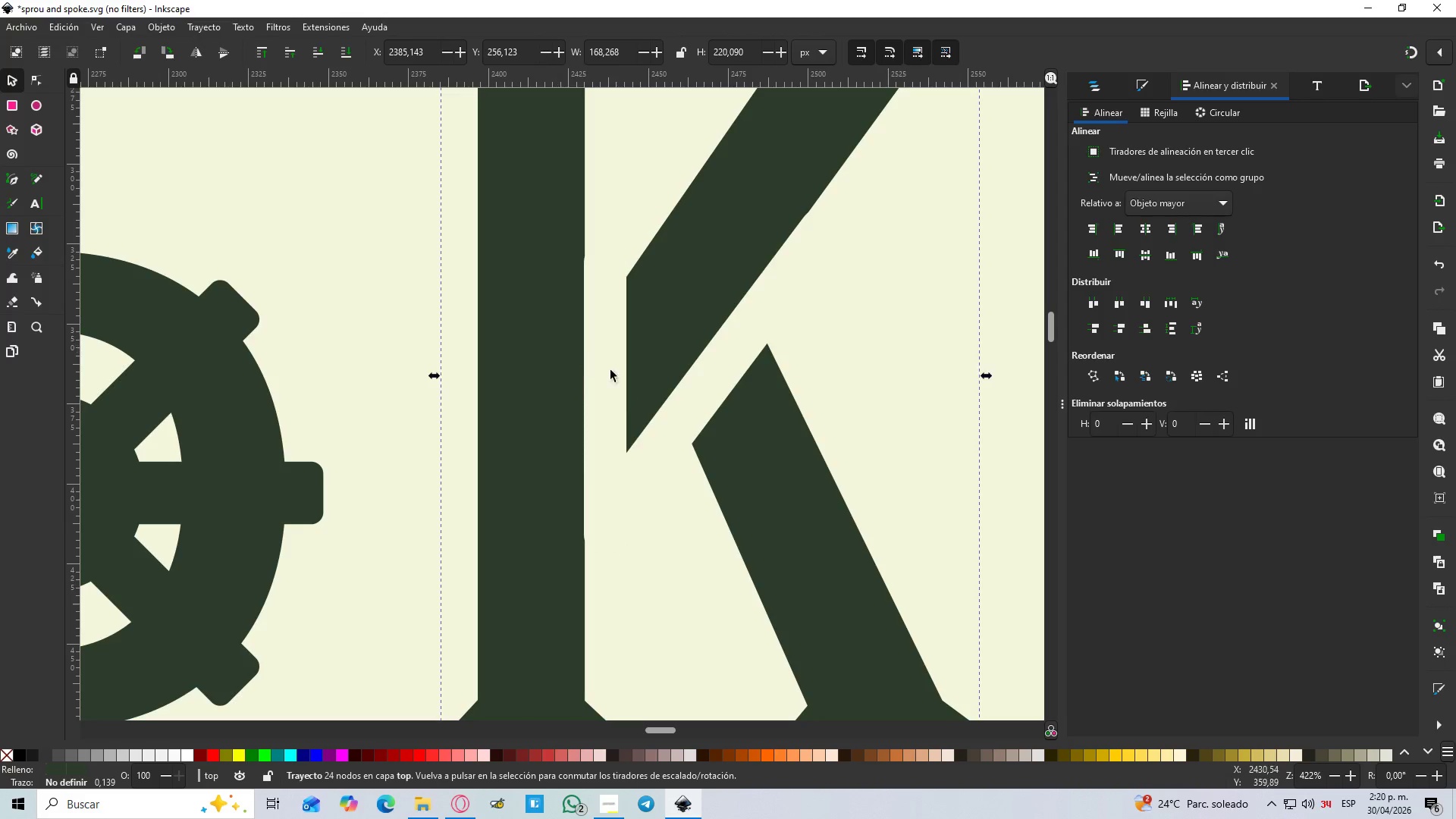 
left_click([747, 369])
 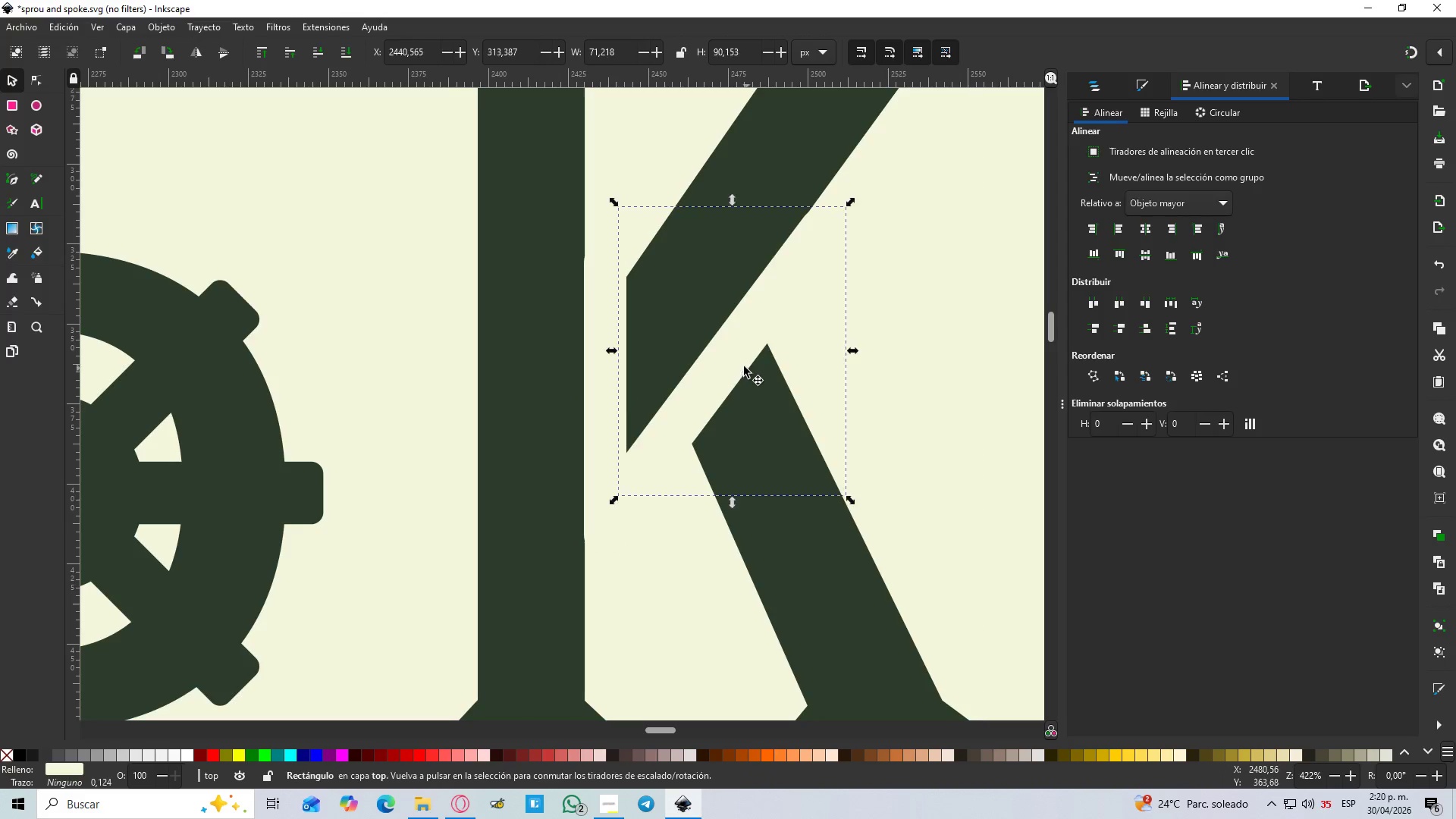 
hold_key(key=ShiftLeft, duration=1.14)
left_click([670, 287])
 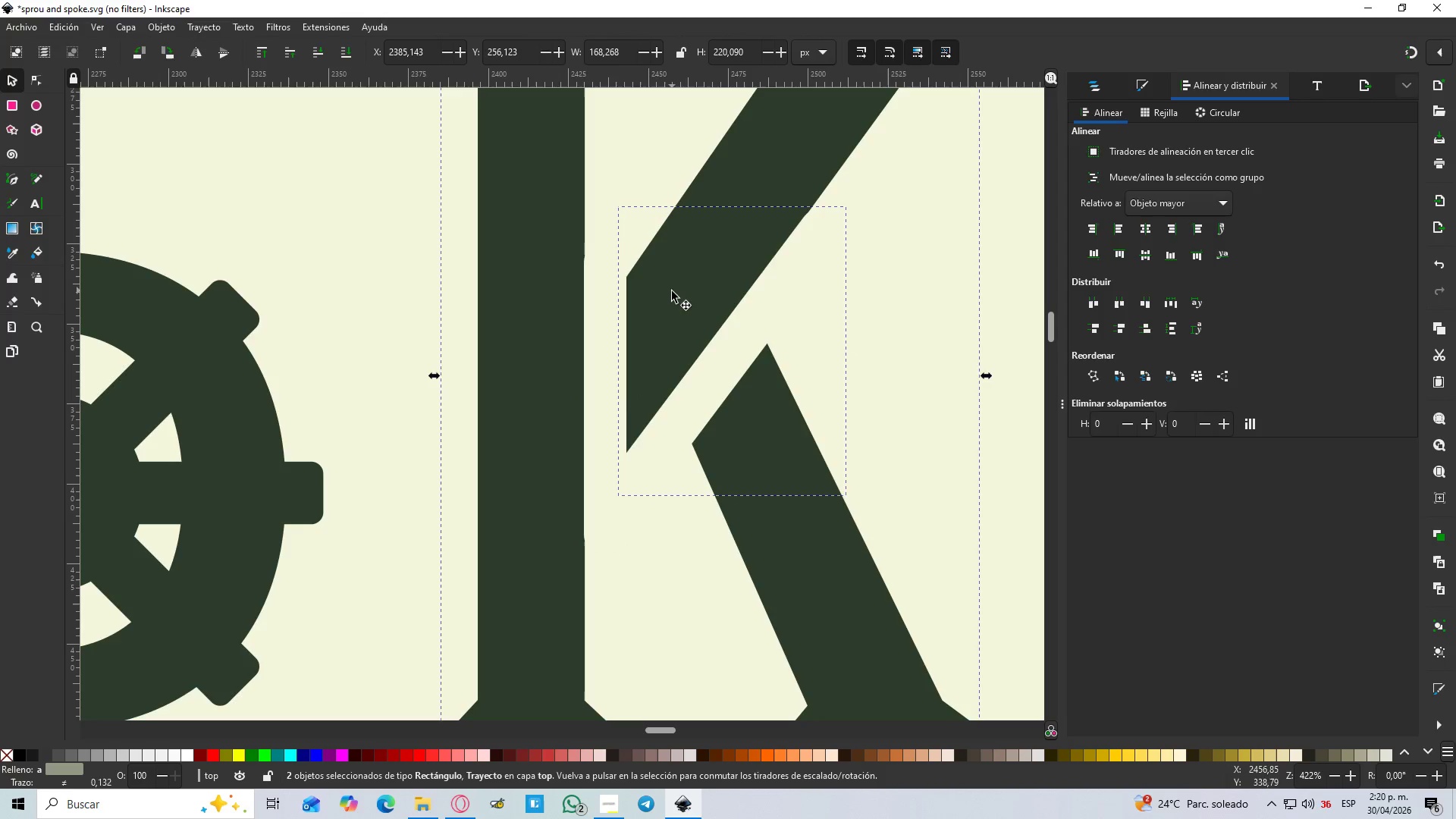 
key(Control+NumpadSubtract)
 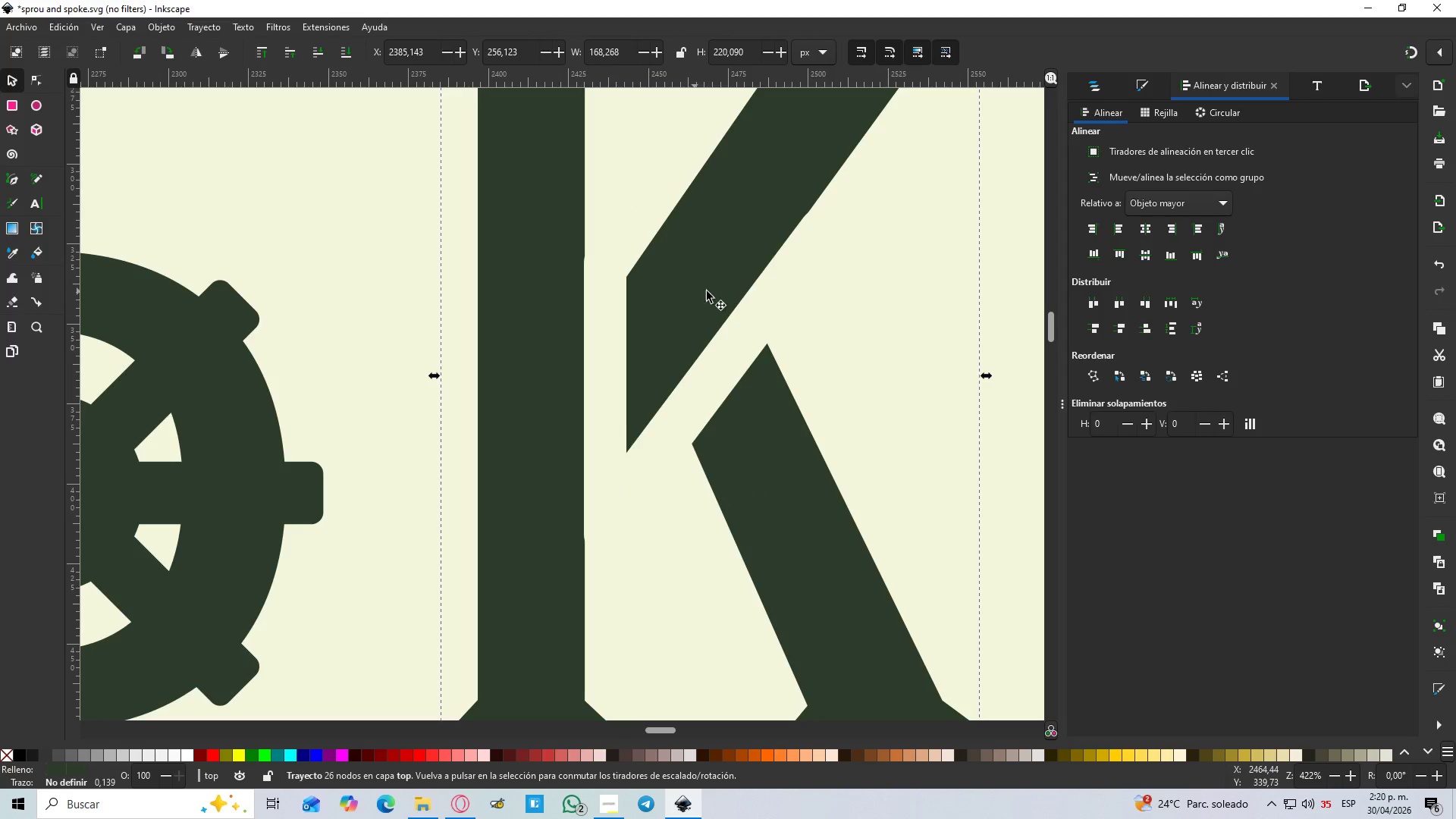 
hold_key(key=ControlLeft, duration=0.73)
scroll: coordinate [747, 275], scroll_direction: down, amount: 4.0
 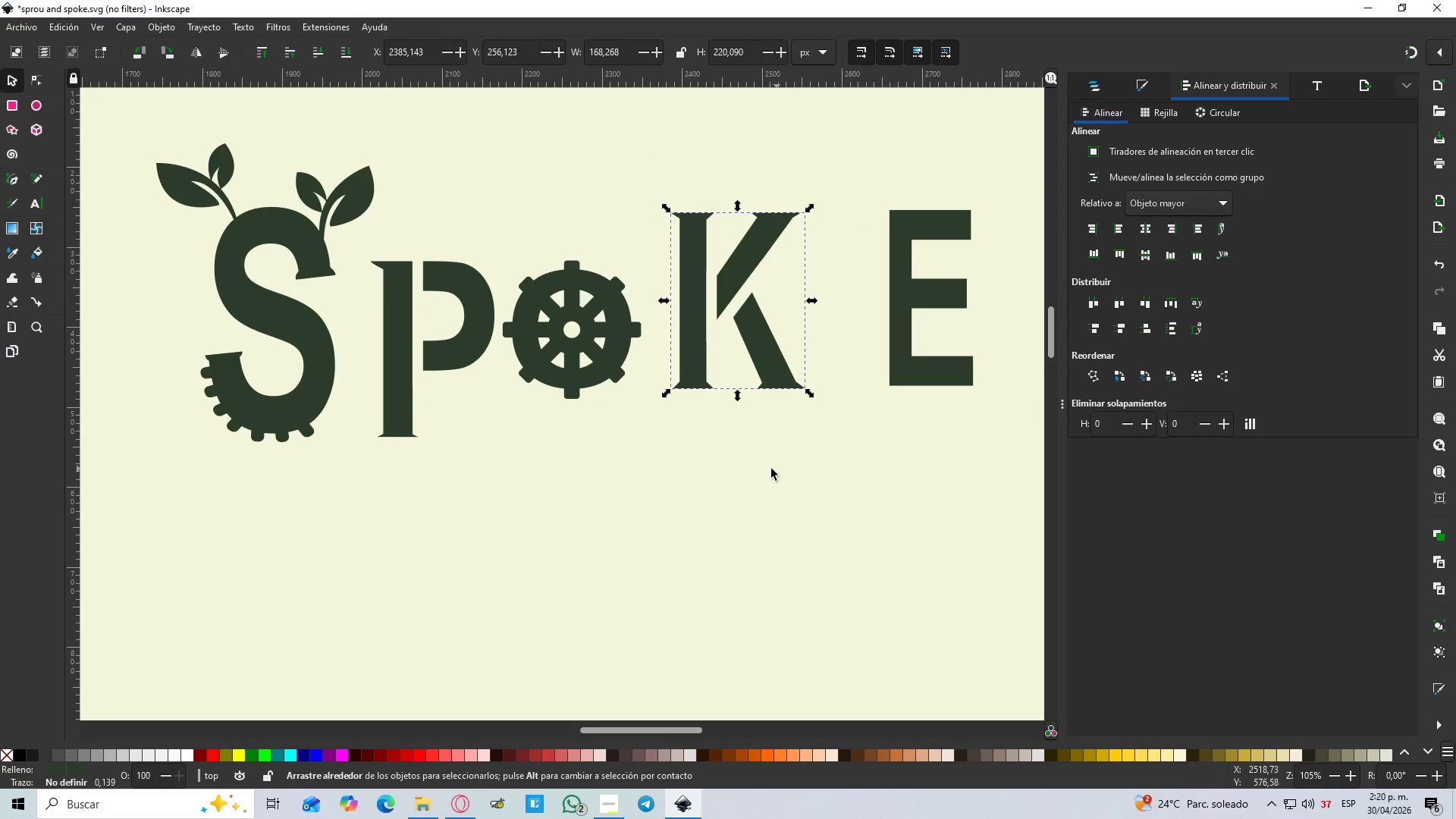 
hold_key(key=ControlLeft, duration=1.5)
scroll: coordinate [790, 465], scroll_direction: down, amount: 2.0
 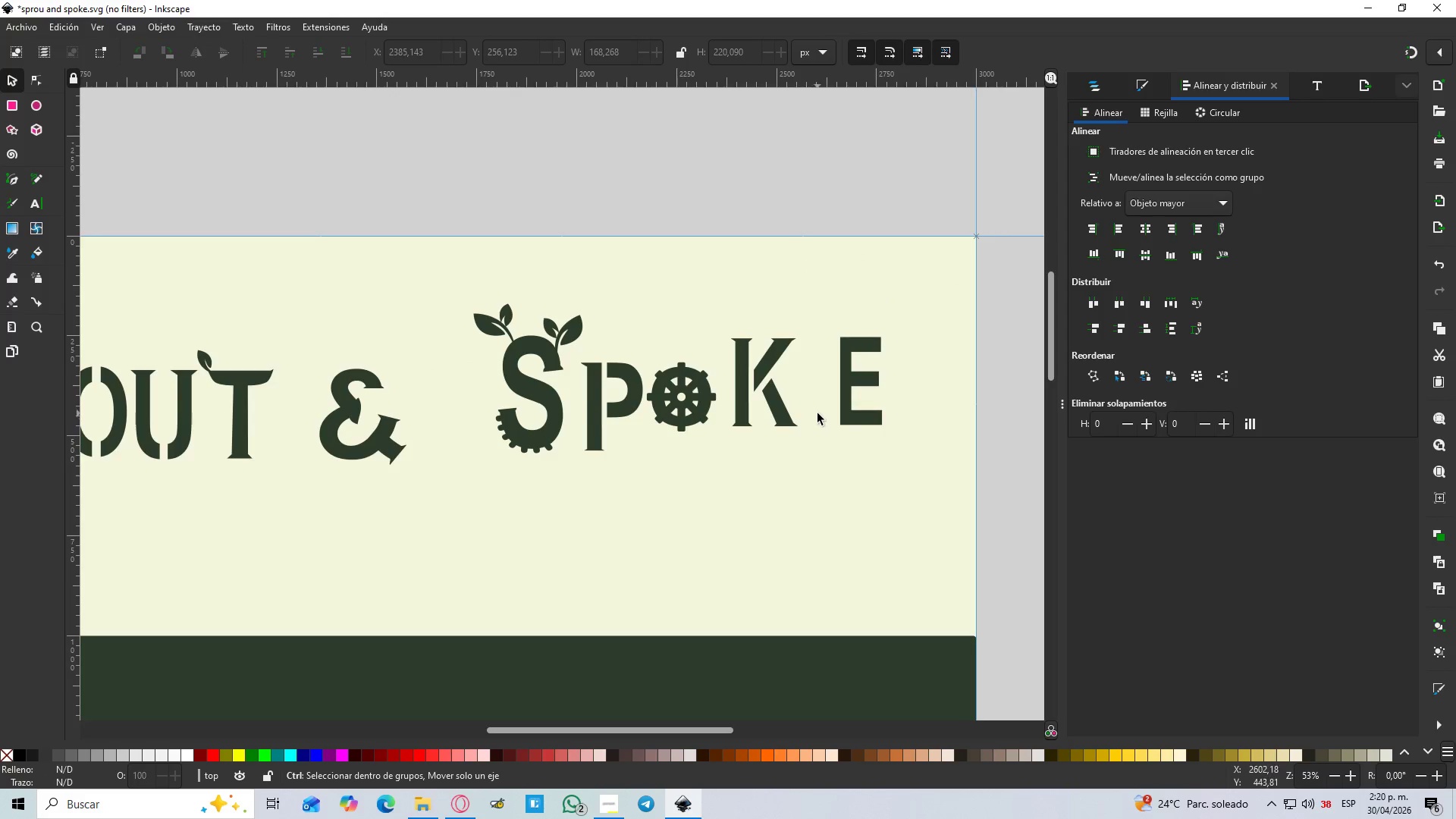 
scroll: coordinate [817, 413], scroll_direction: up, amount: 2.0
 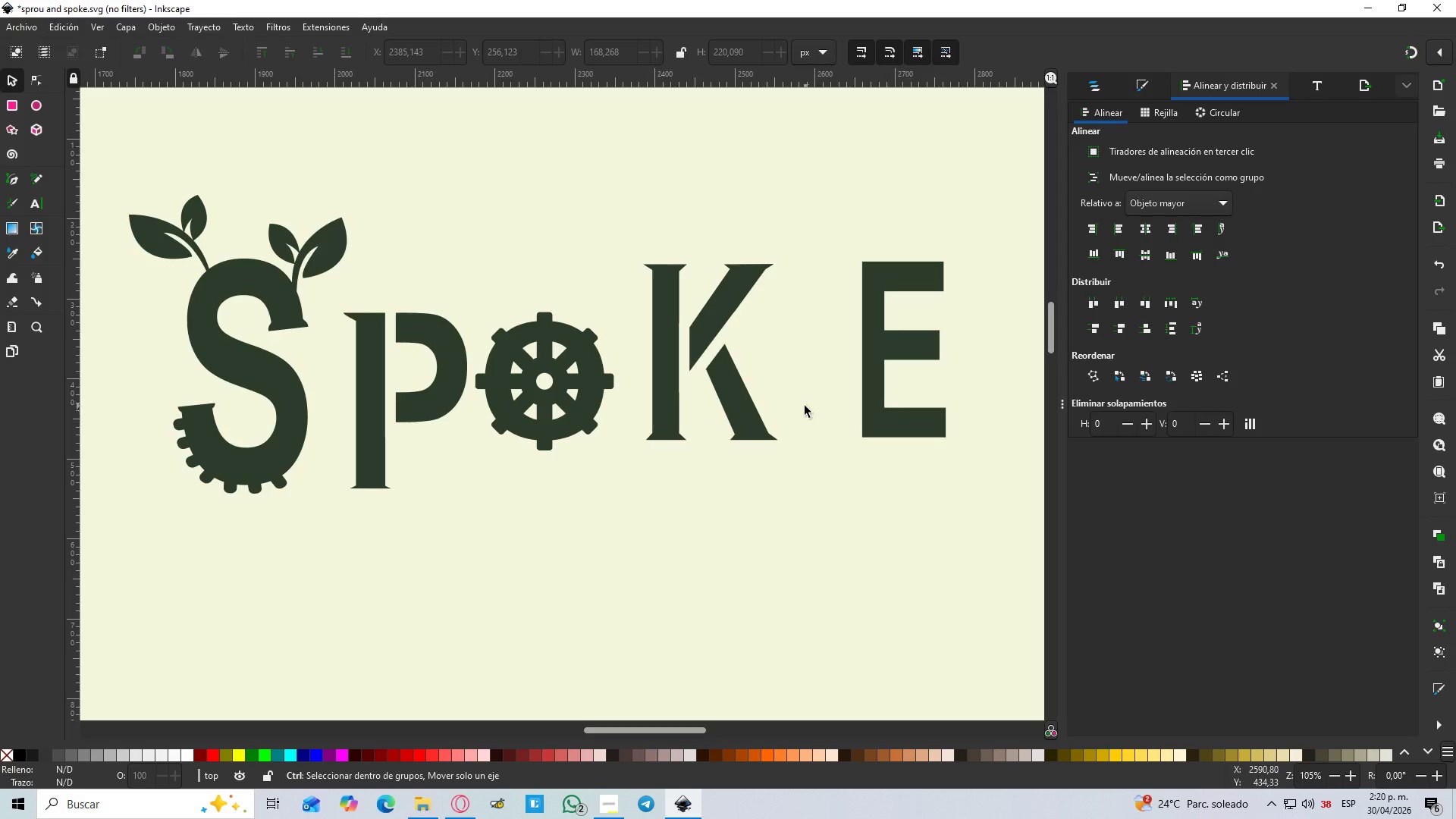 
hold_key(key=ControlLeft, duration=0.5)
scroll: coordinate [802, 406], scroll_direction: down, amount: 3.0
 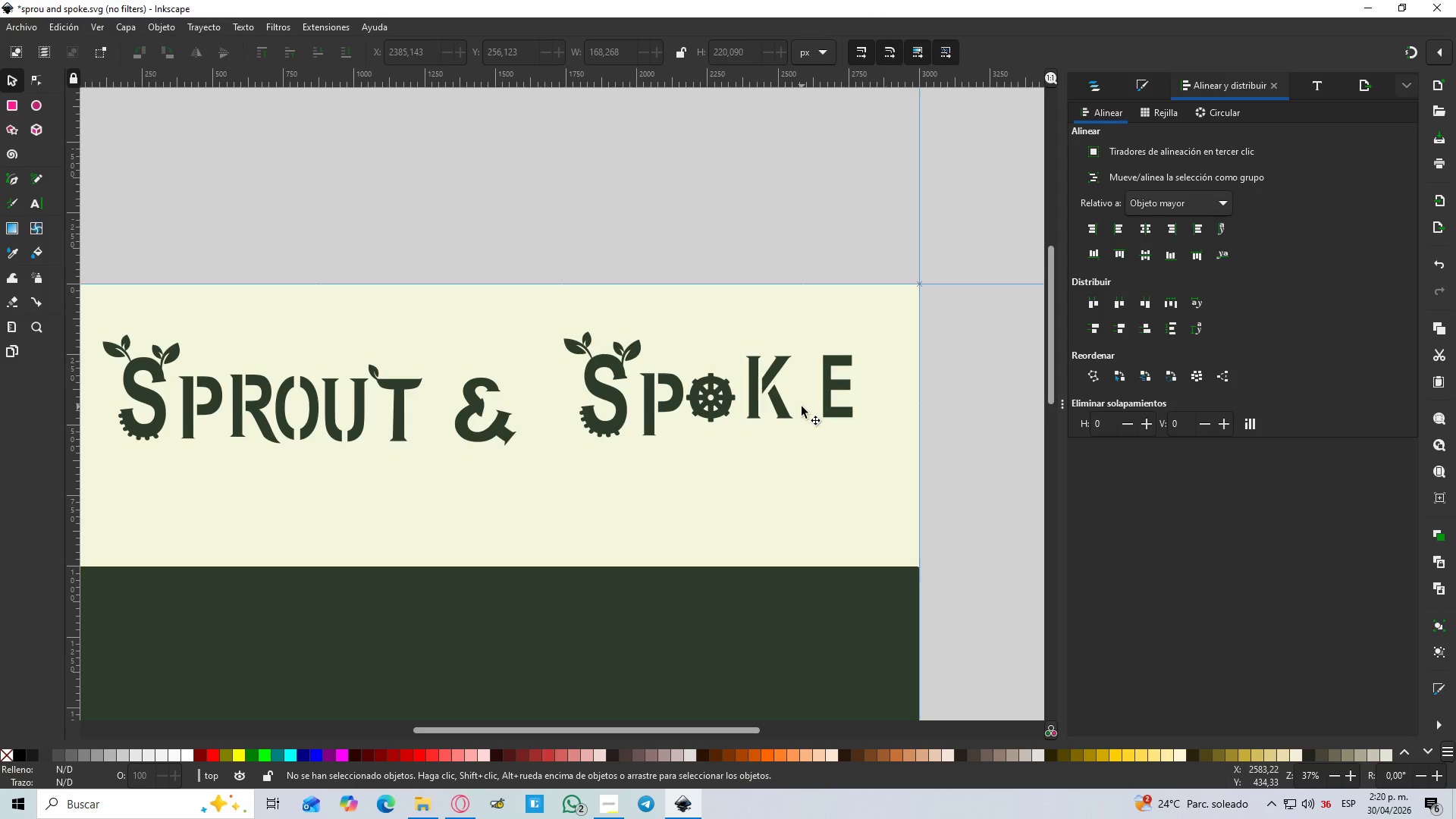 
hold_key(key=ControlLeft, duration=1.5)
 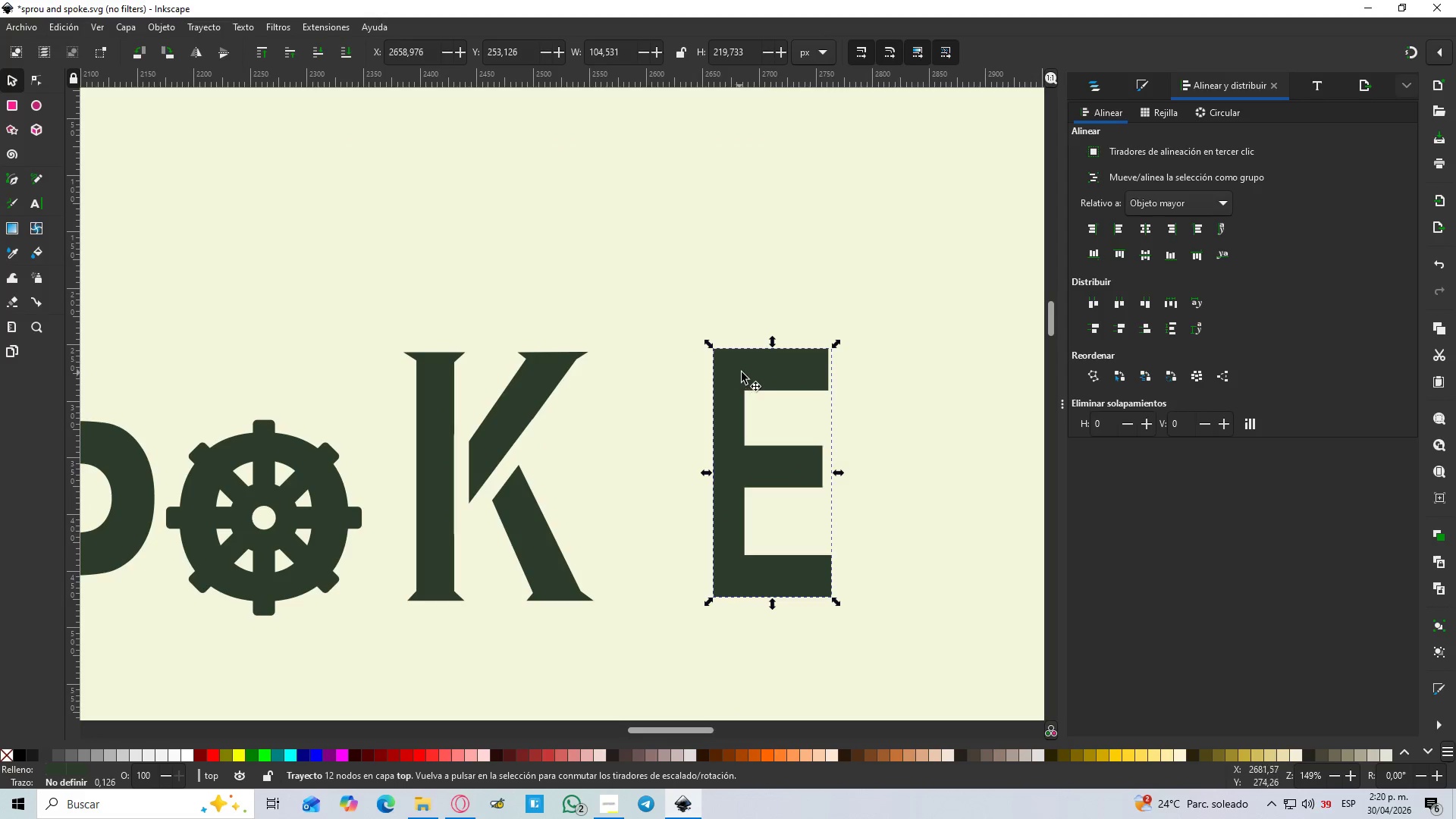 
key(Control+ControlLeft)
 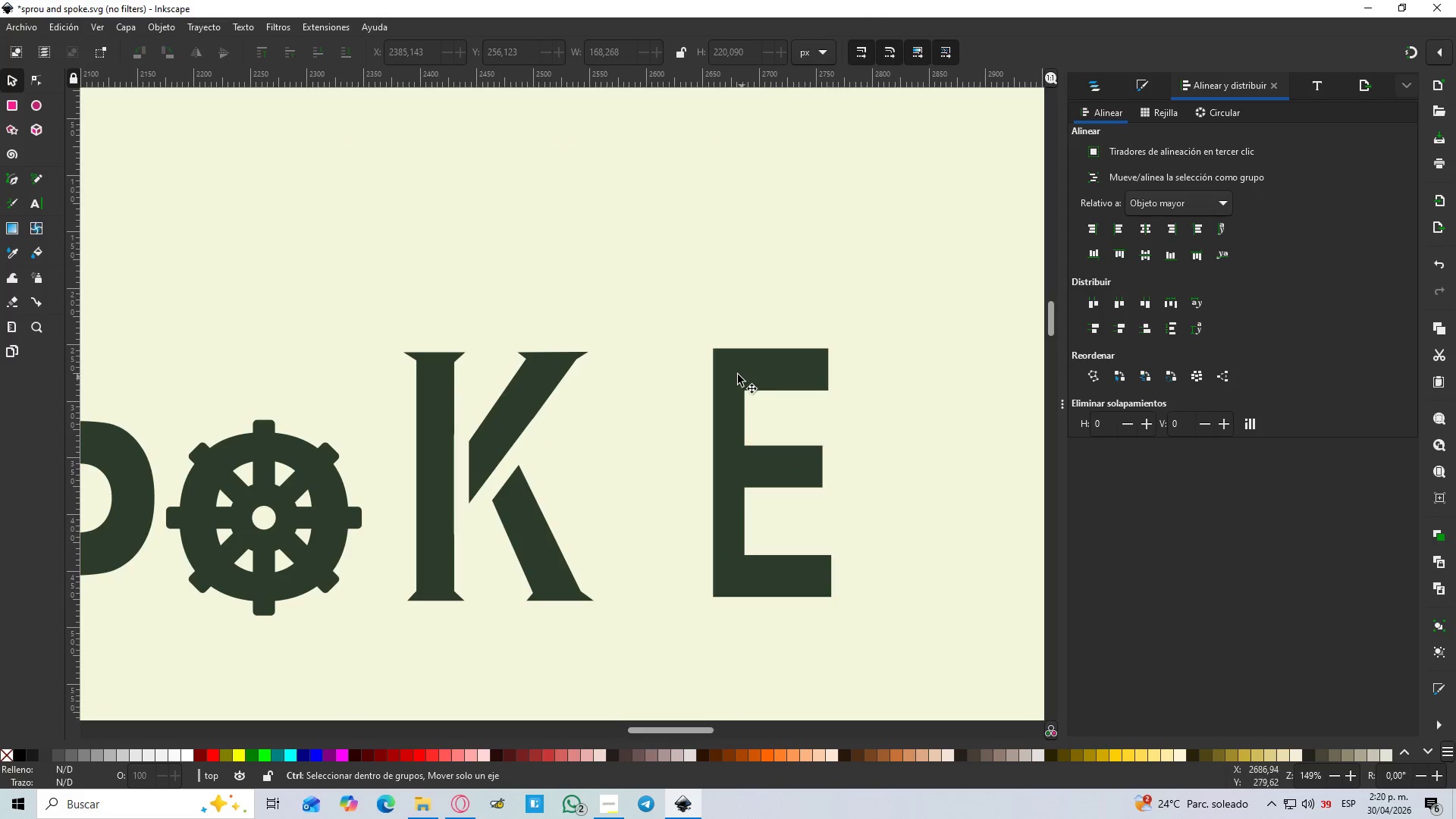 
key(Control+ControlLeft)
 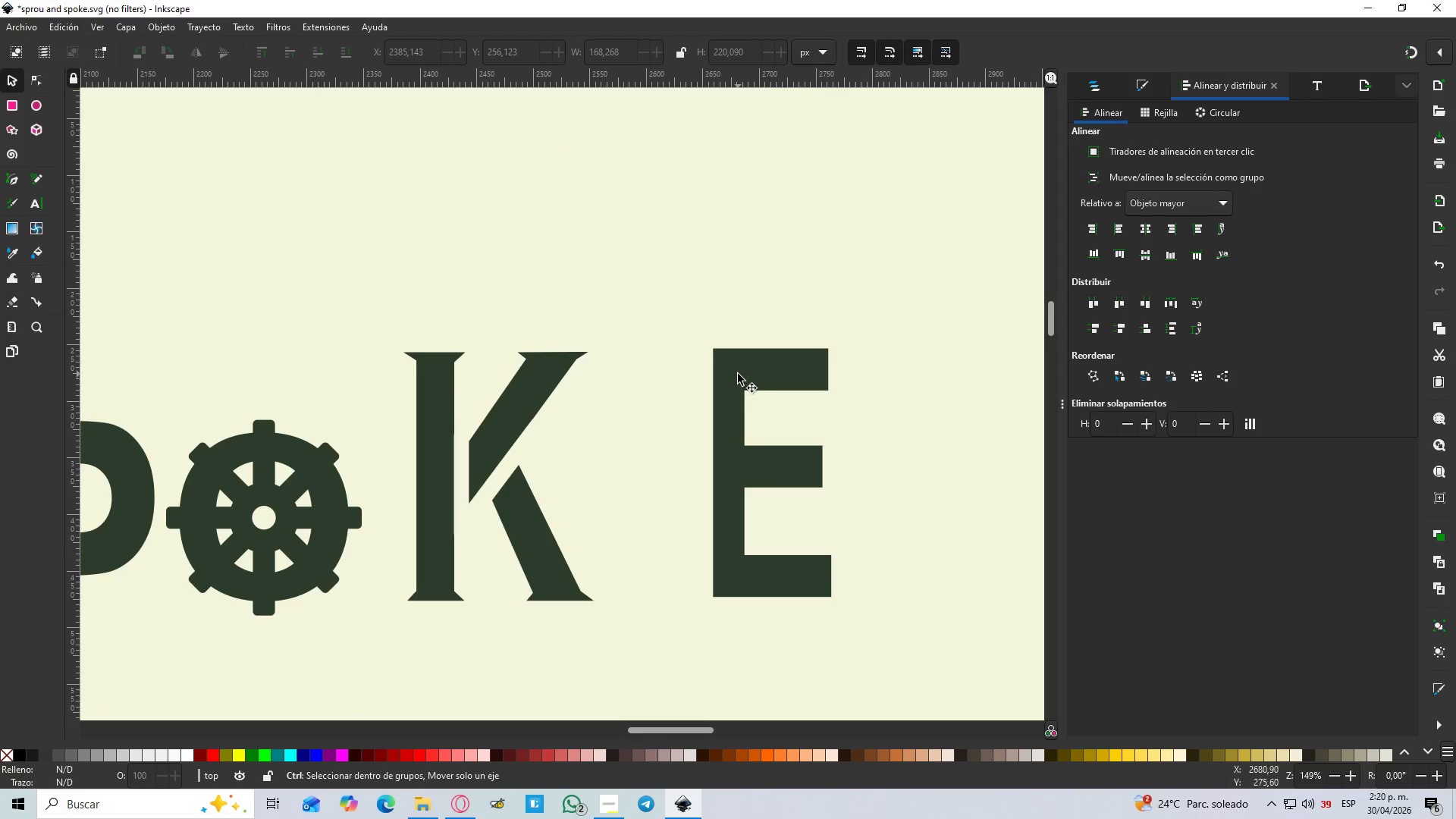 
scroll: coordinate [792, 394], scroll_direction: up, amount: 4.0
 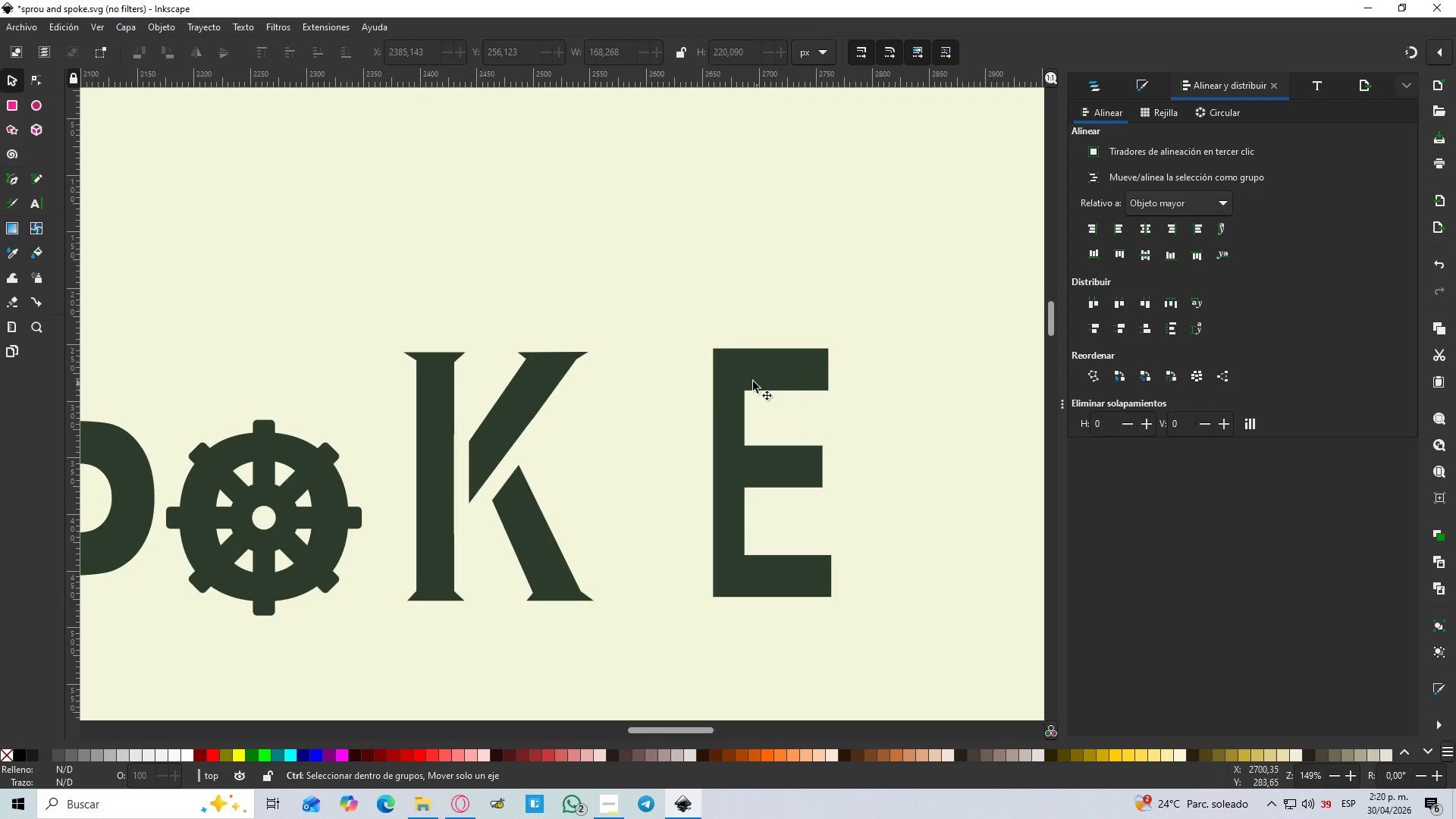 
left_click([738, 374])
 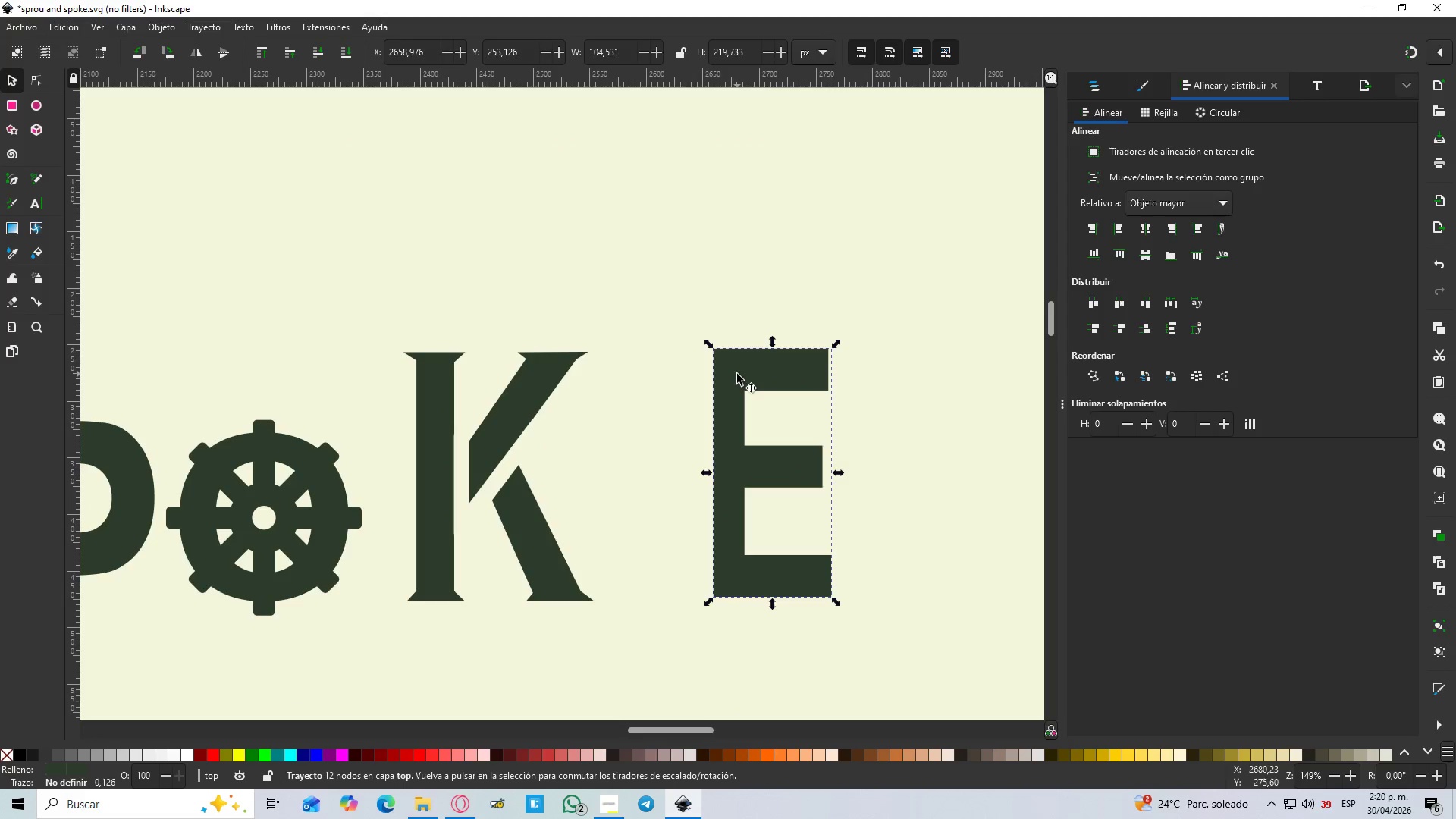 
hold_key(key=ControlLeft, duration=0.77)
scroll: coordinate [744, 372], scroll_direction: up, amount: 3.0
 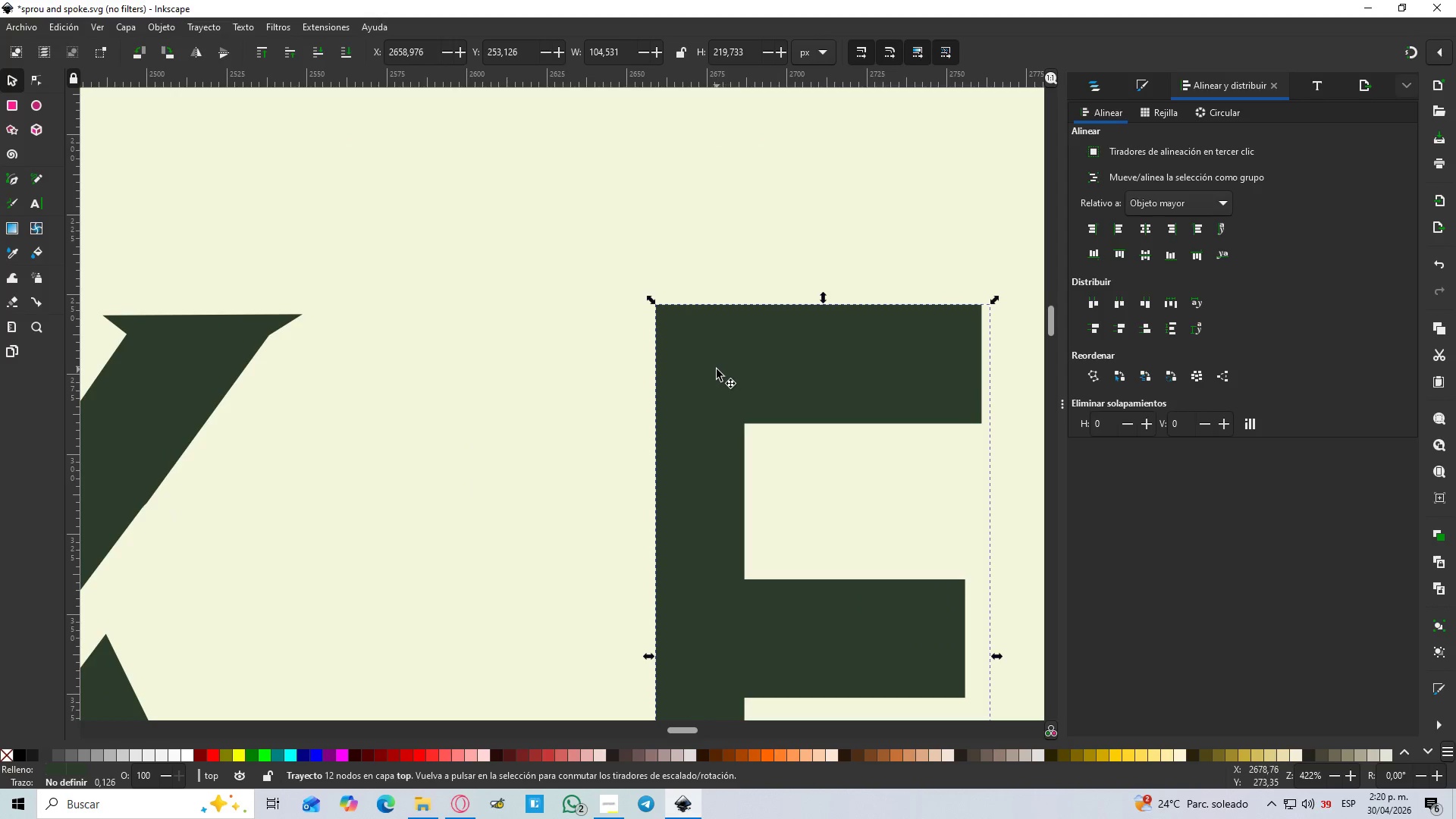 
key(N)
 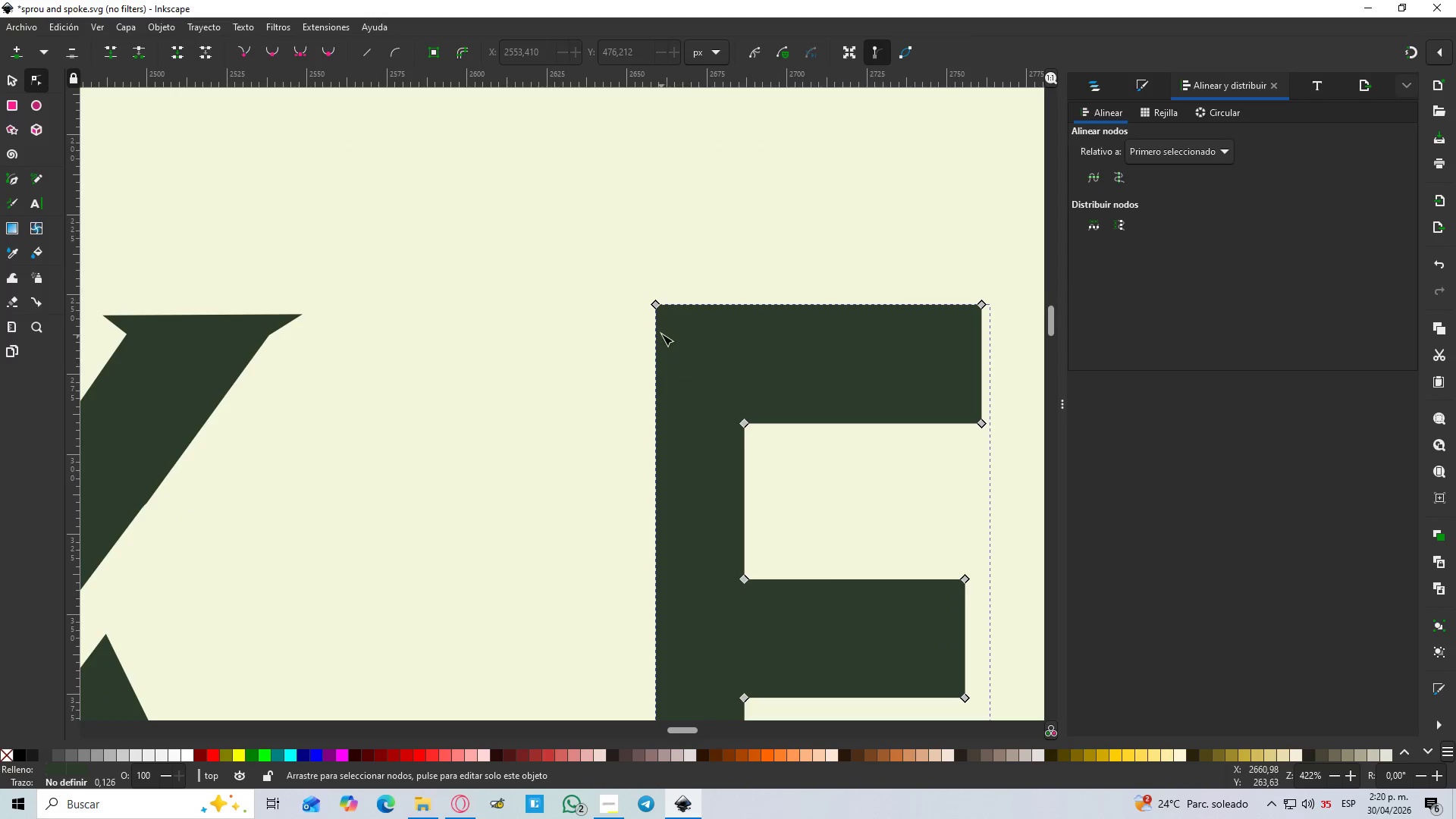 
hold_key(key=ControlLeft, duration=0.45)
scroll: coordinate [657, 324], scroll_direction: up, amount: 3.0
 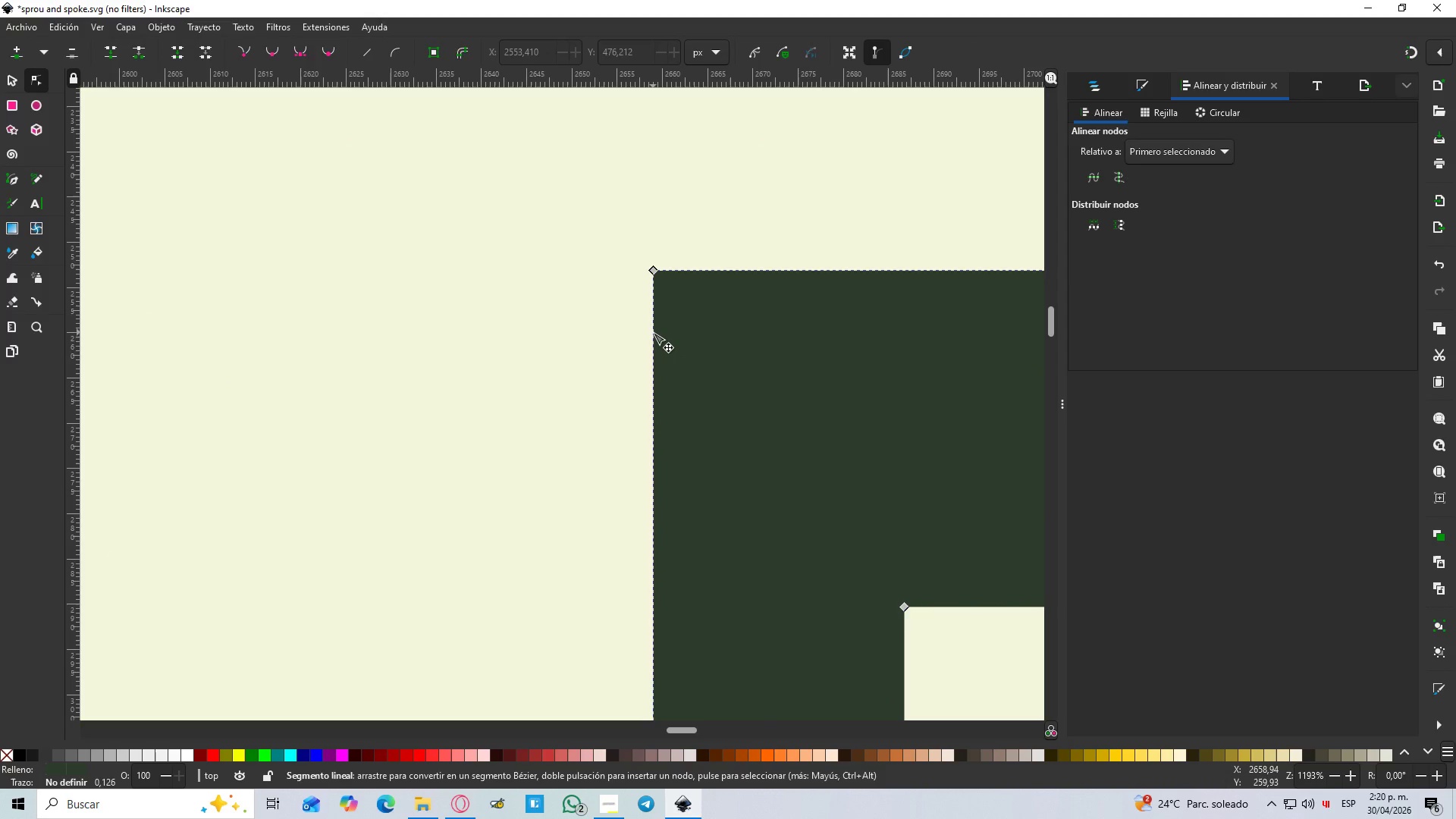 
double_click([653, 332])
 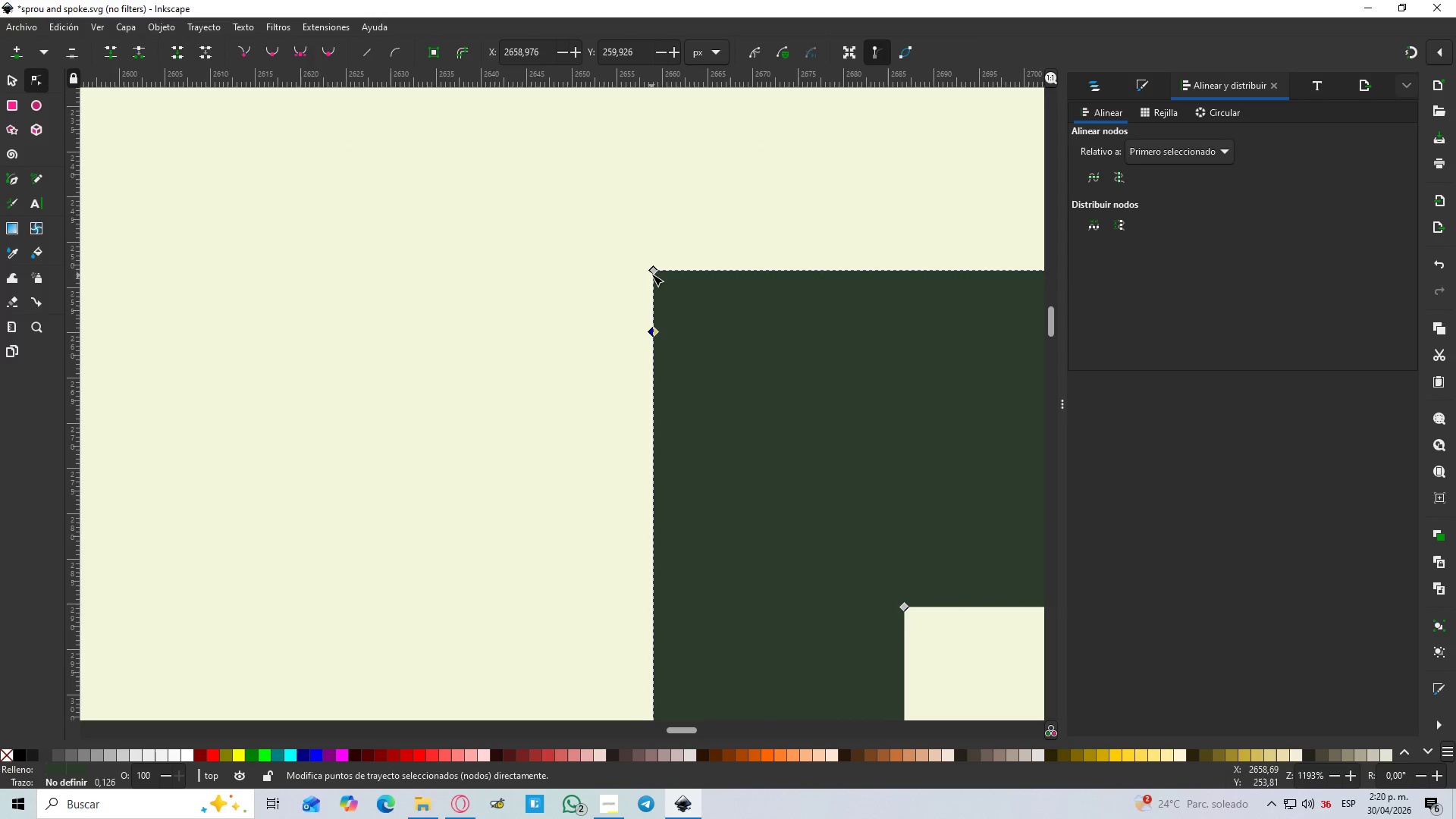 
left_click_drag(start_coordinate=[652, 272], to_coordinate=[513, 275])
 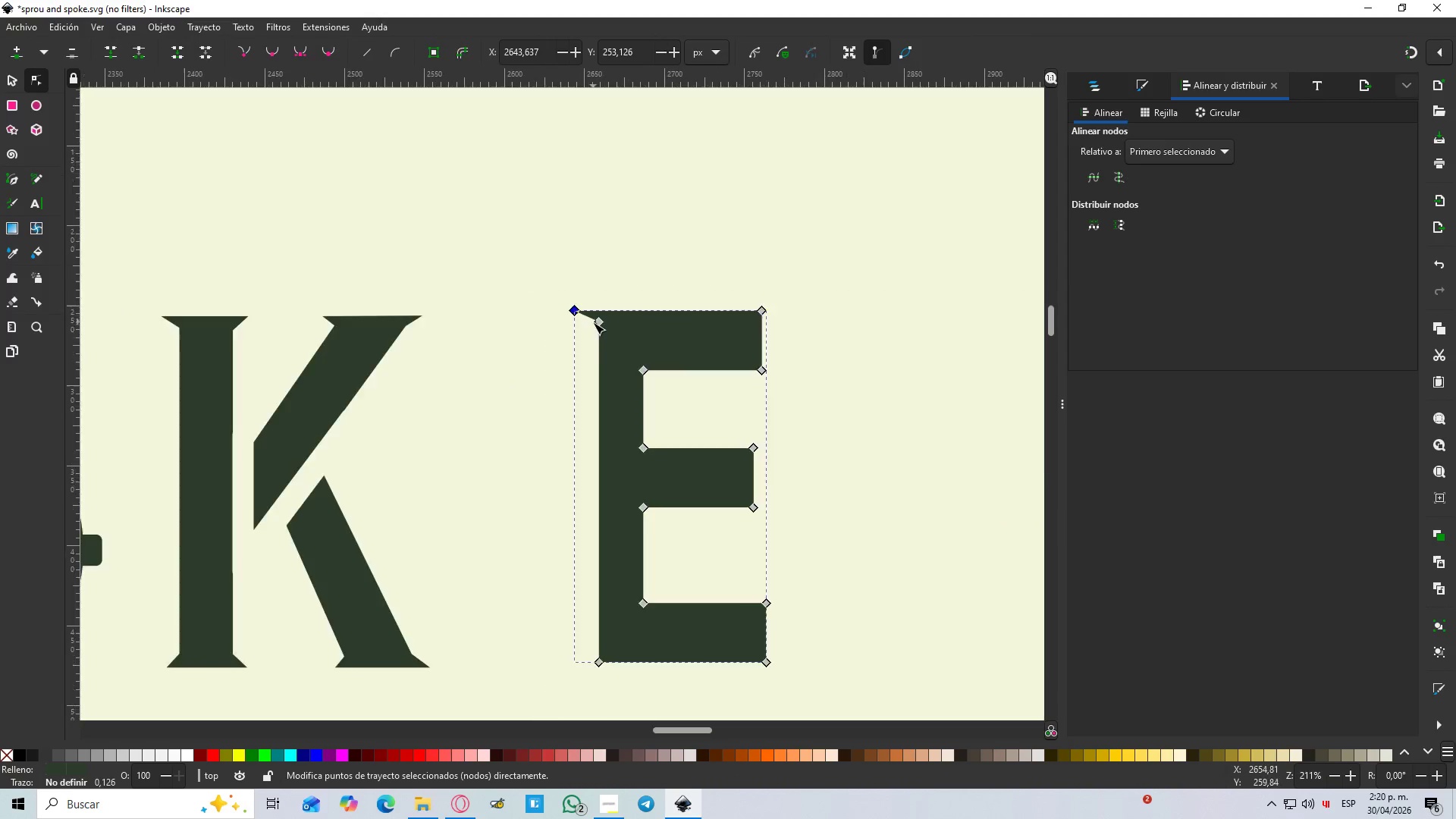 
hold_key(key=ControlLeft, duration=1.16)
 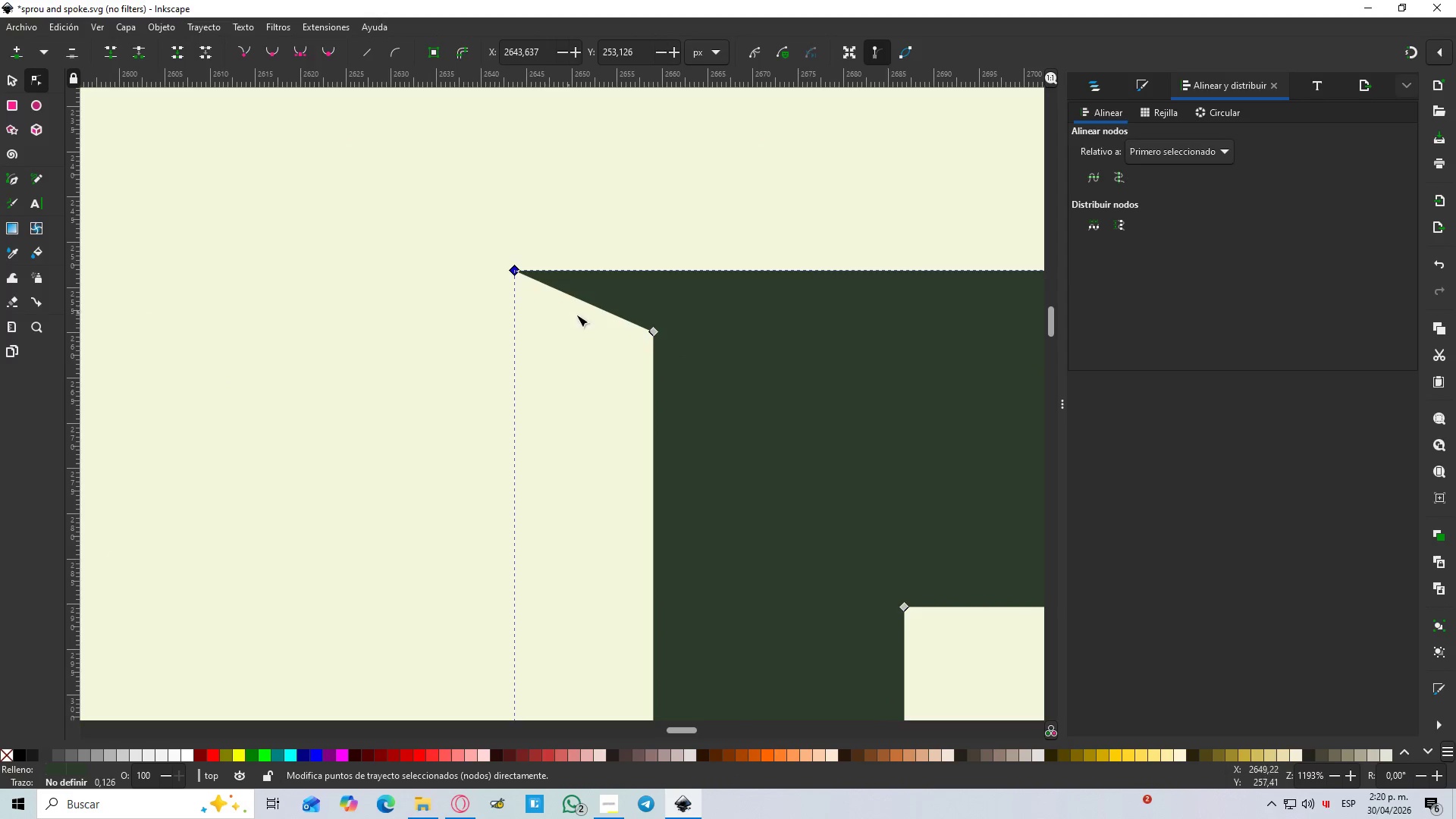 
hold_key(key=ControlLeft, duration=0.67)
hold_key(key=ControlLeft, duration=0.73)
scroll: coordinate [604, 547], scroll_direction: down, amount: 4.0
 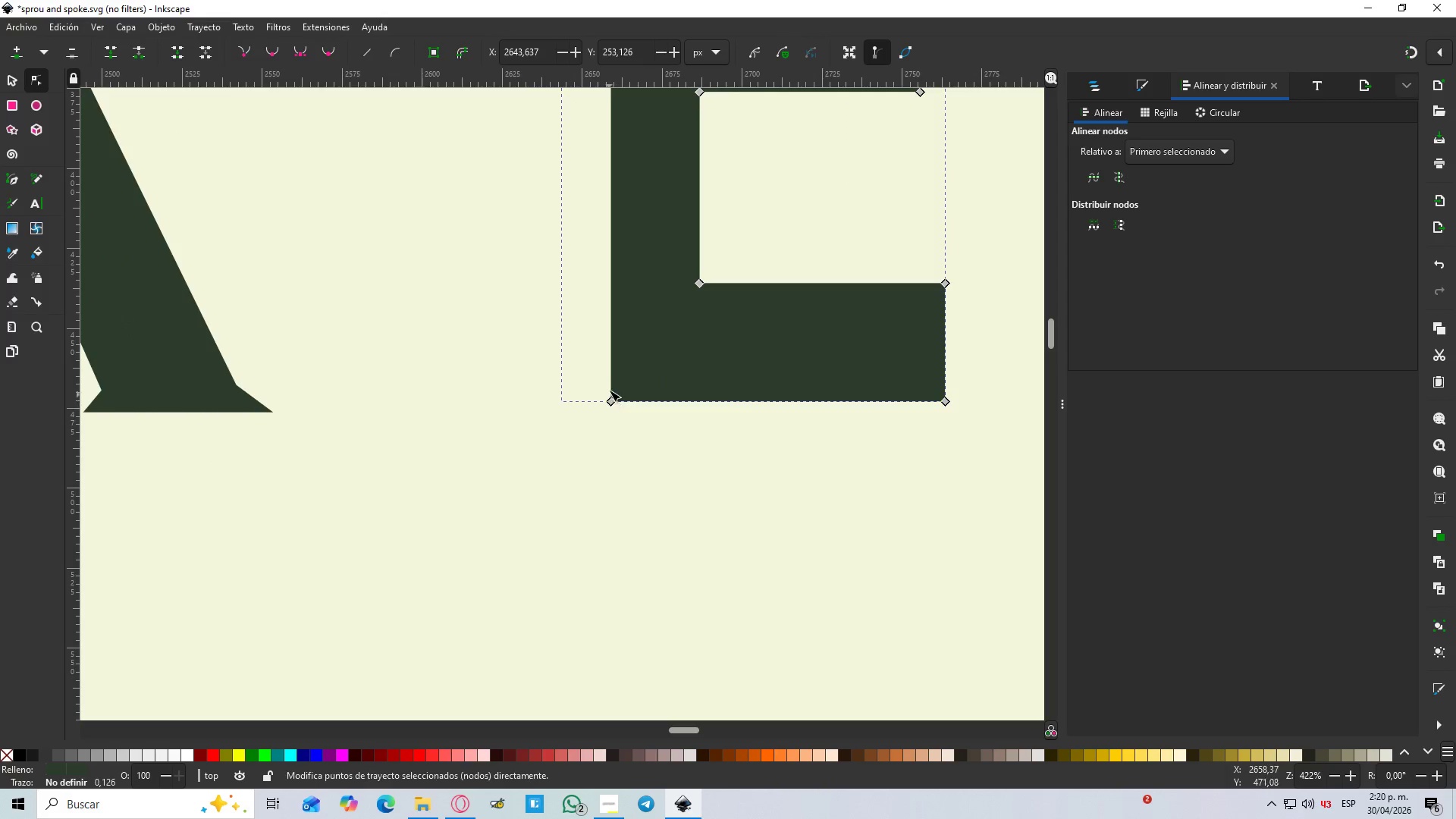 
double_click([612, 370])
 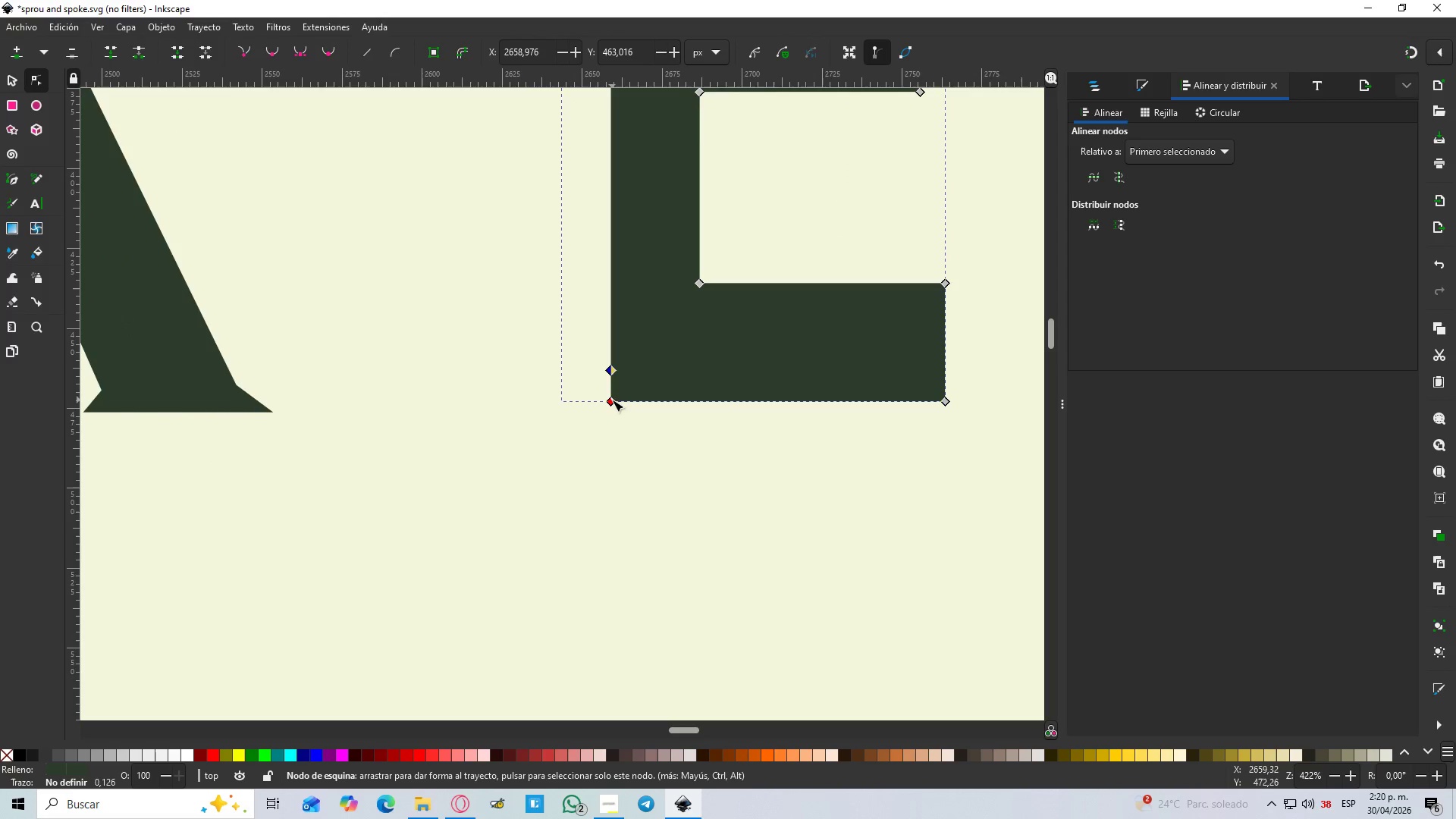 
left_click_drag(start_coordinate=[612, 400], to_coordinate=[579, 406])
 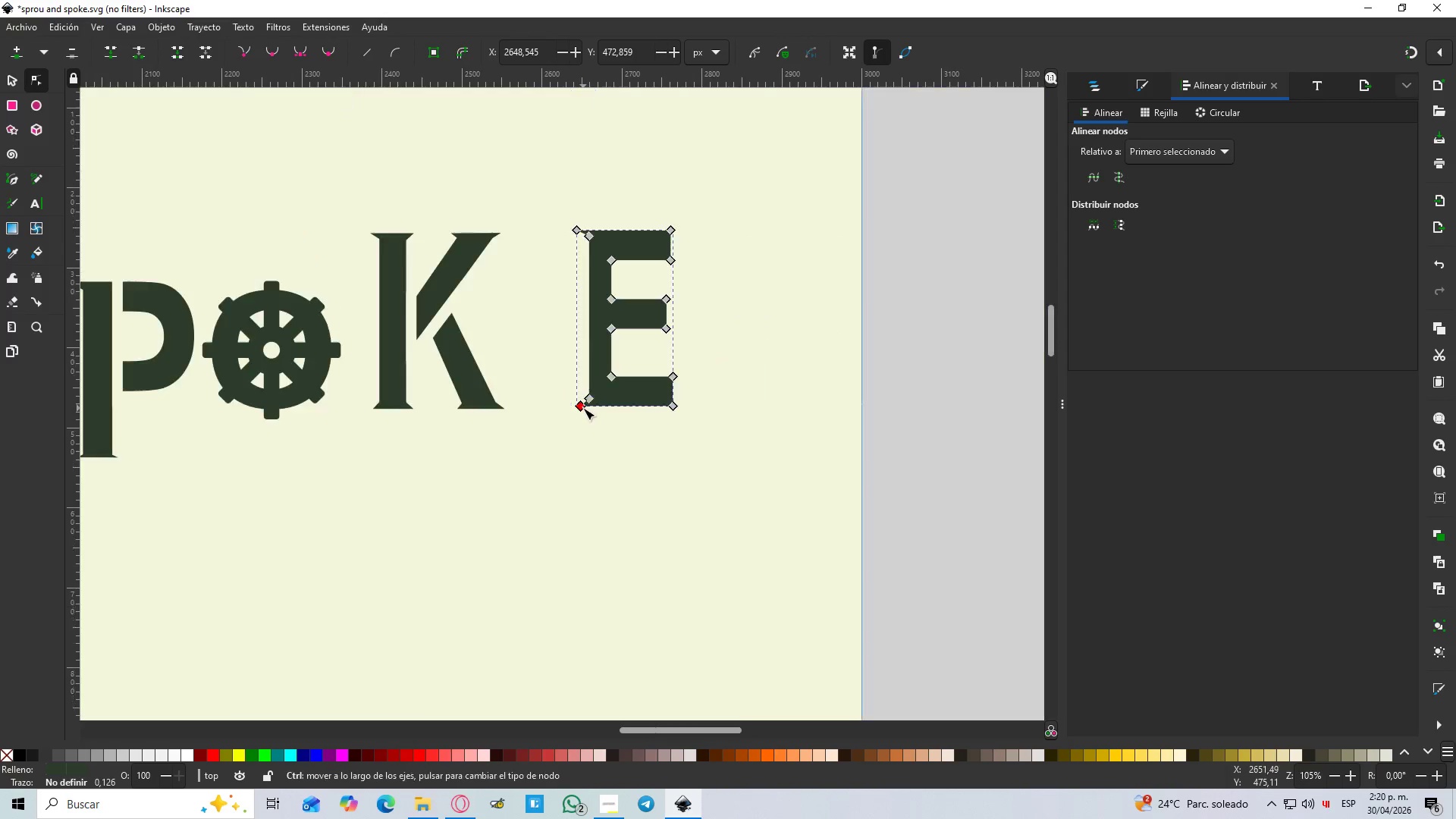 
hold_key(key=ControlLeft, duration=1.28)
 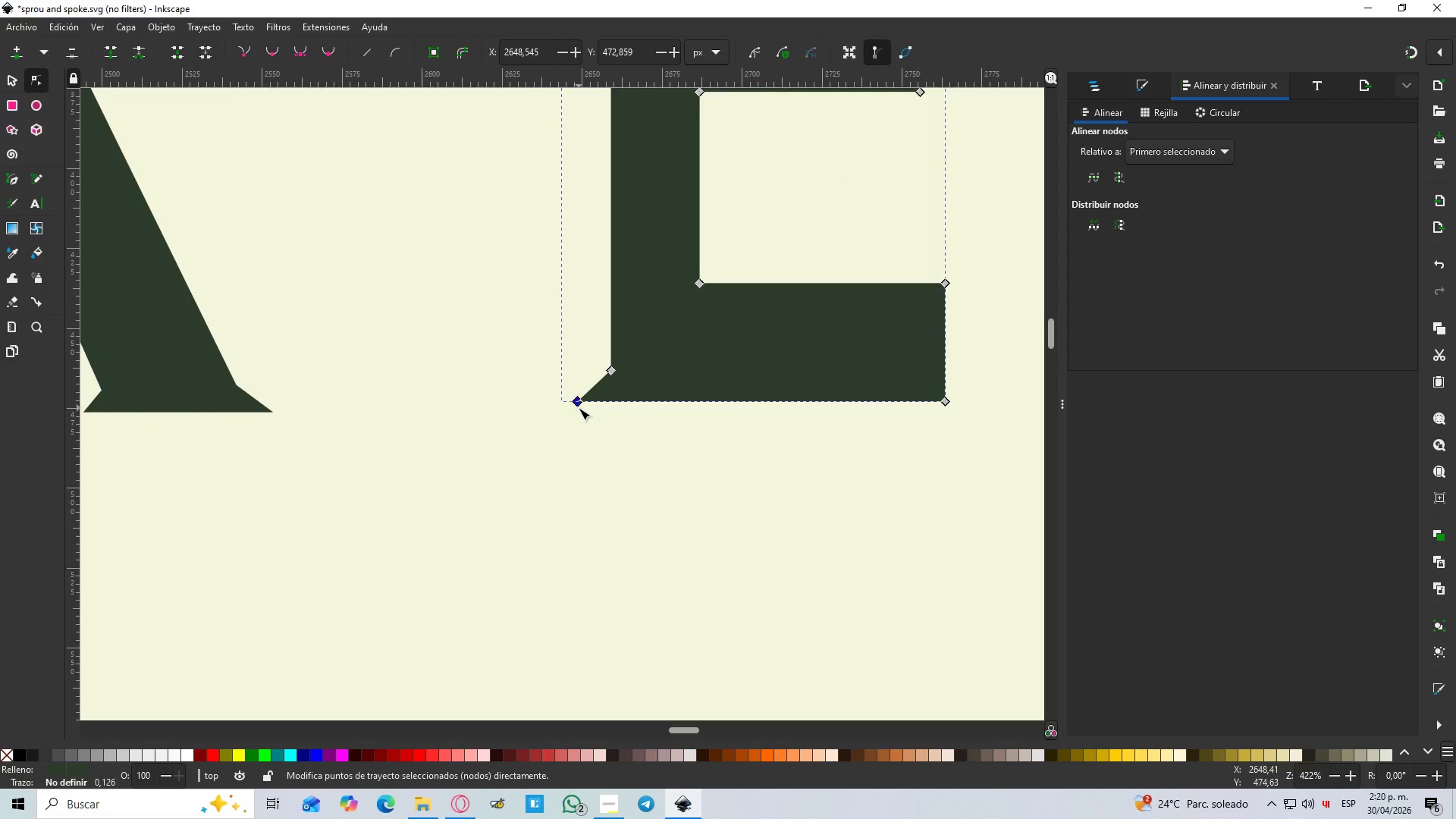 
hold_key(key=ControlLeft, duration=0.47)
scroll: coordinate [582, 408], scroll_direction: down, amount: 4.0
 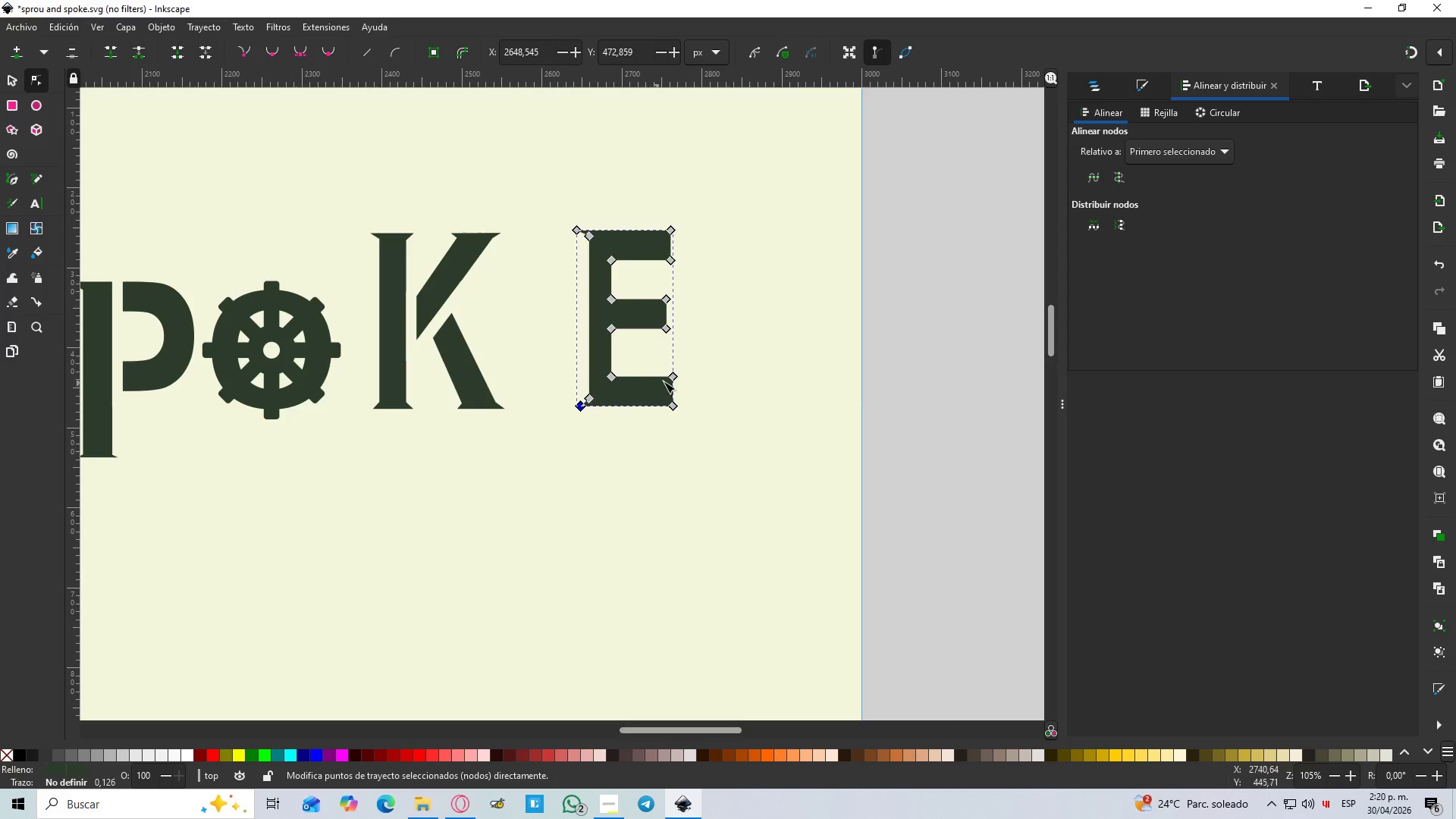 
hold_key(key=ControlLeft, duration=1.52)
scroll: coordinate [686, 396], scroll_direction: up, amount: 3.0
 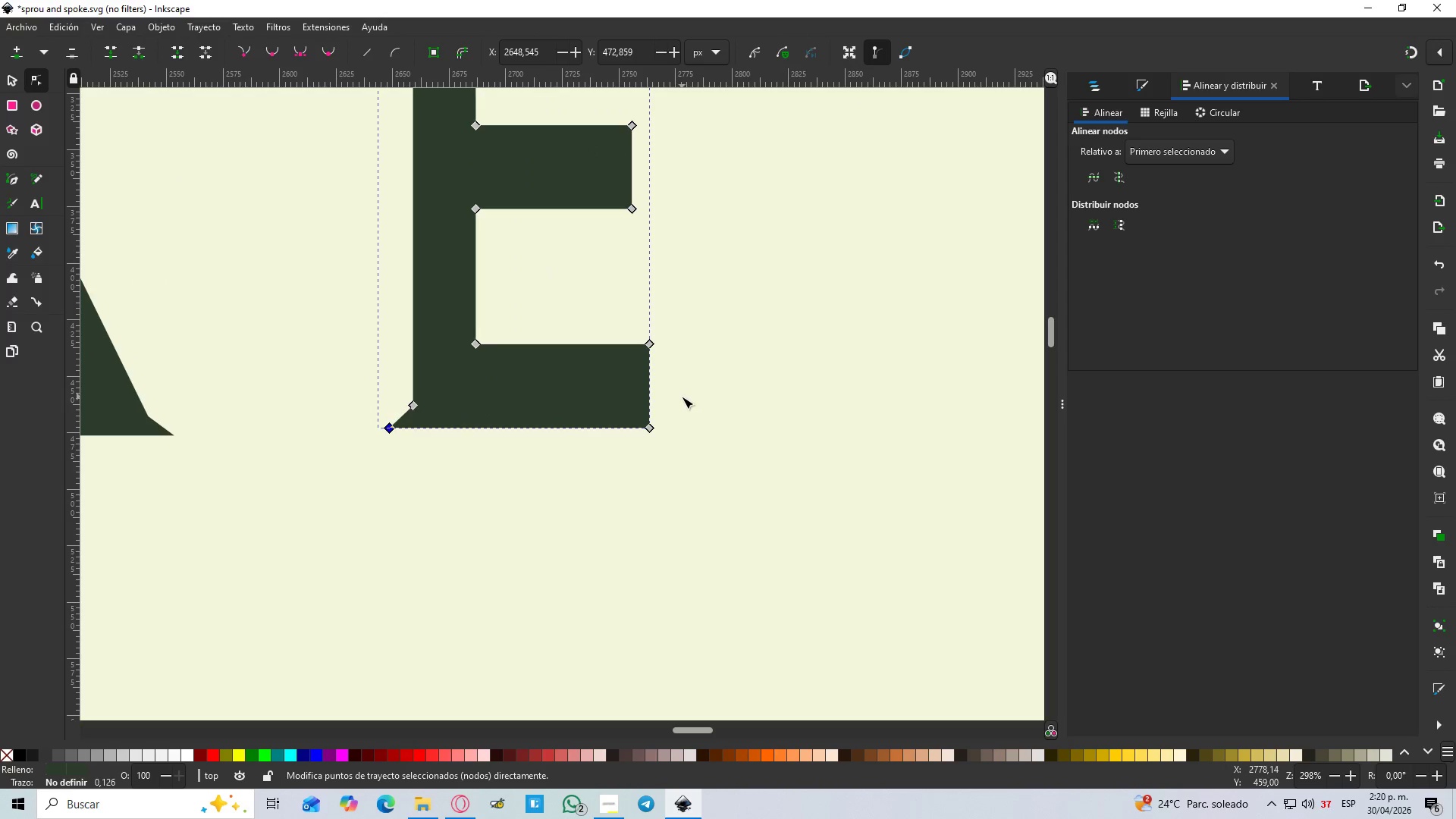 
hold_key(key=ControlLeft, duration=0.31)
 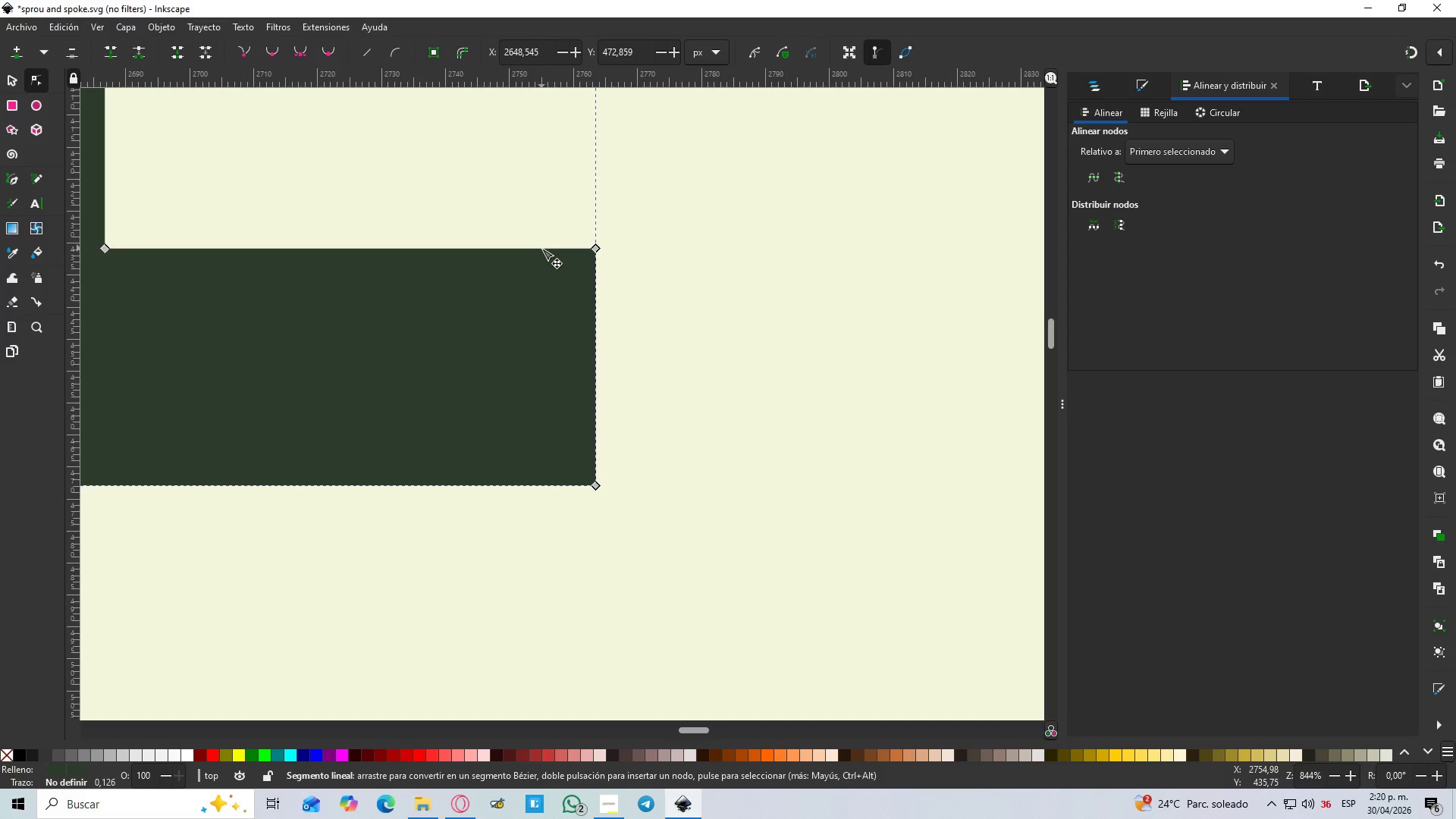 
scroll: coordinate [679, 397], scroll_direction: up, amount: 3.0
 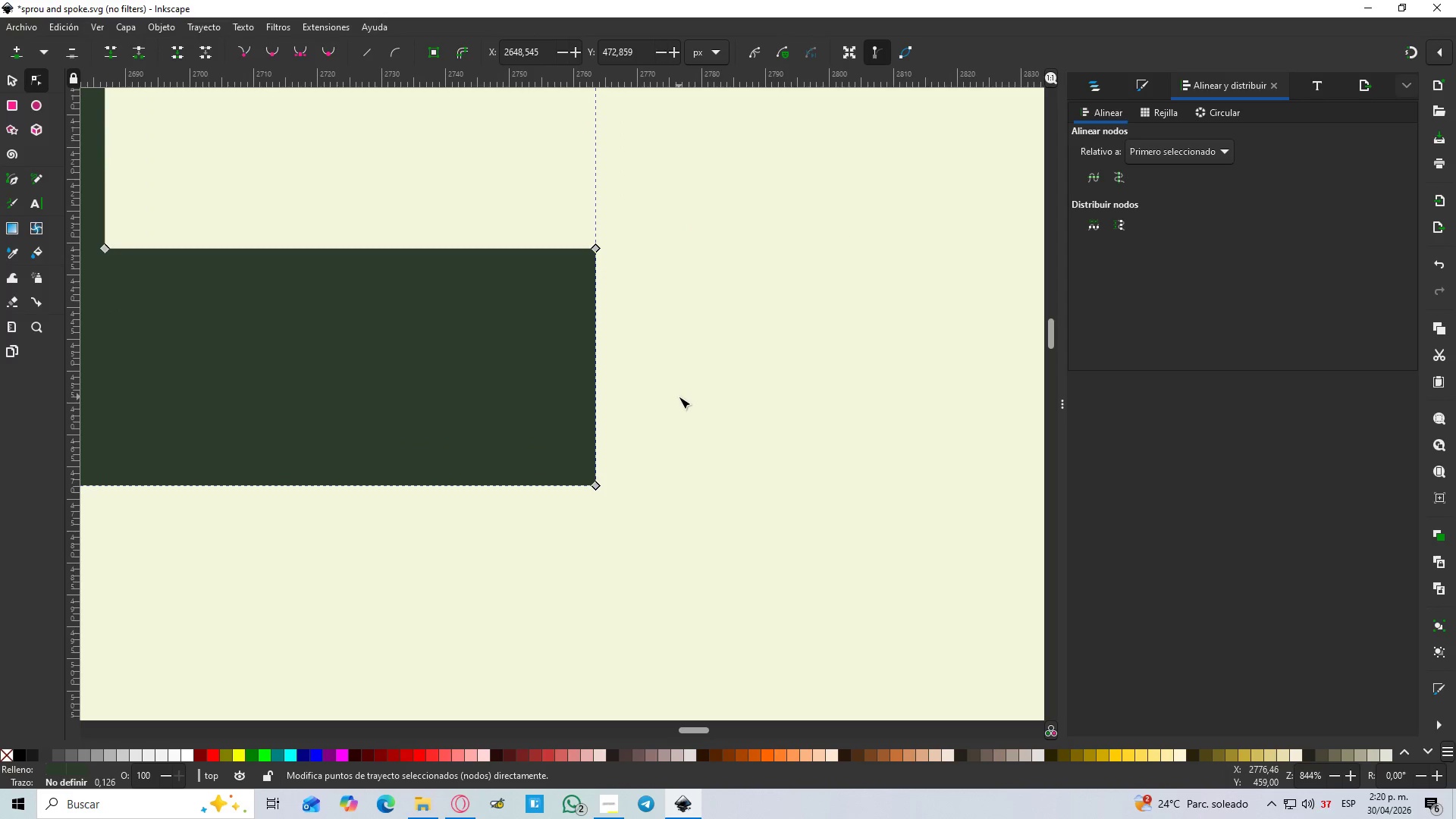 
double_click([541, 248])
 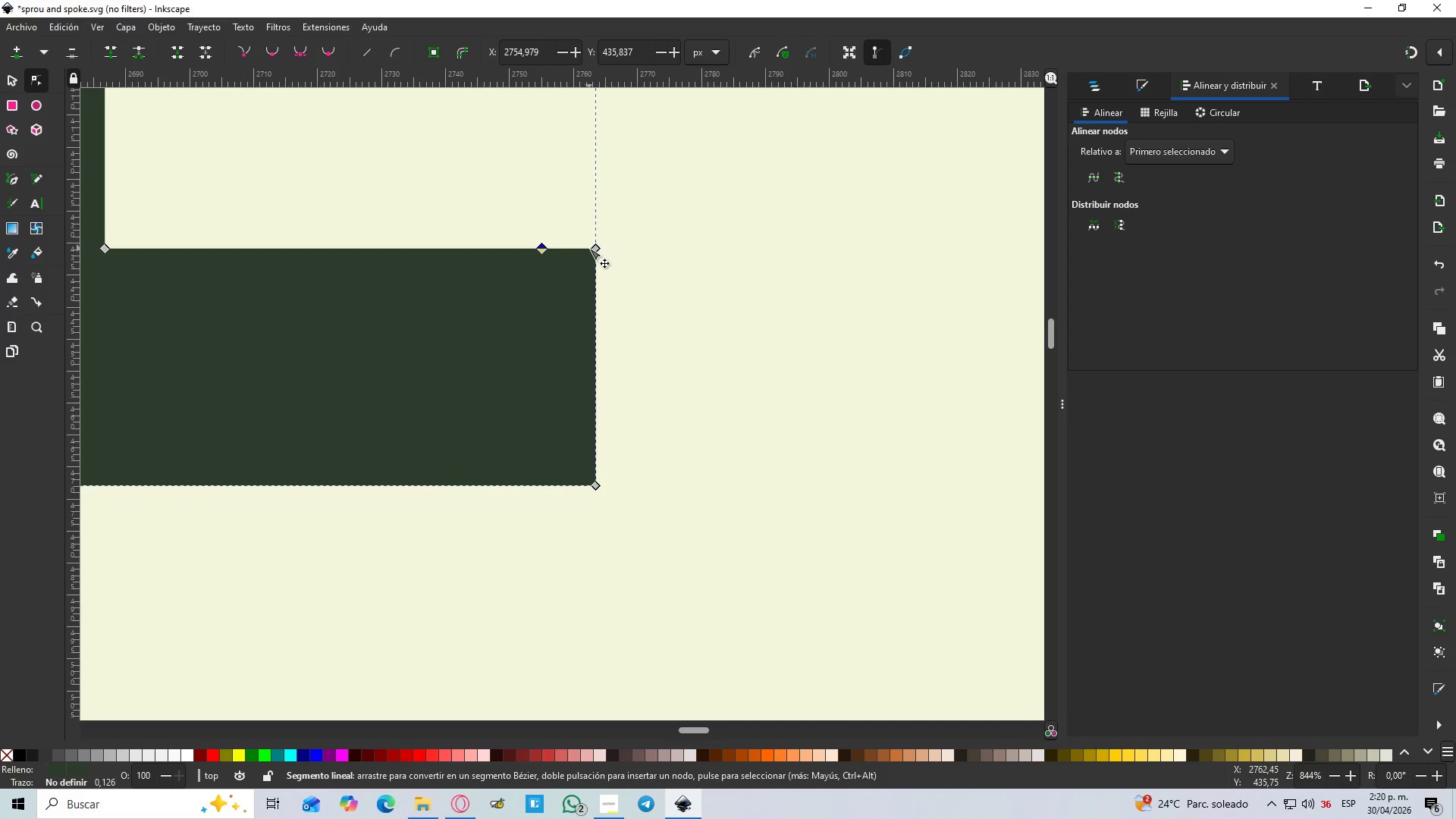 
hold_key(key=ControlLeft, duration=1.05)
left_click_drag(start_coordinate=[593, 246], to_coordinate=[594, 210])
 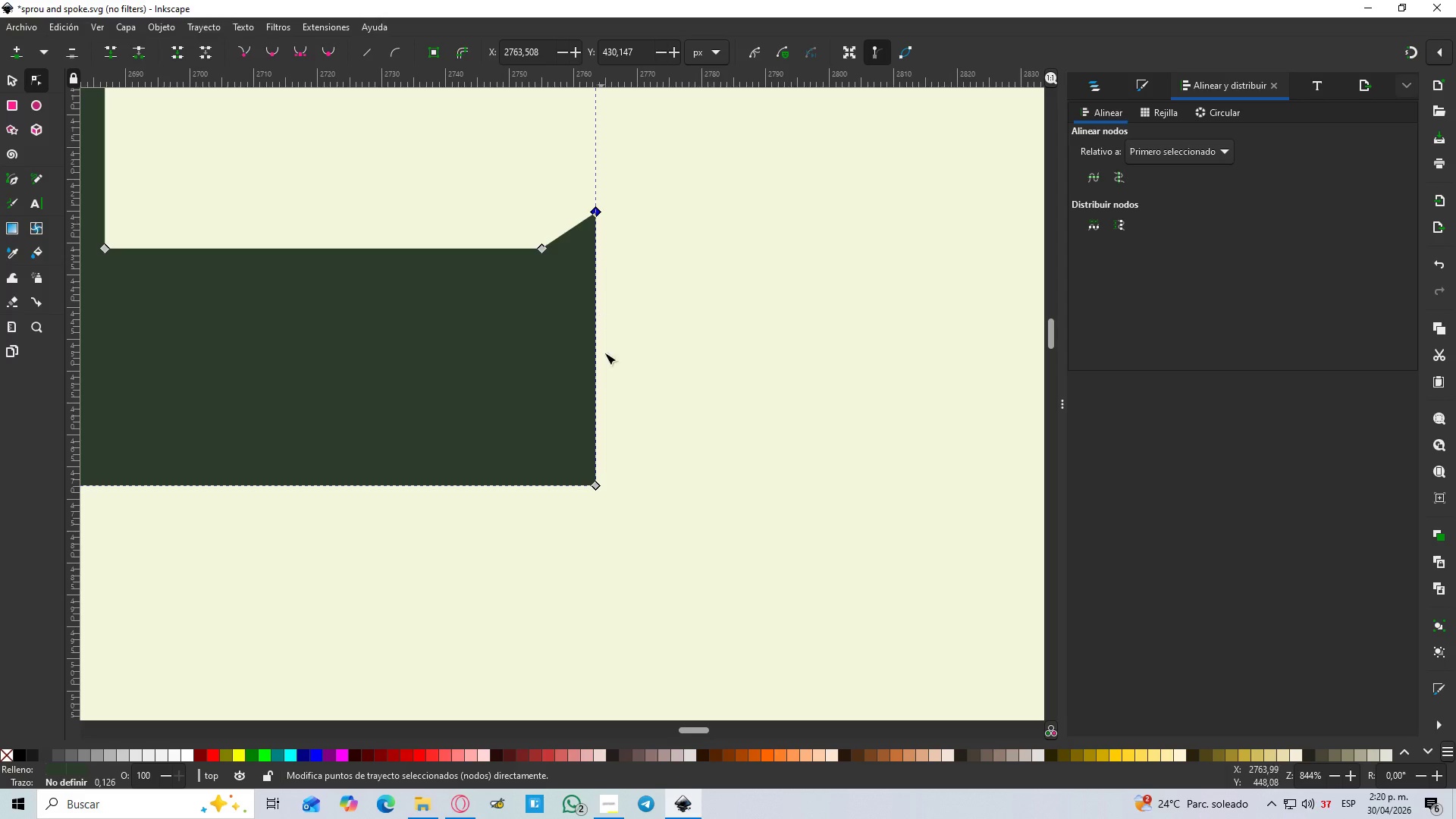 
hold_key(key=ControlLeft, duration=1.78)
left_click([545, 484])
 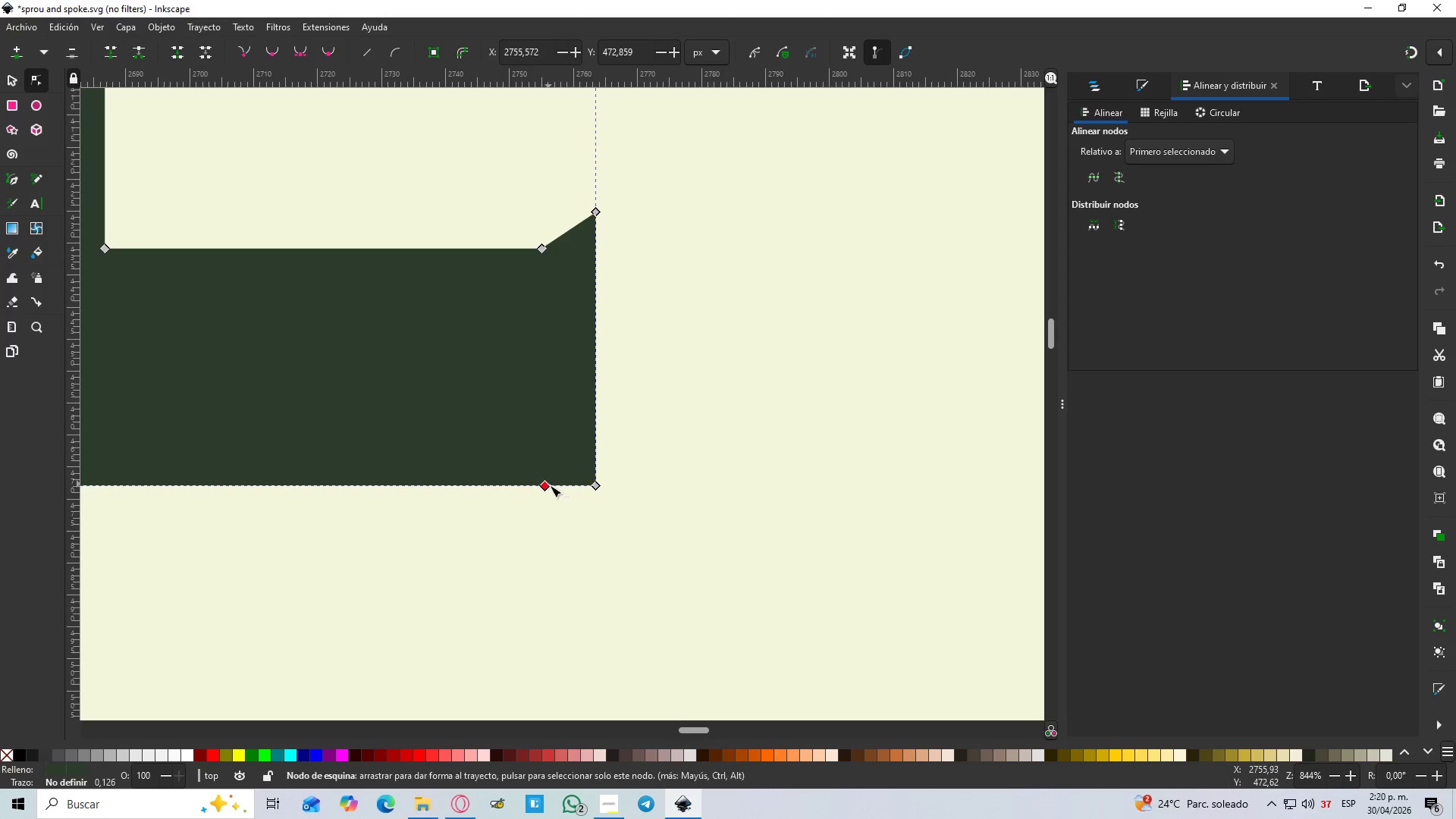 
hold_key(key=ControlLeft, duration=1.03)
left_click_drag(start_coordinate=[592, 482], to_coordinate=[593, 518])
 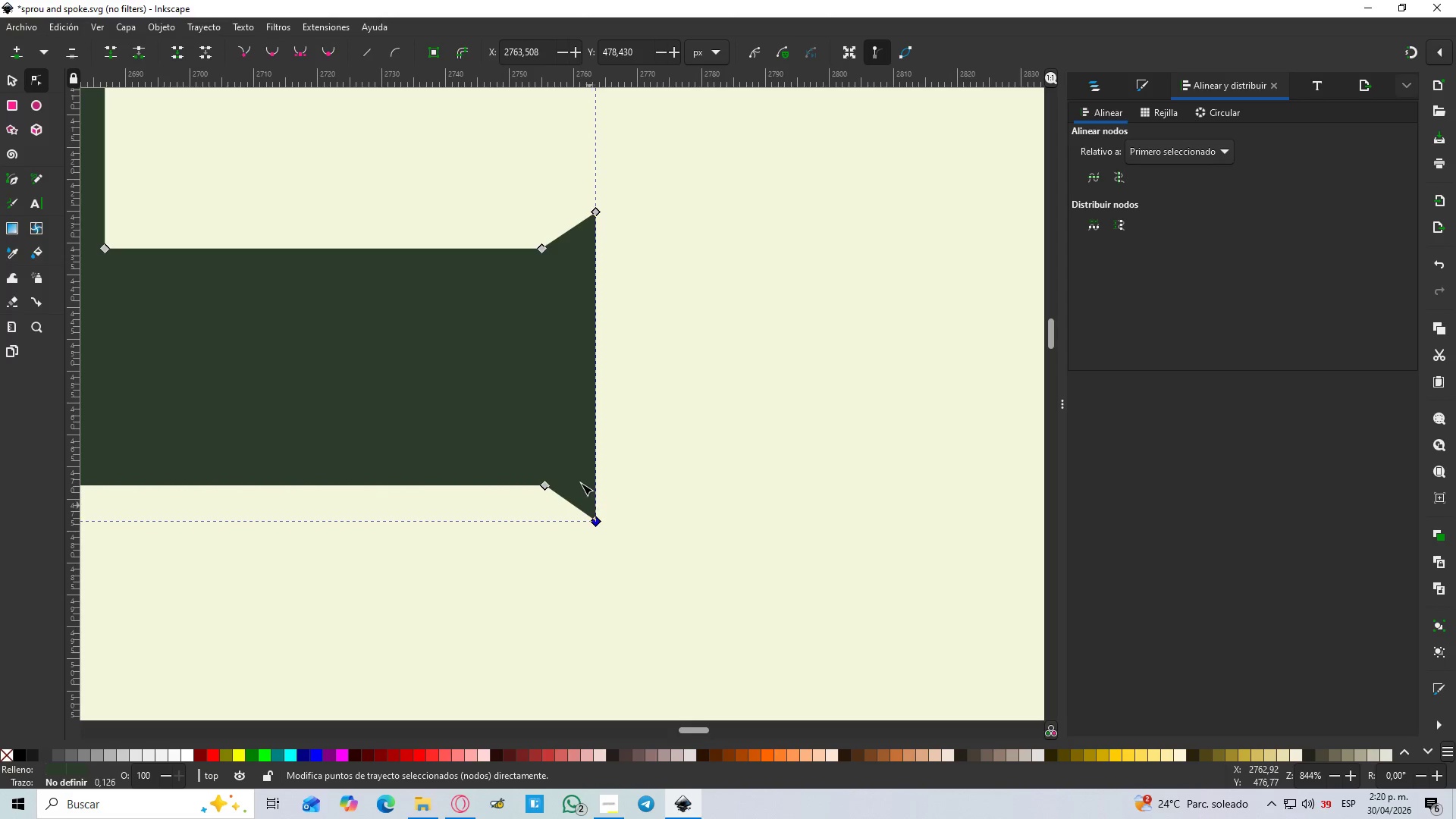 
scroll: coordinate [501, 319], scroll_direction: up, amount: 8.0
 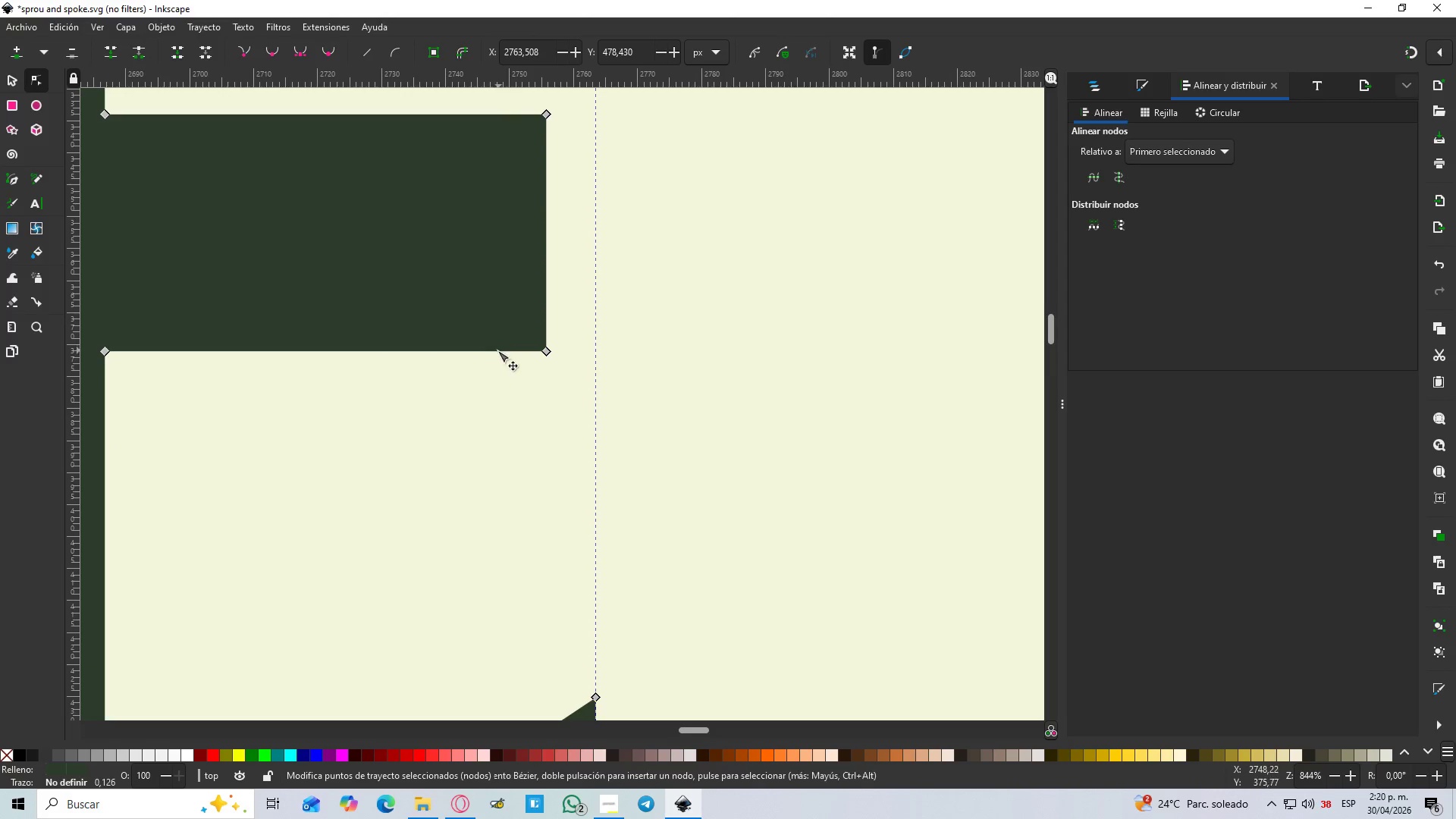 
double_click([497, 350])
 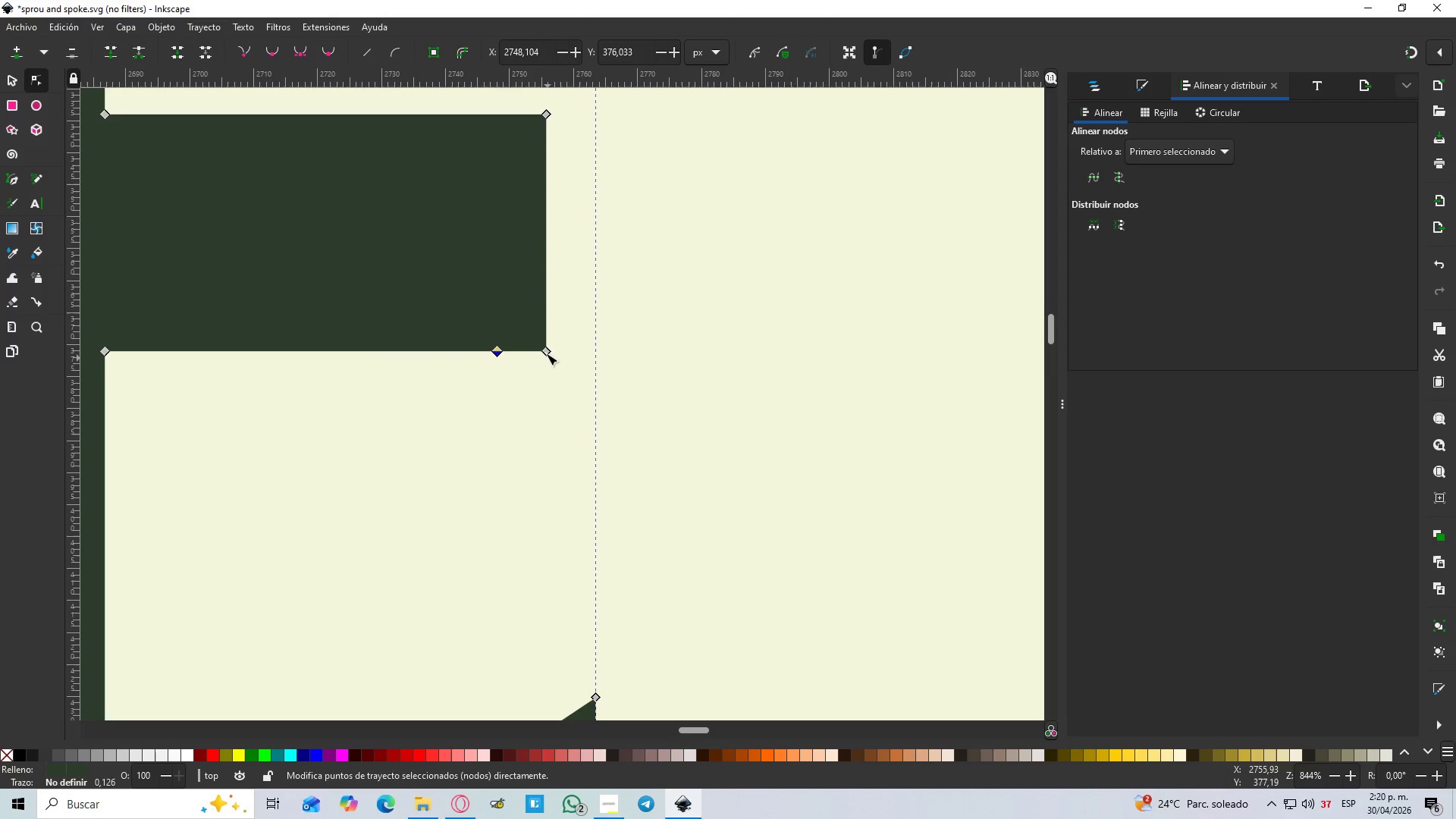 
left_click_drag(start_coordinate=[541, 349], to_coordinate=[539, 362])
 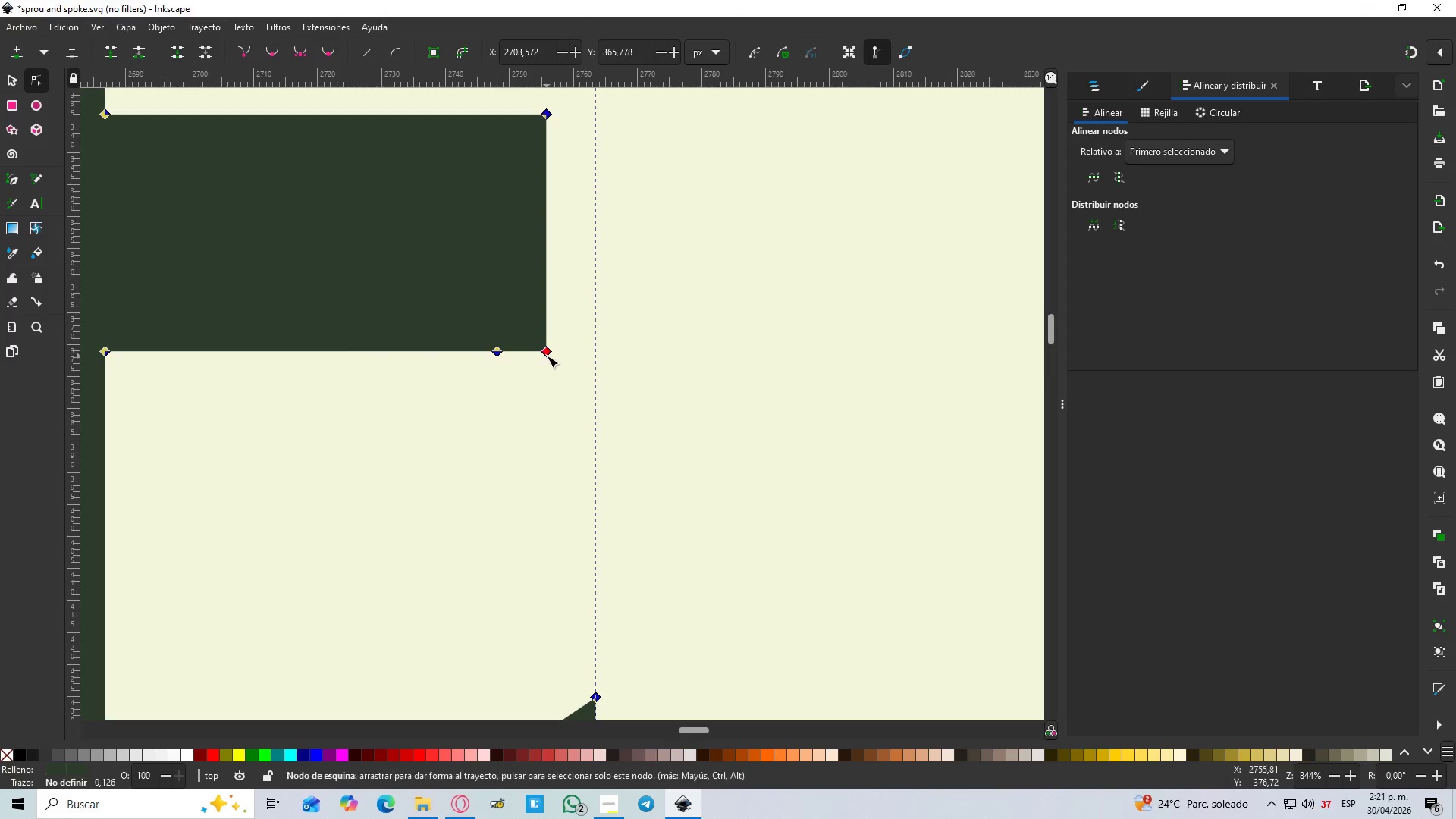 
hold_key(key=ControlLeft, duration=0.45)
 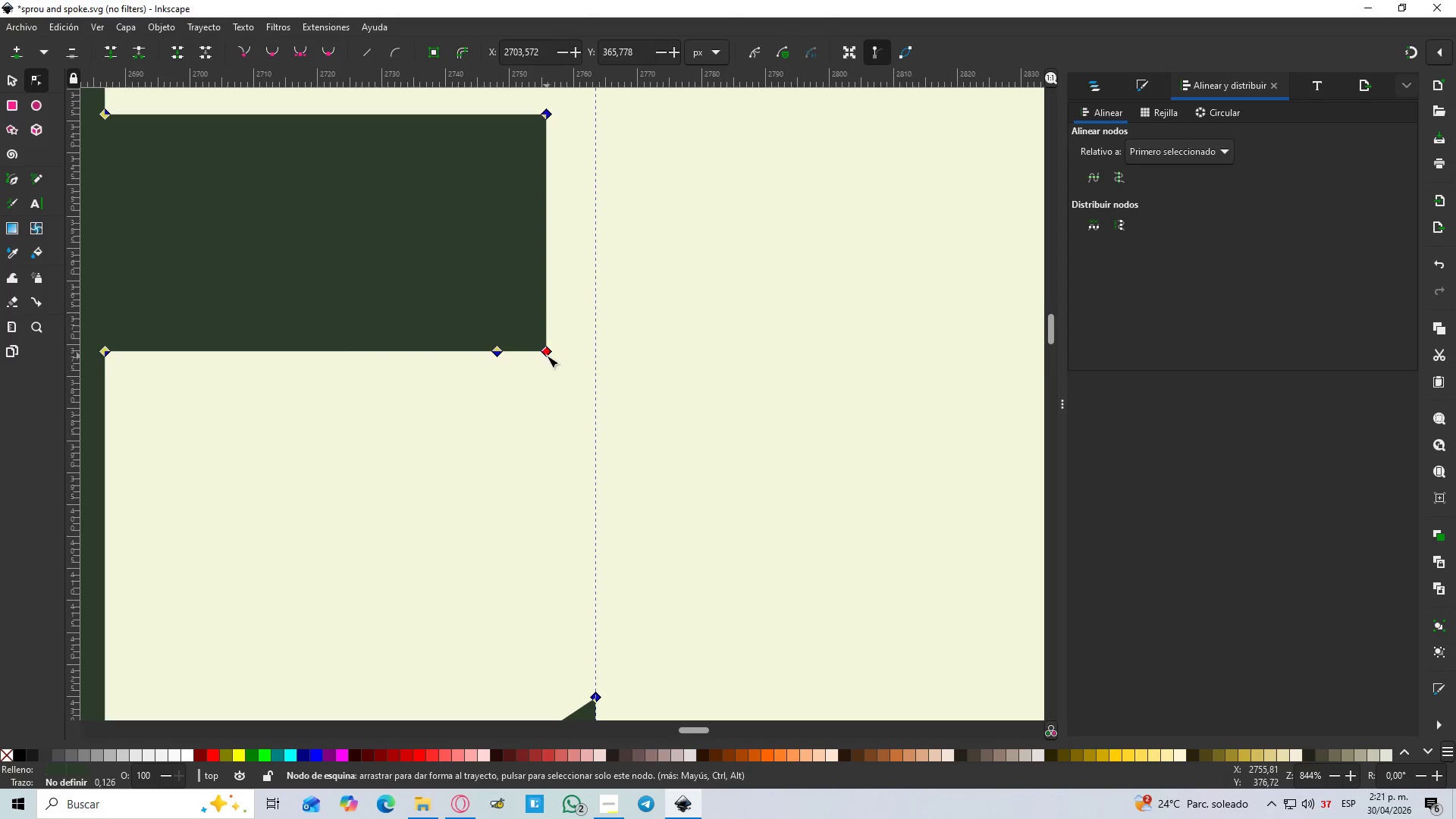 
left_click_drag(start_coordinate=[547, 356], to_coordinate=[548, 381])
 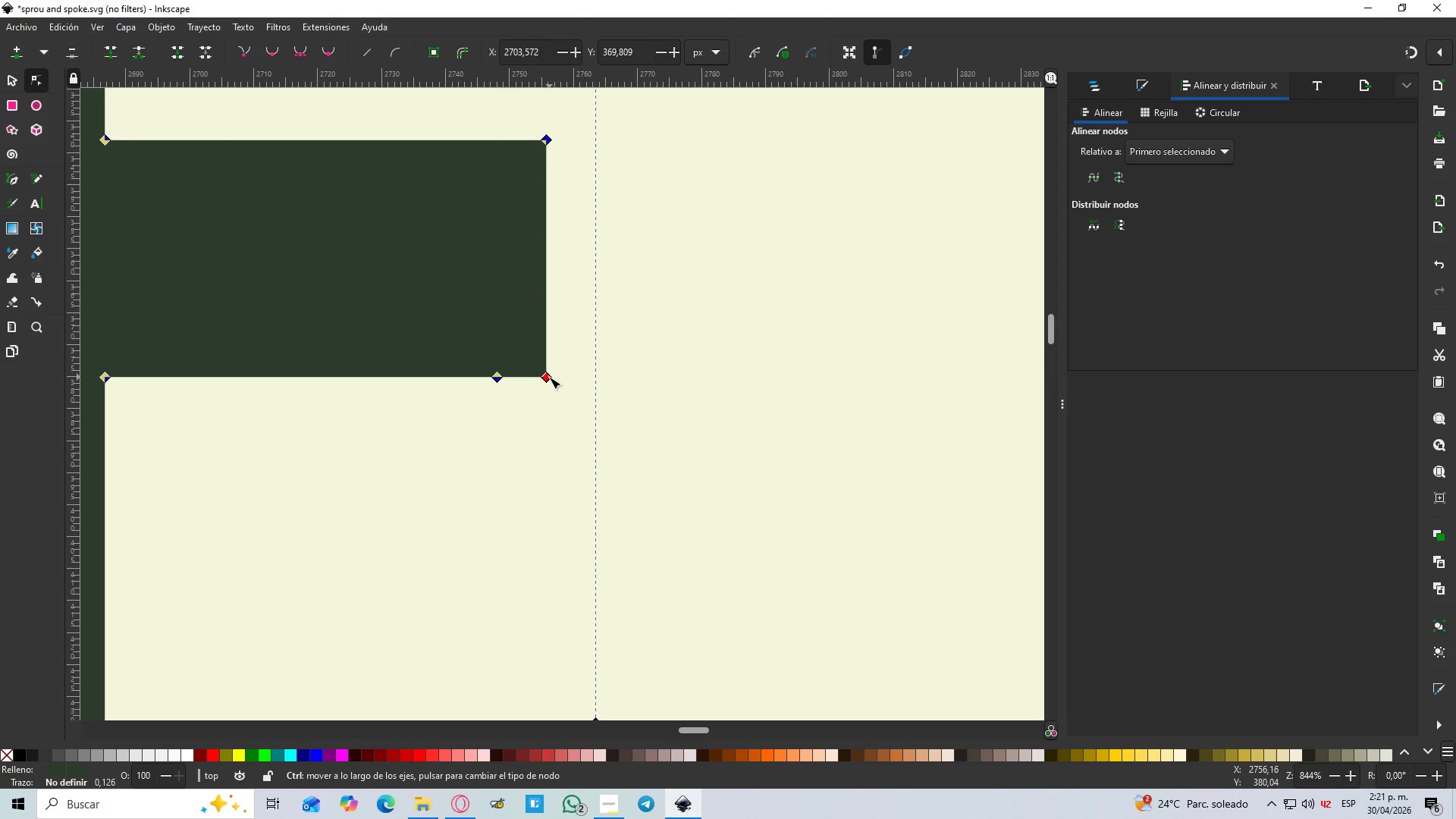 
hold_key(key=ControlLeft, duration=0.39)
 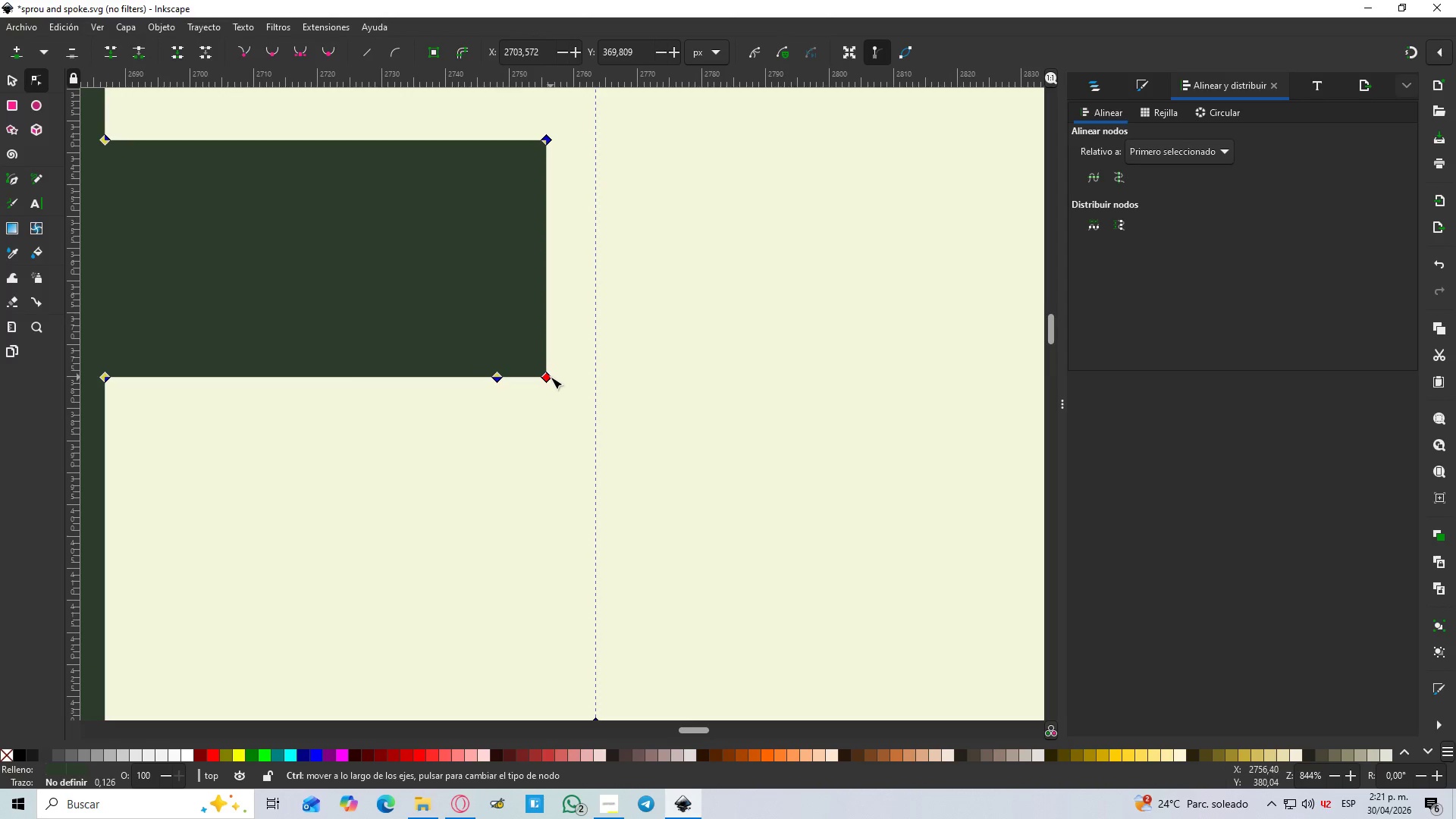 
left_click([549, 377])
 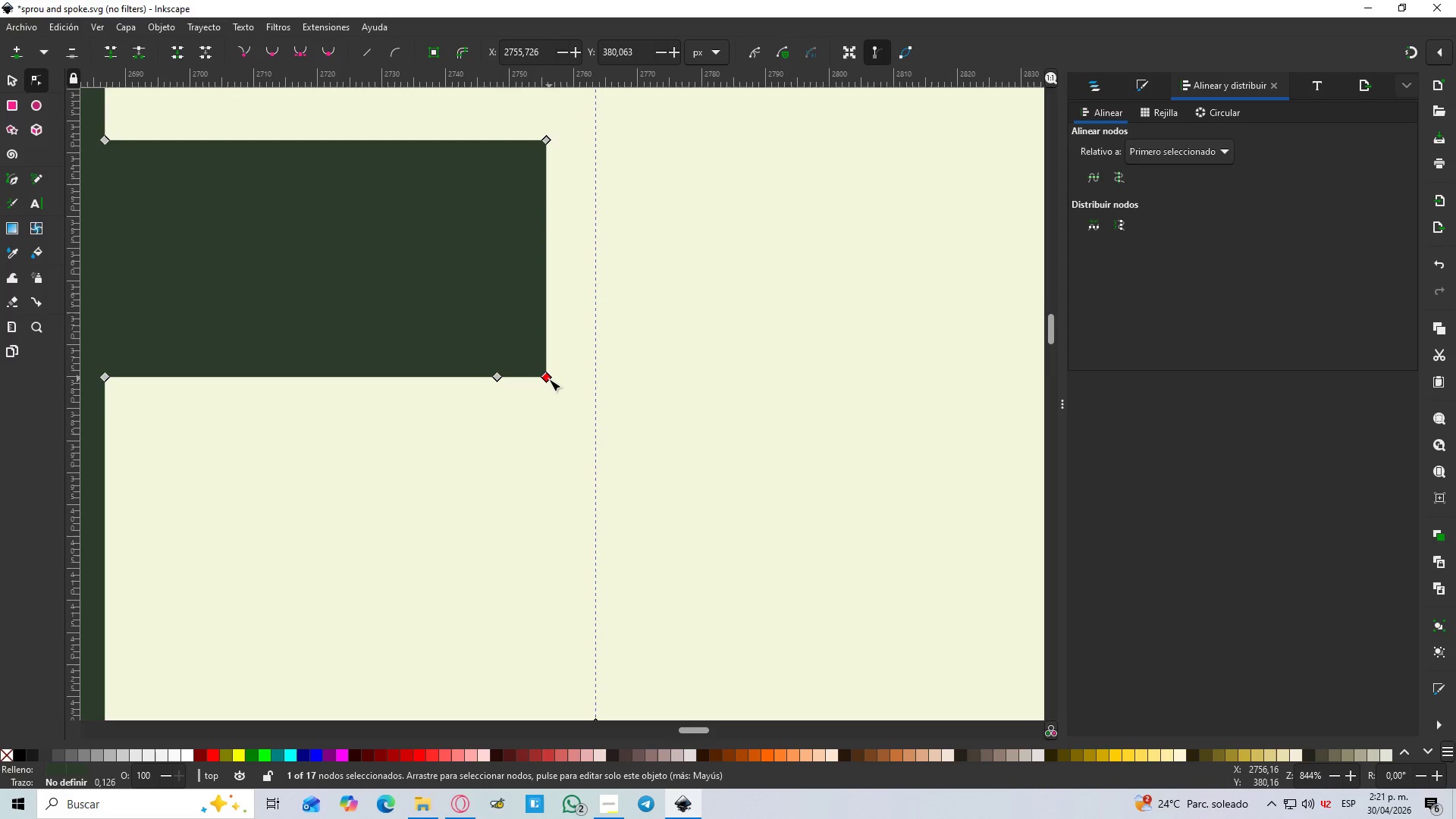 
left_click_drag(start_coordinate=[548, 380], to_coordinate=[551, 420])
 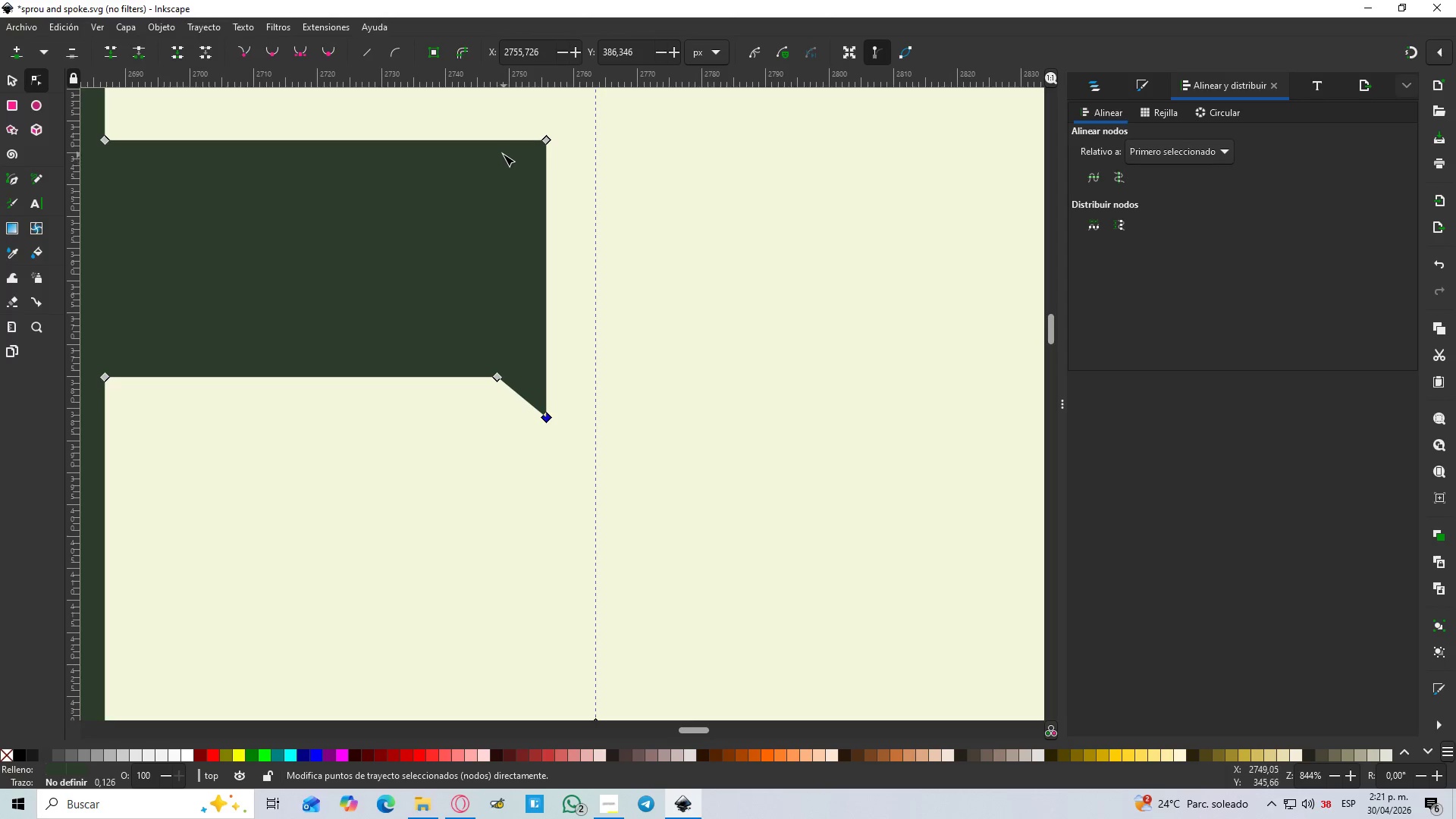 
hold_key(key=ControlLeft, duration=1.05)
 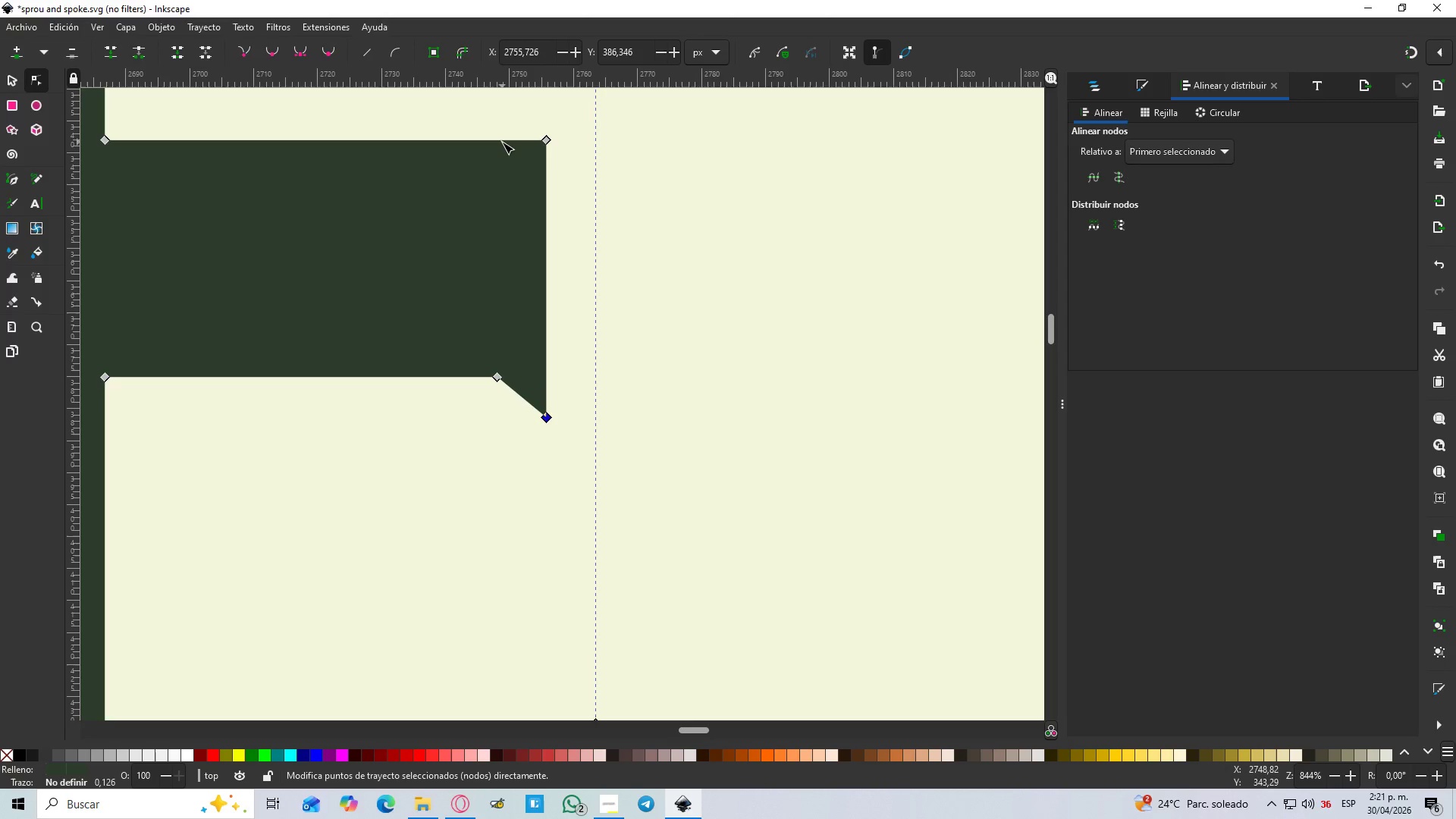 
double_click([502, 142])
 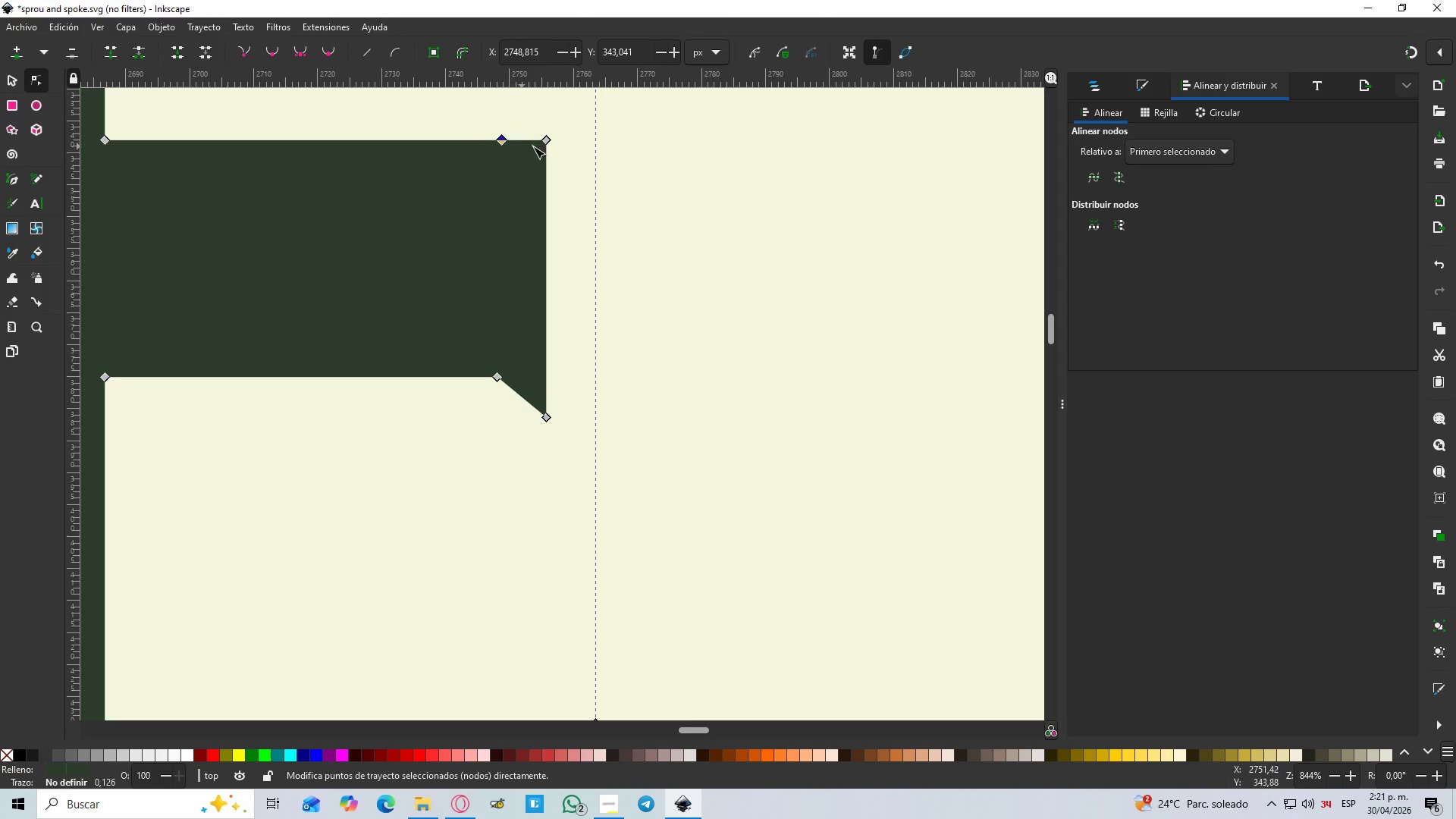 
hold_key(key=ControlLeft, duration=1.5)
 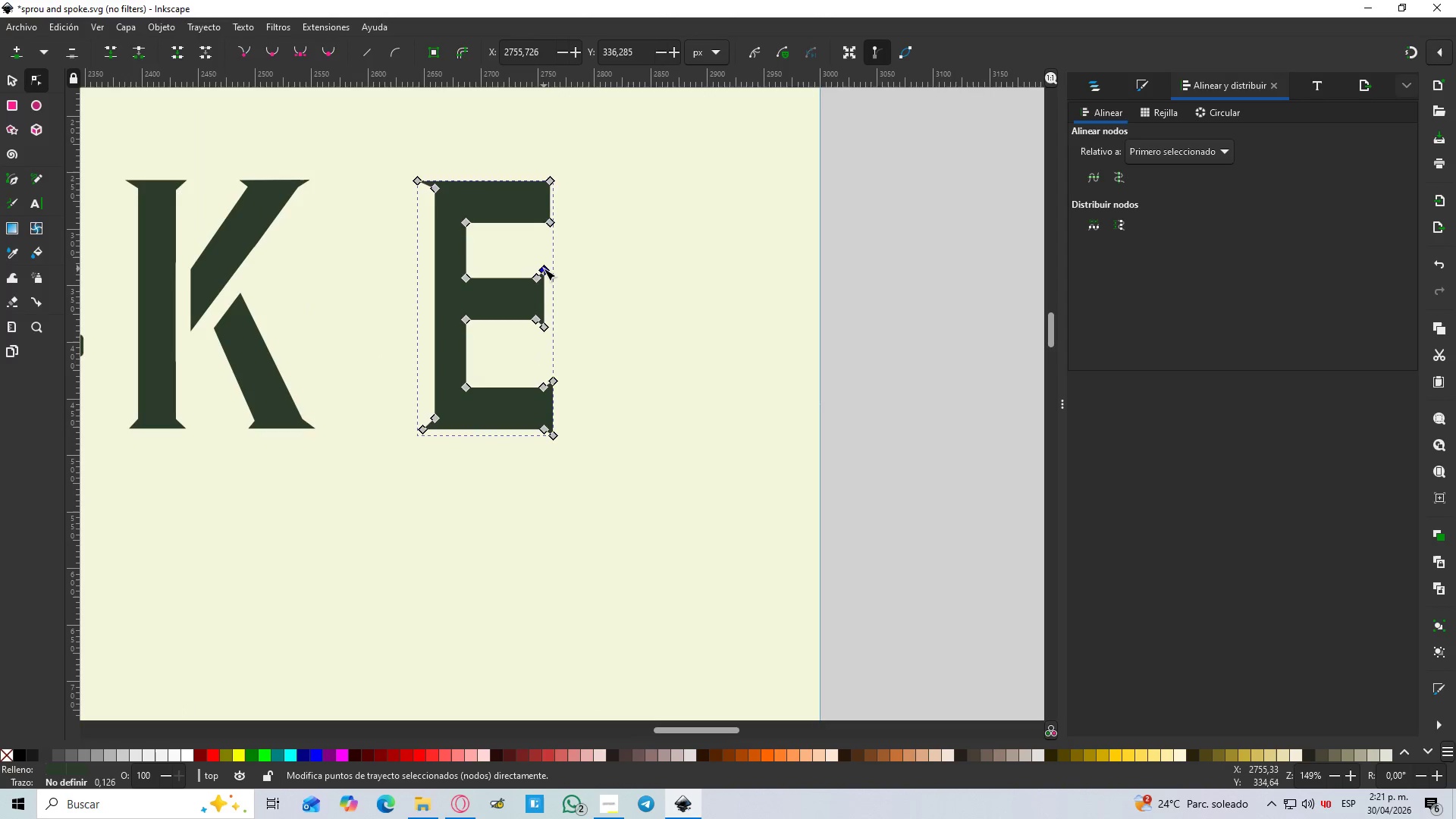 
scroll: coordinate [542, 165], scroll_direction: up, amount: 3.0
 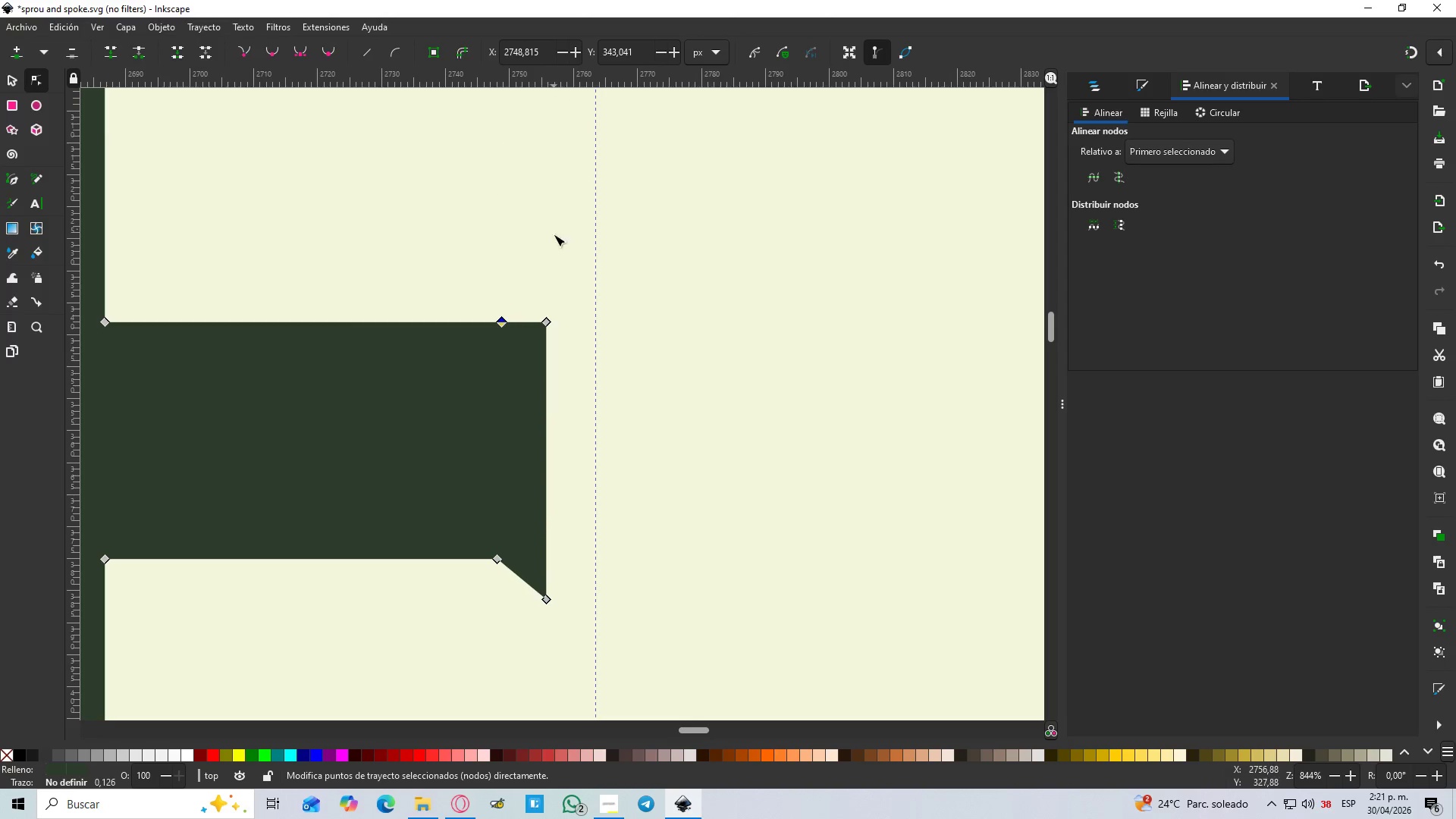 
left_click_drag(start_coordinate=[544, 321], to_coordinate=[543, 278])
 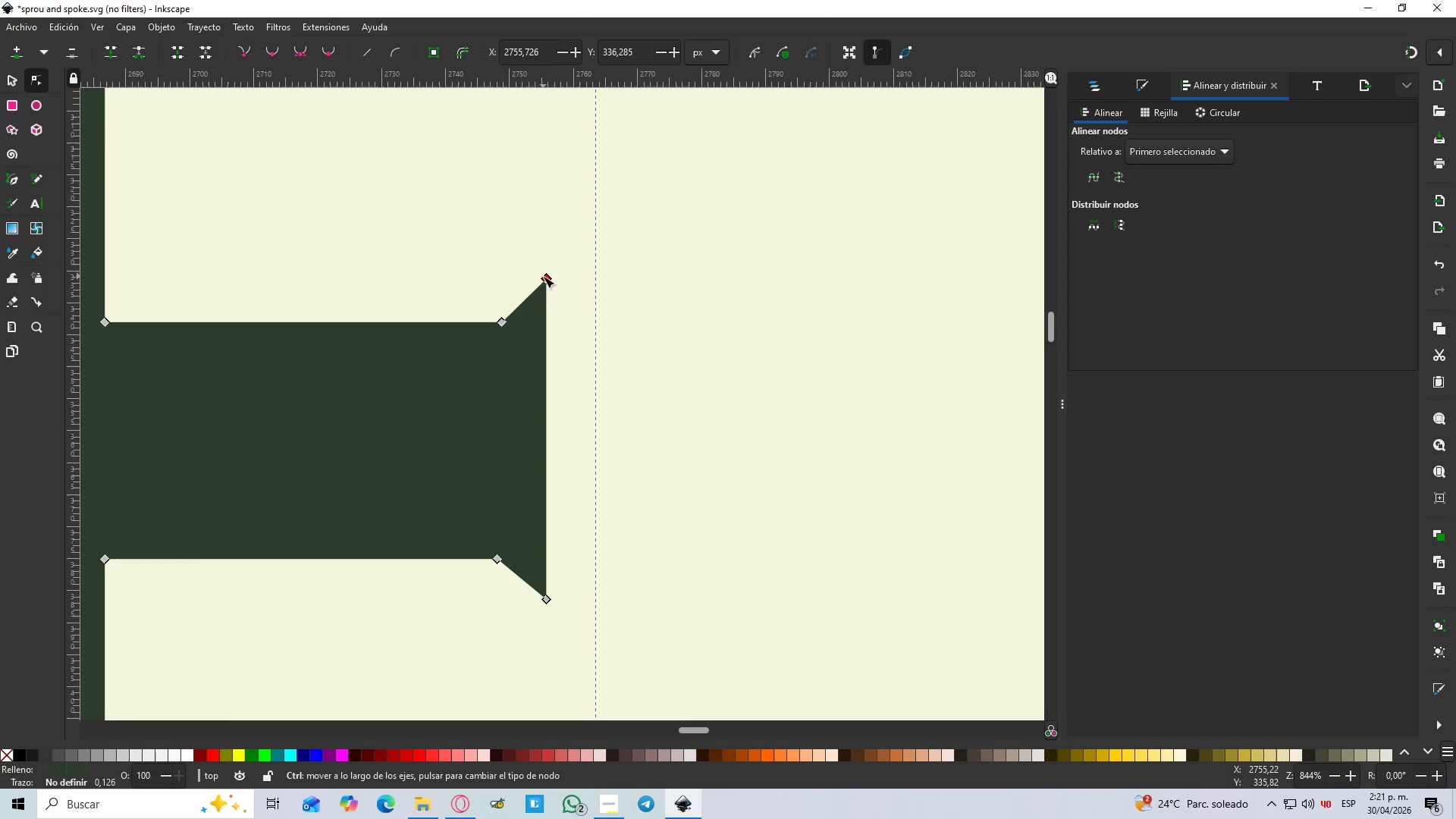 
hold_key(key=ControlLeft, duration=0.52)
scroll: coordinate [544, 268], scroll_direction: down, amount: 5.0
 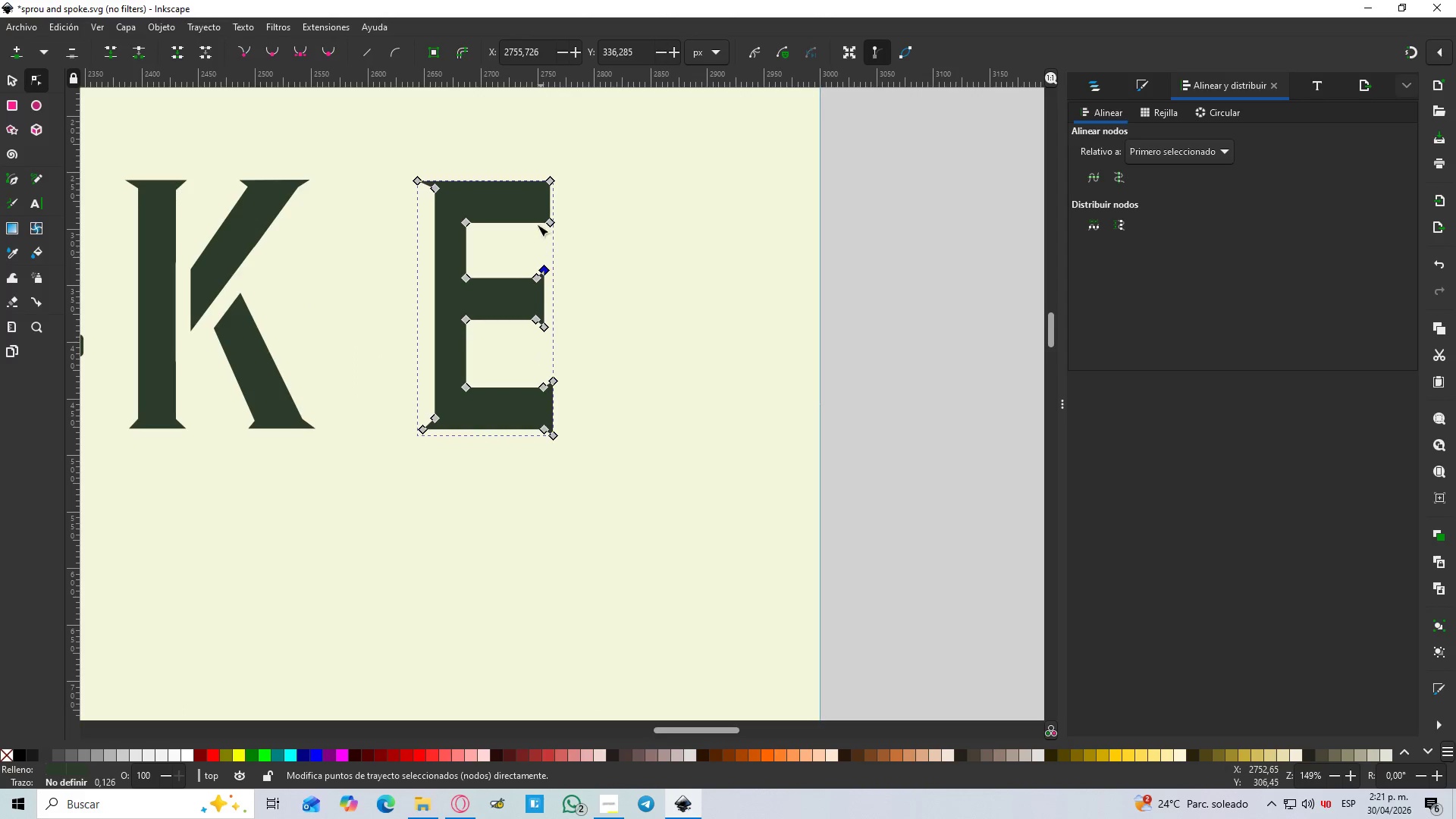 
hold_key(key=ControlLeft, duration=0.59)
scroll: coordinate [536, 220], scroll_direction: up, amount: 4.0
 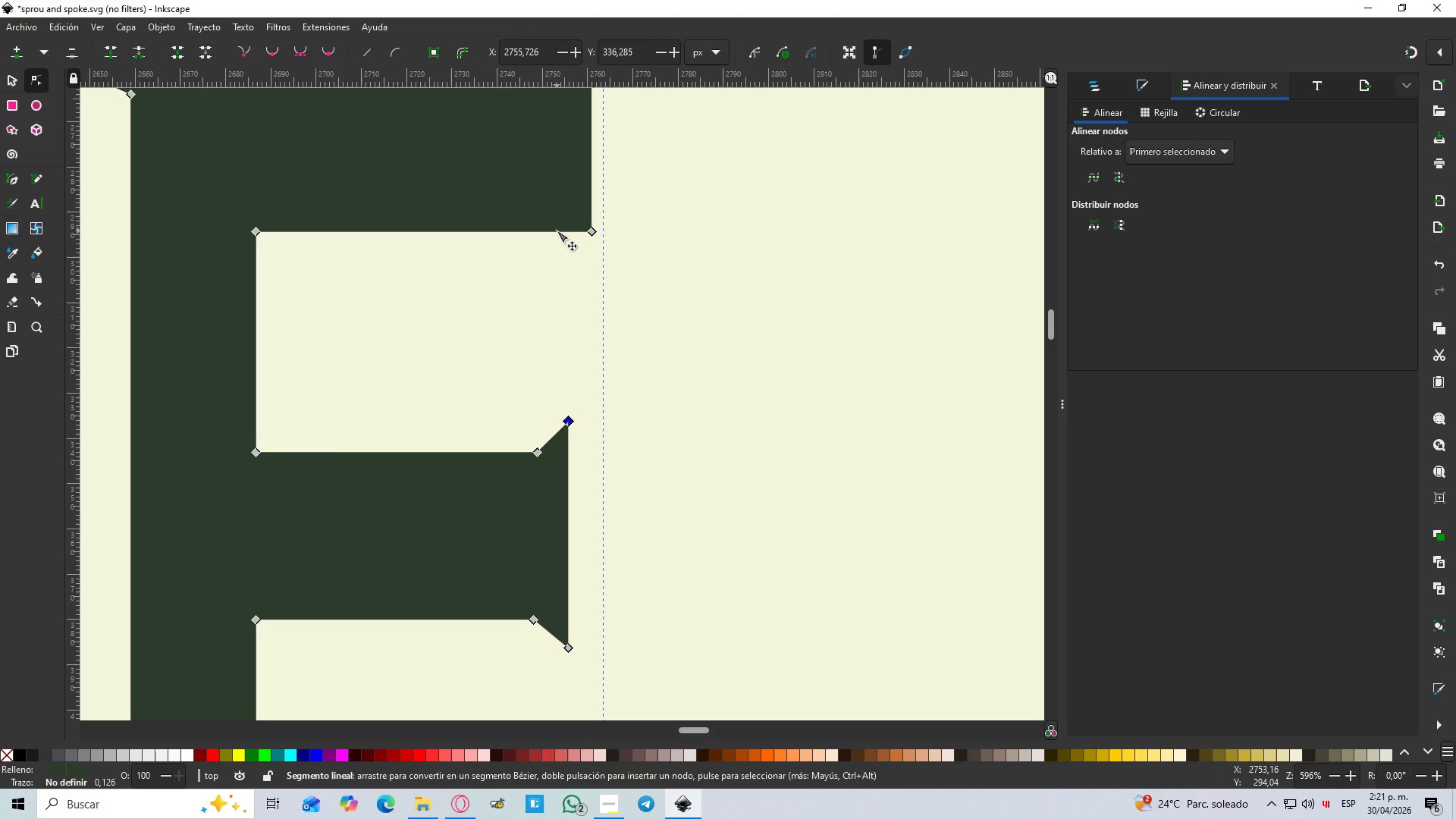 
double_click([557, 231])
 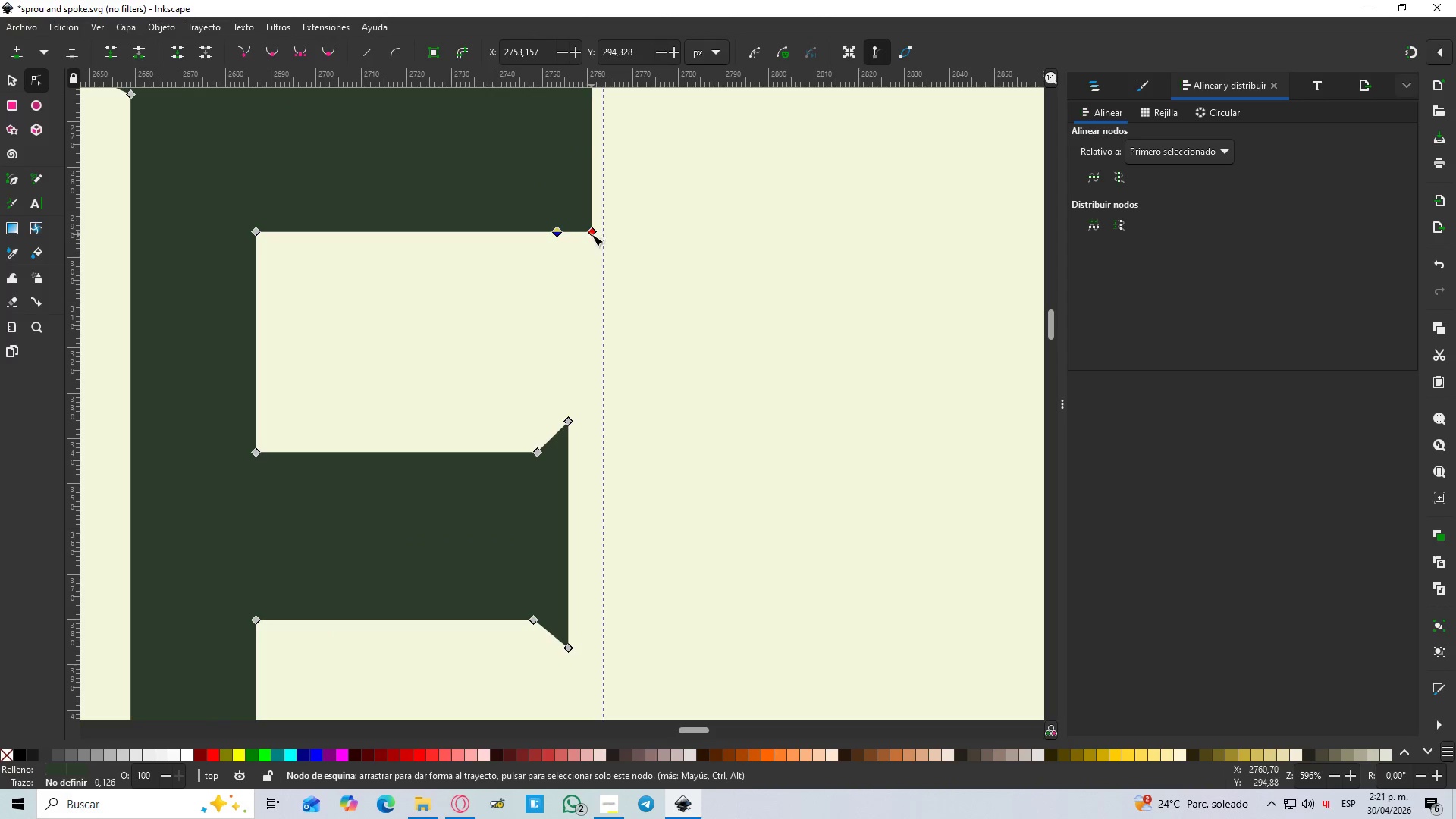 
left_click_drag(start_coordinate=[592, 230], to_coordinate=[592, 259])
 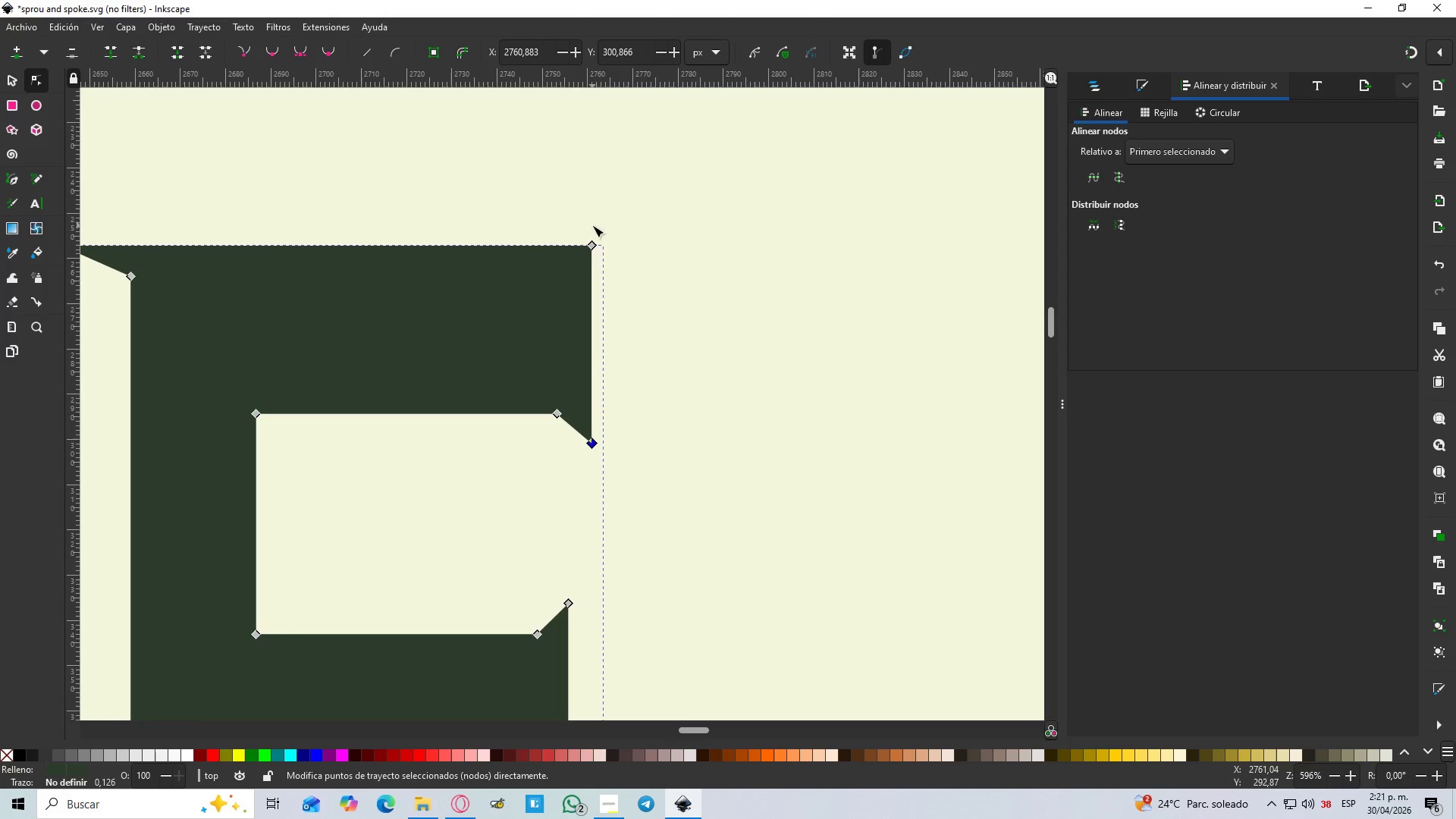 
hold_key(key=ControlLeft, duration=0.64)
 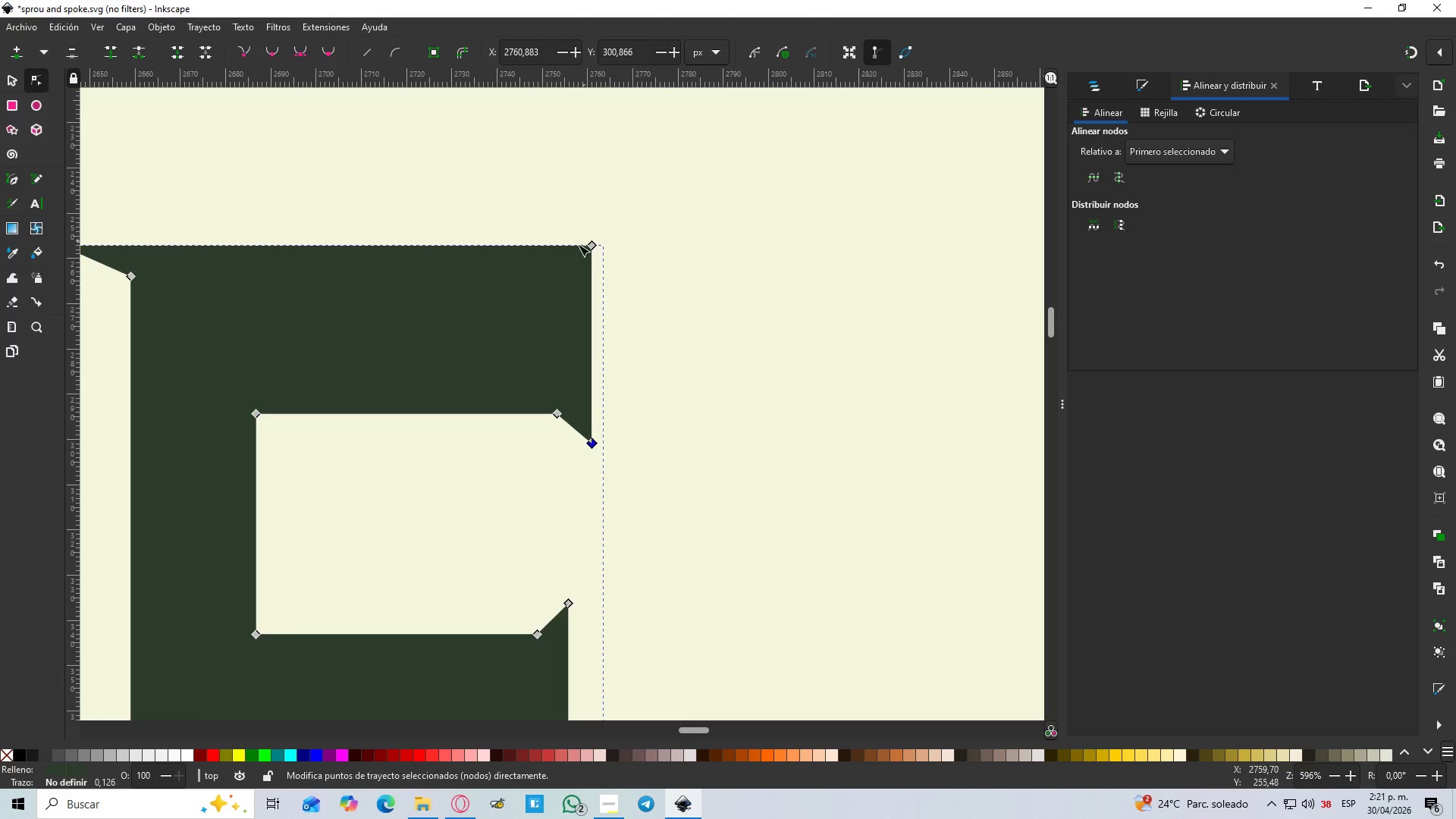 
hold_key(key=ControlLeft, duration=1.97)
scroll: coordinate [592, 225], scroll_direction: up, amount: 3.0
 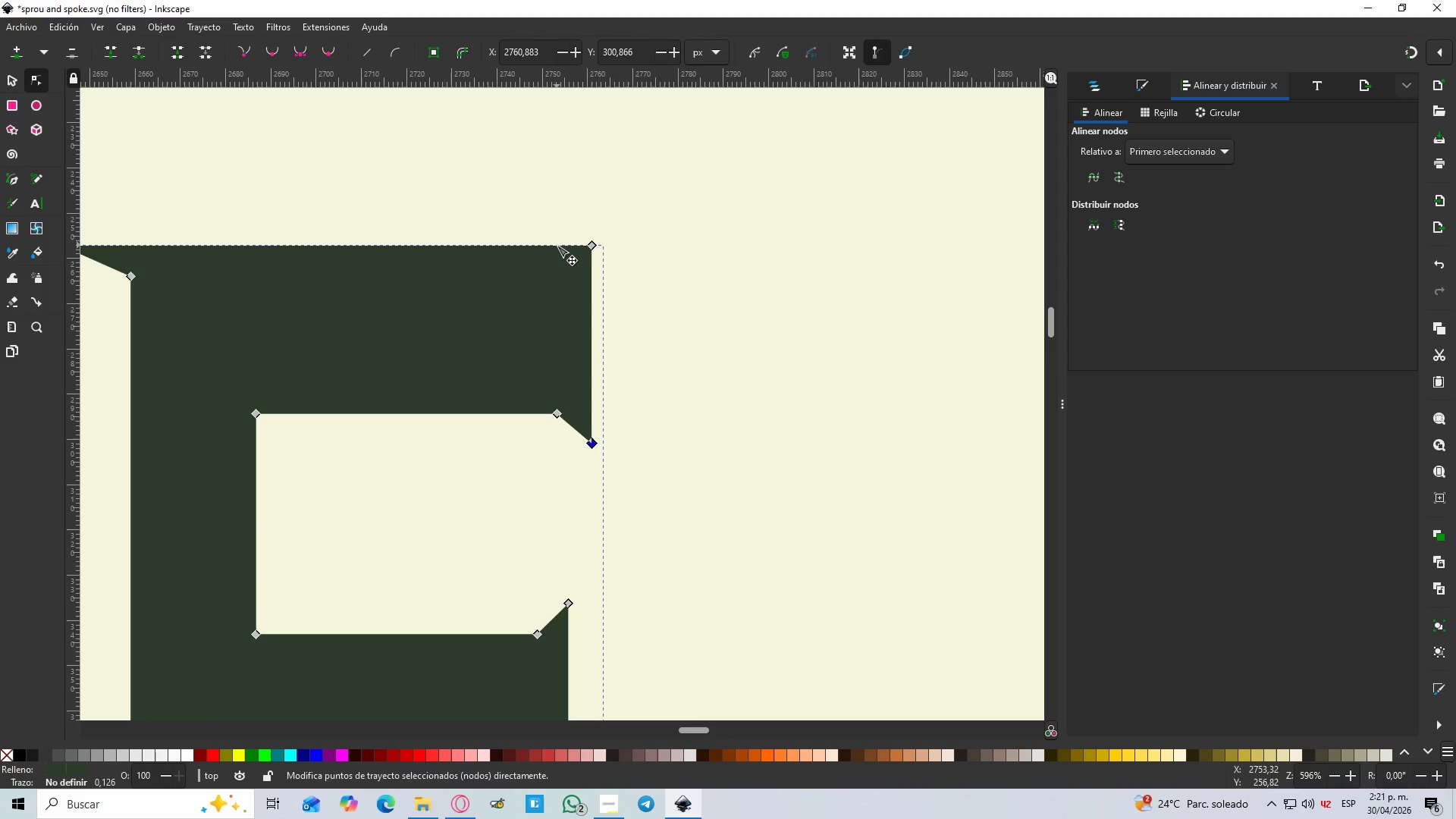 
double_click([557, 245])
 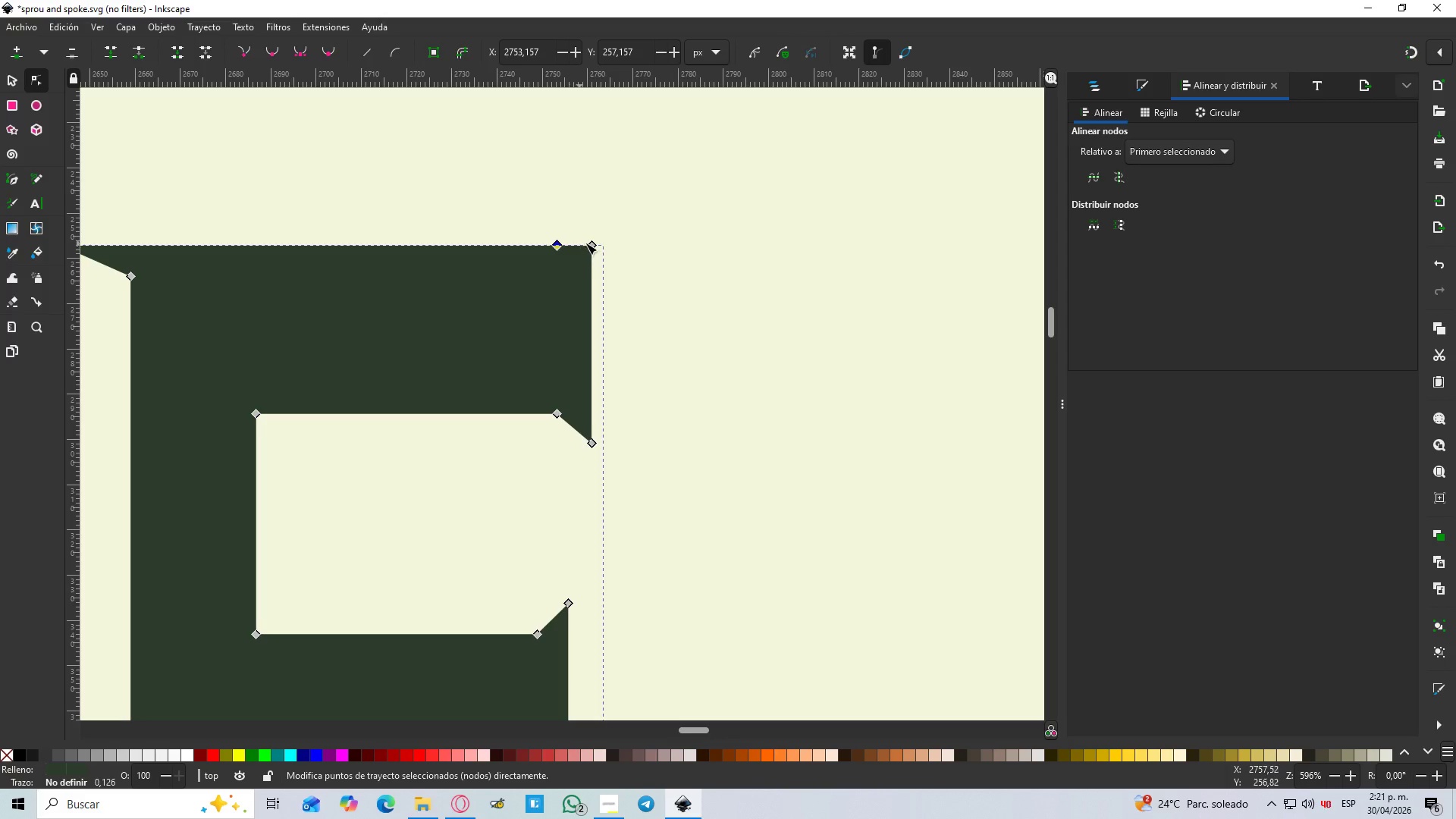 
hold_key(key=ControlLeft, duration=1.28)
left_click_drag(start_coordinate=[592, 242], to_coordinate=[591, 220])
 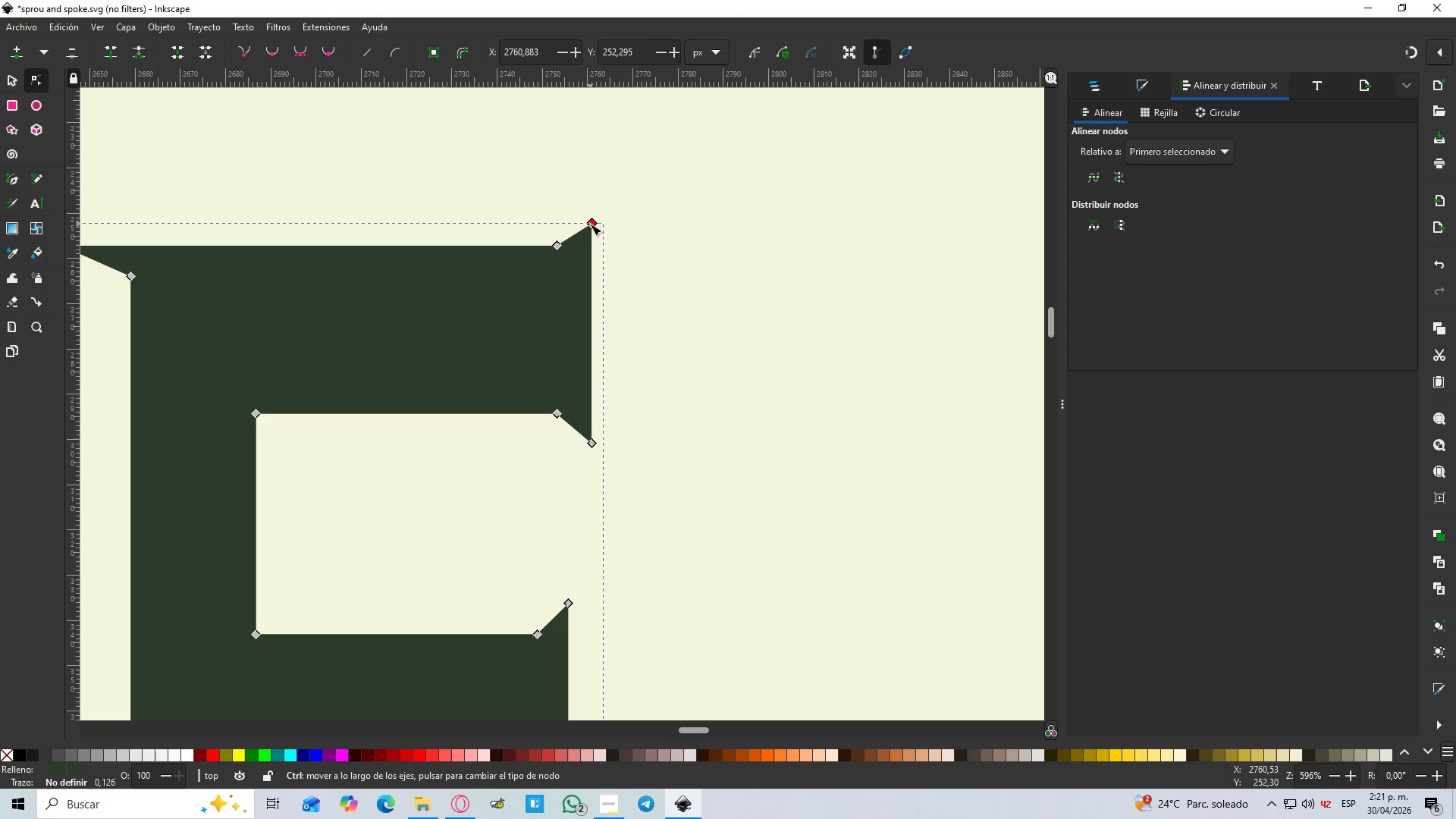 
hold_key(key=ControlLeft, duration=0.55)
scroll: coordinate [588, 226], scroll_direction: down, amount: 5.0
 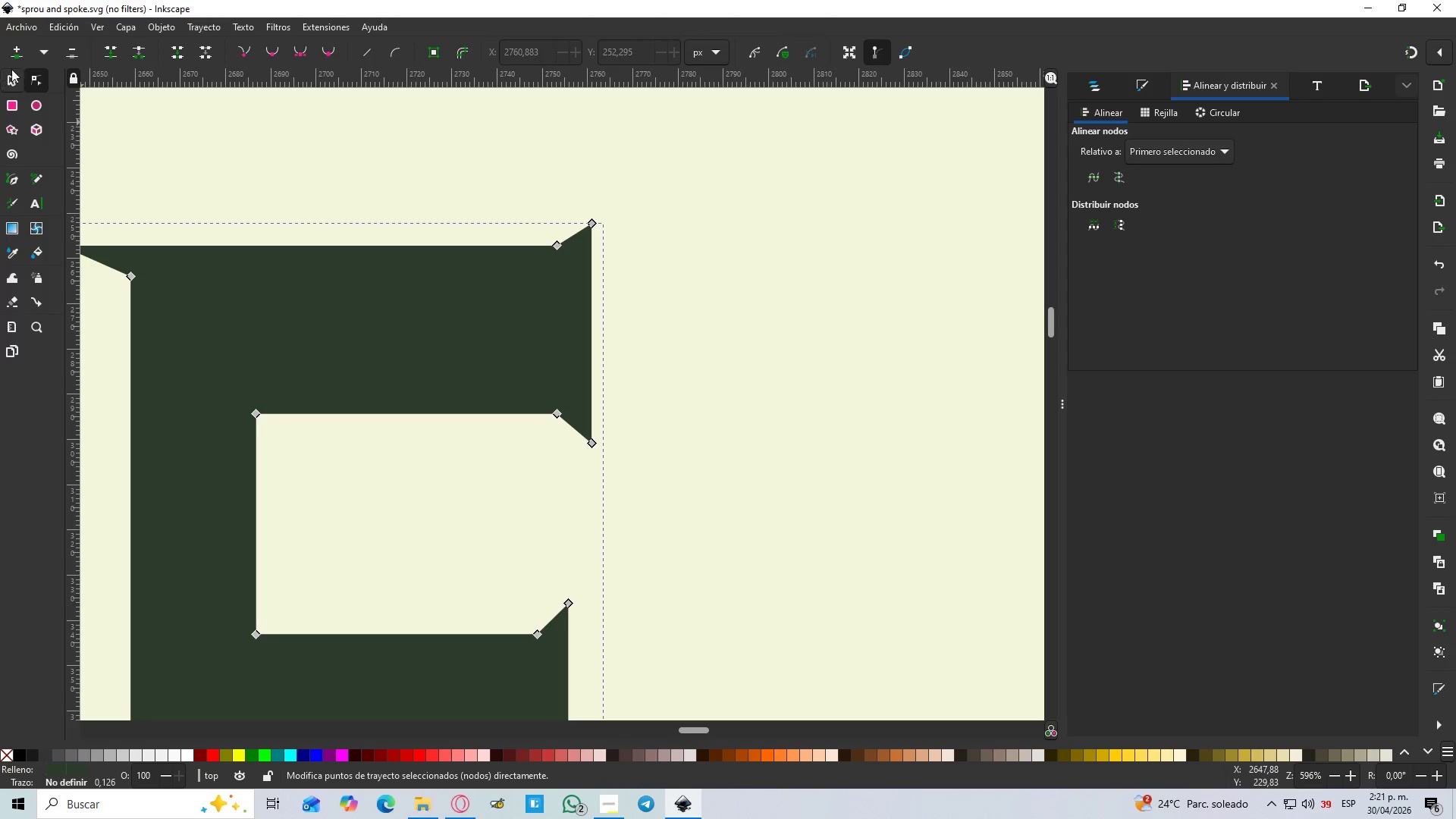 
left_click([15, 77])
 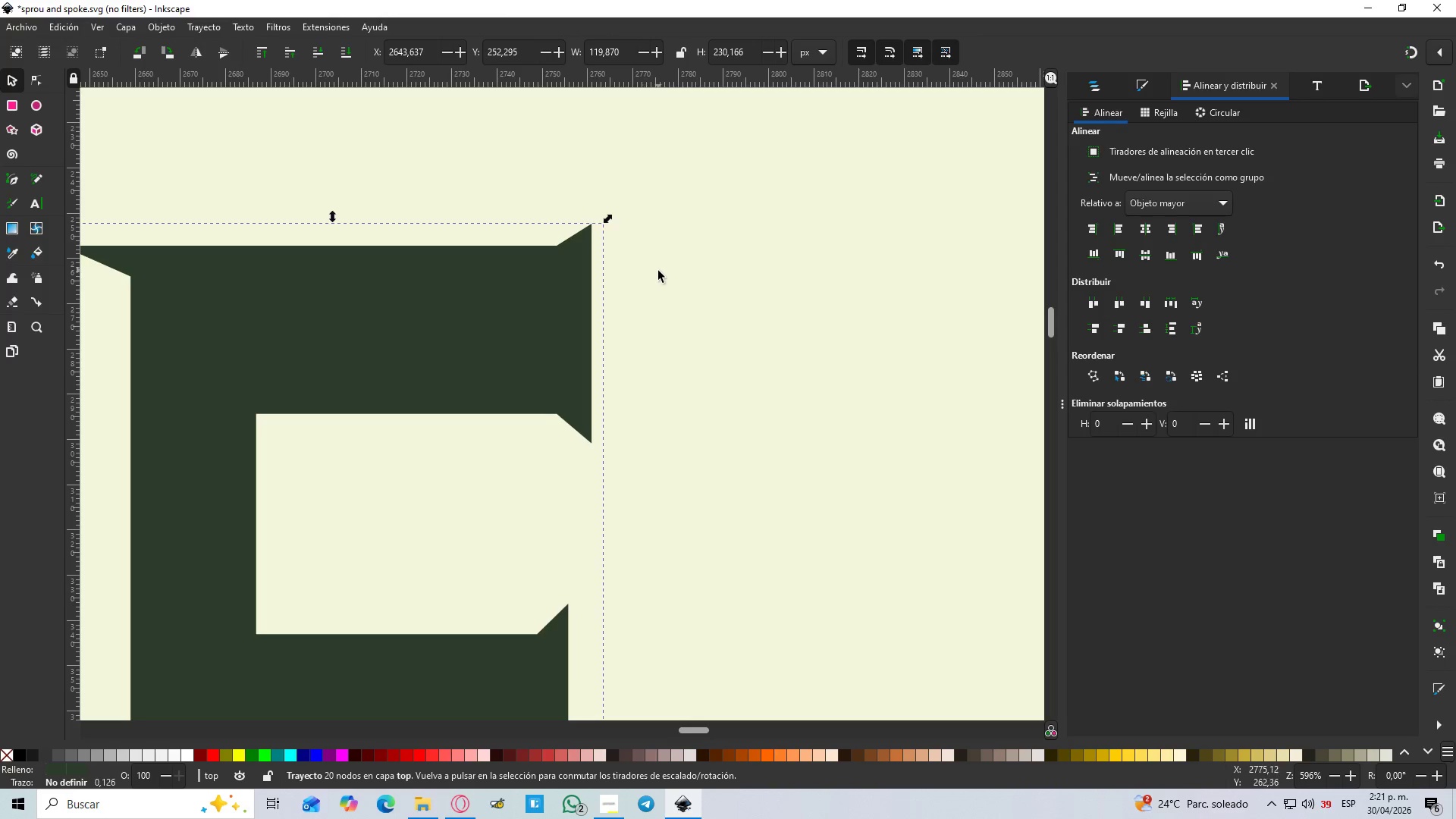 
left_click([658, 271])
 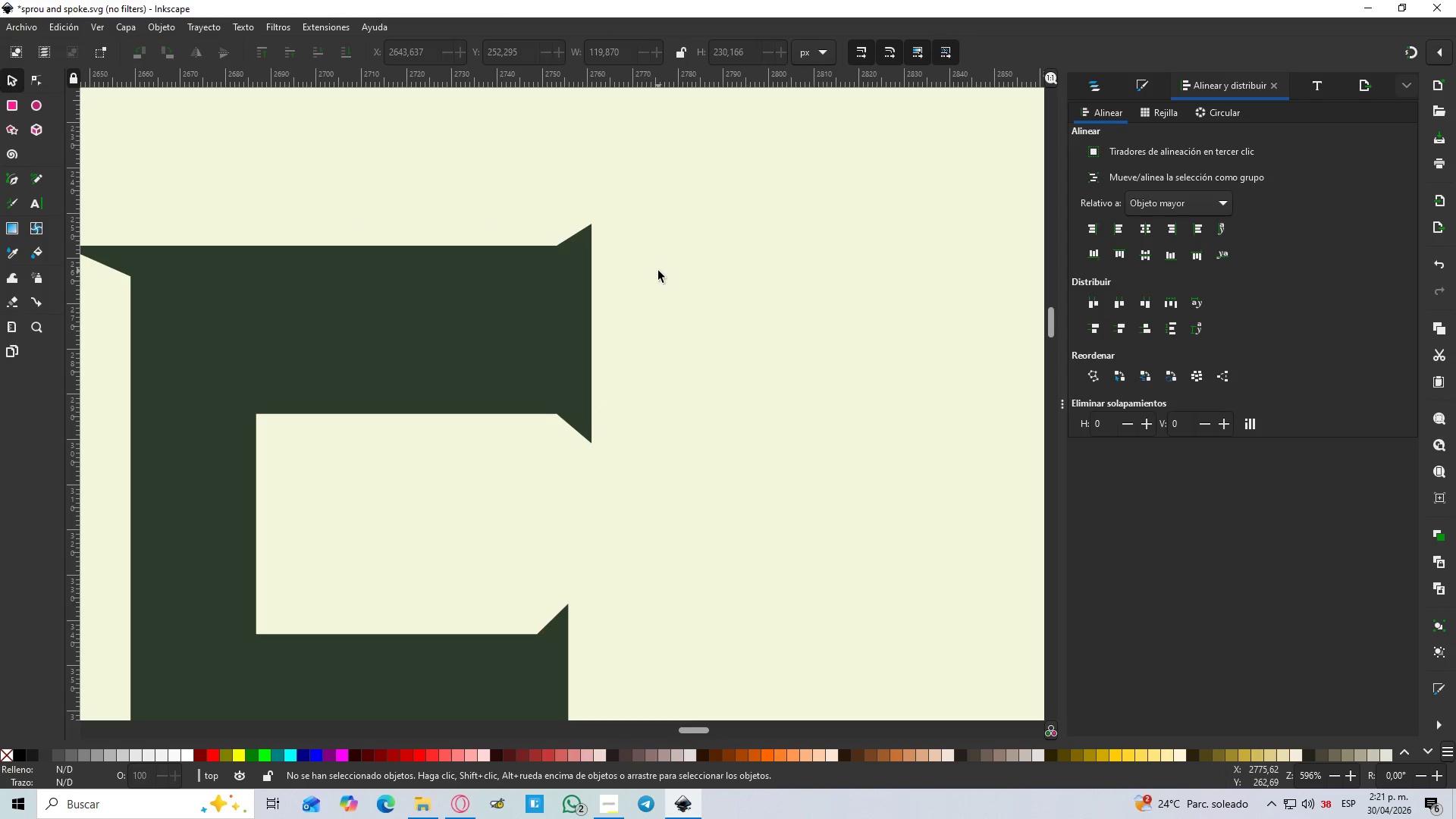 
hold_key(key=ControlLeft, duration=0.72)
scroll: coordinate [658, 271], scroll_direction: down, amount: 3.0
 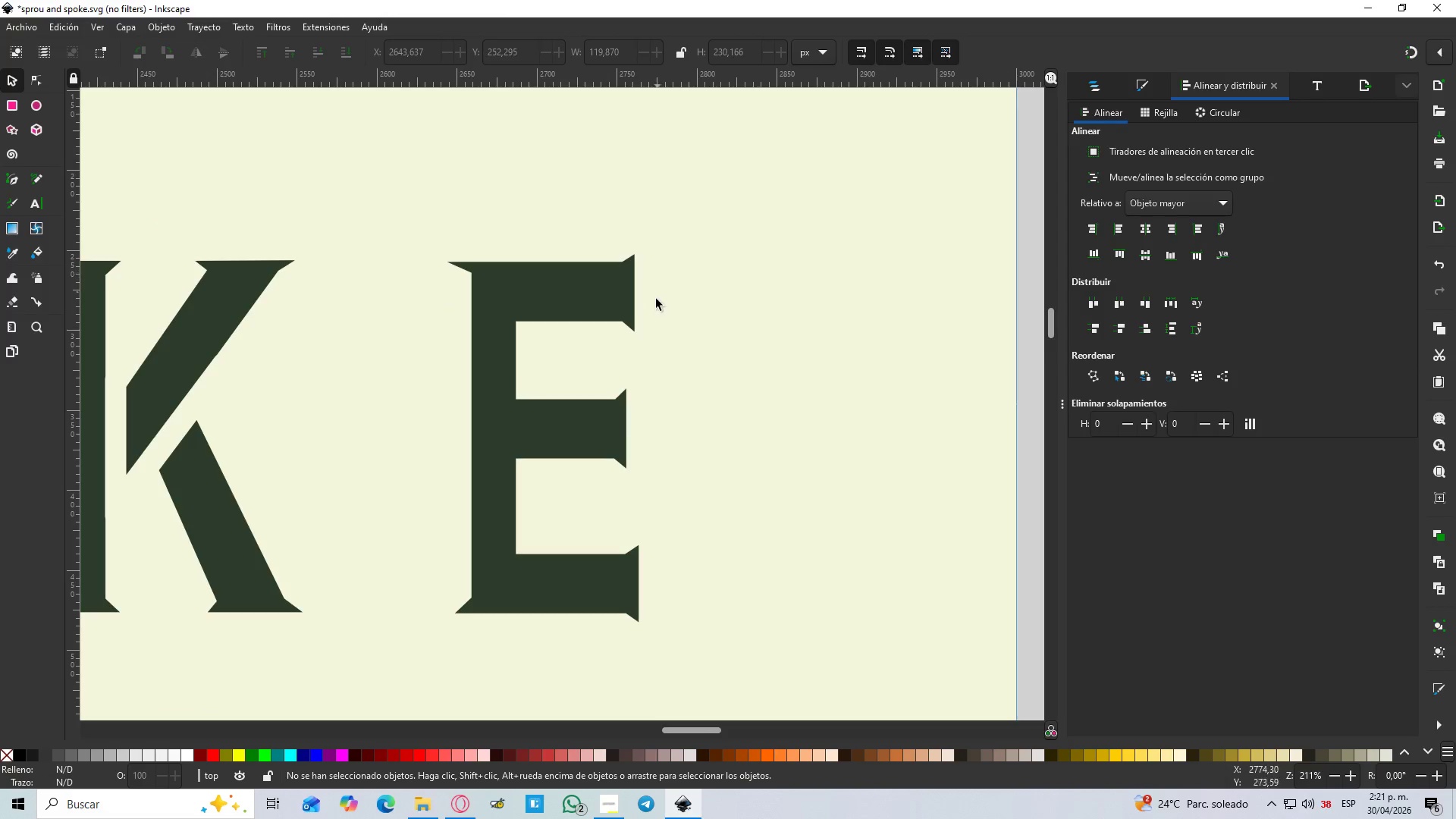 
key(Control+S)
 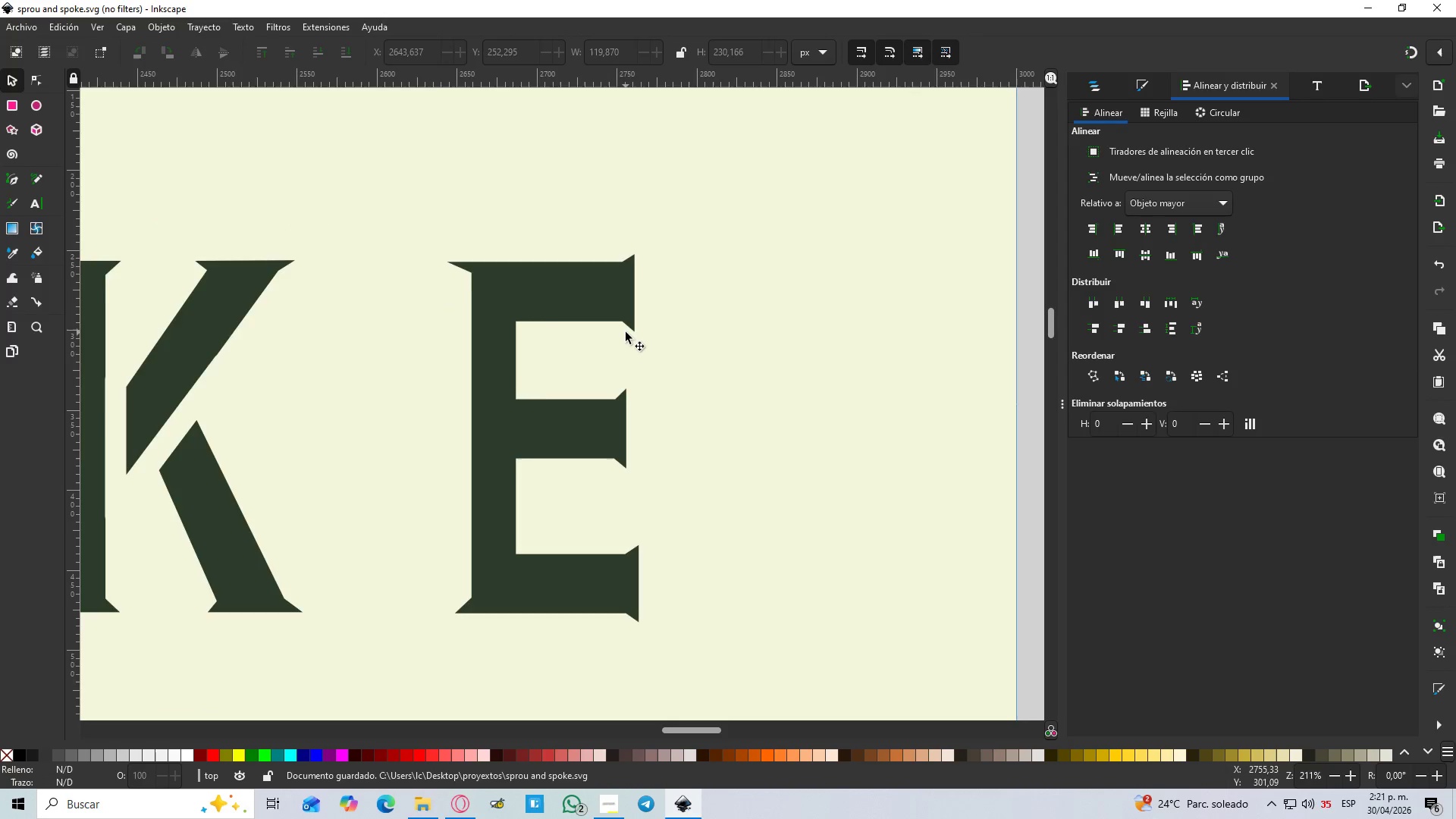 
hold_key(key=ControlLeft, duration=1.51)
scroll: coordinate [626, 332], scroll_direction: down, amount: 4.0
 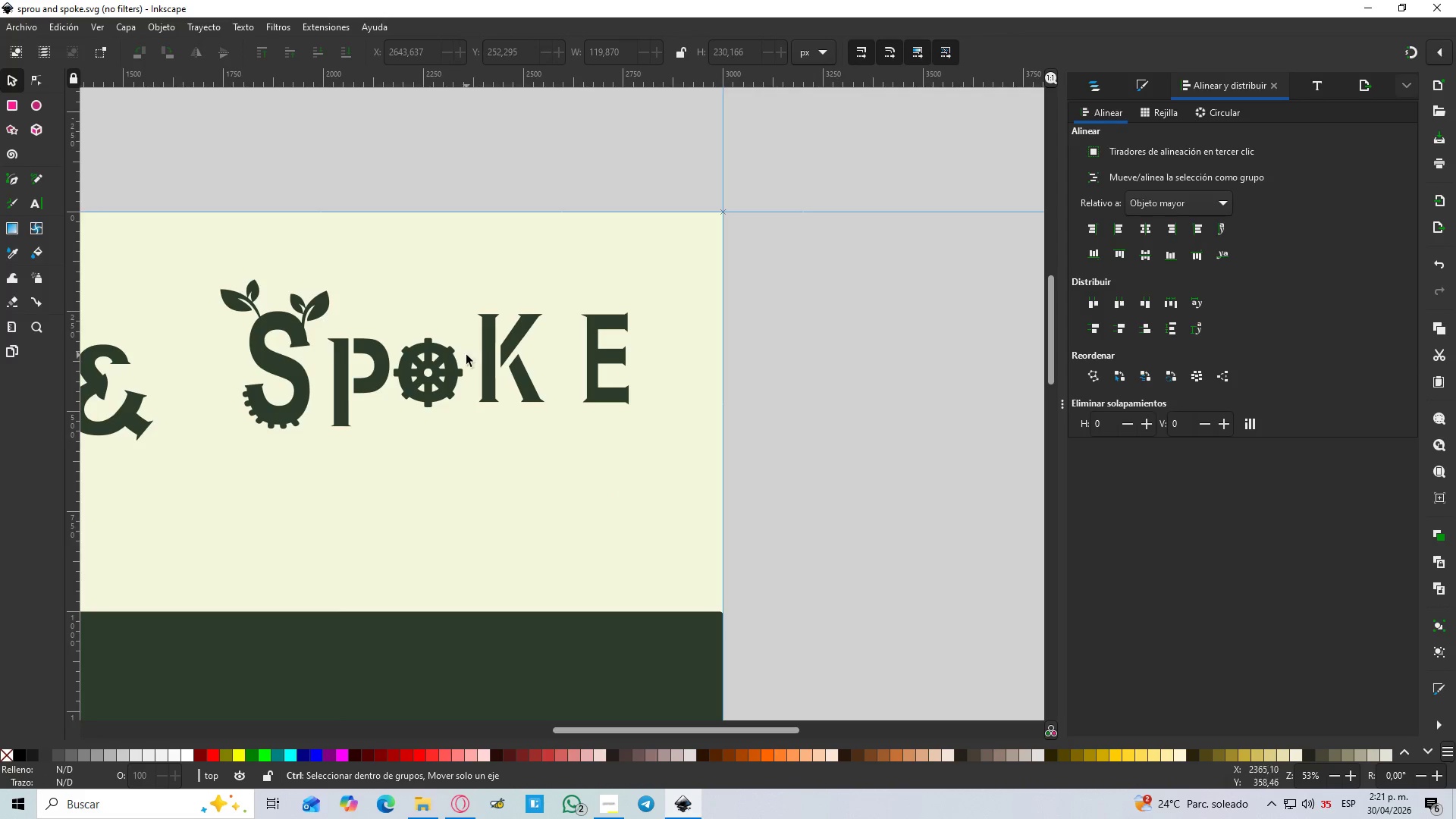 
hold_key(key=ControlLeft, duration=1.53)
 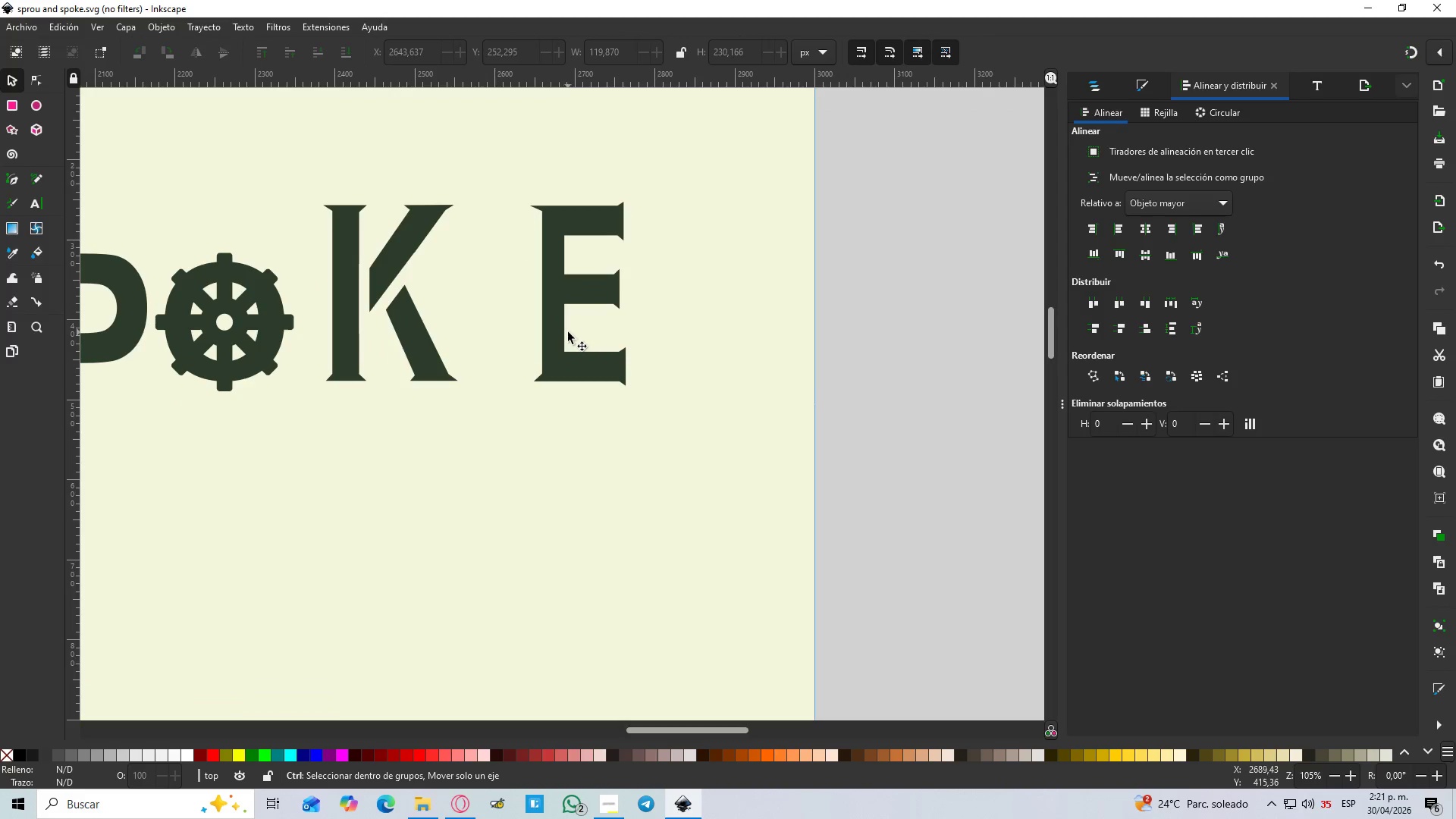 
scroll: coordinate [466, 355], scroll_direction: down, amount: 2.0
 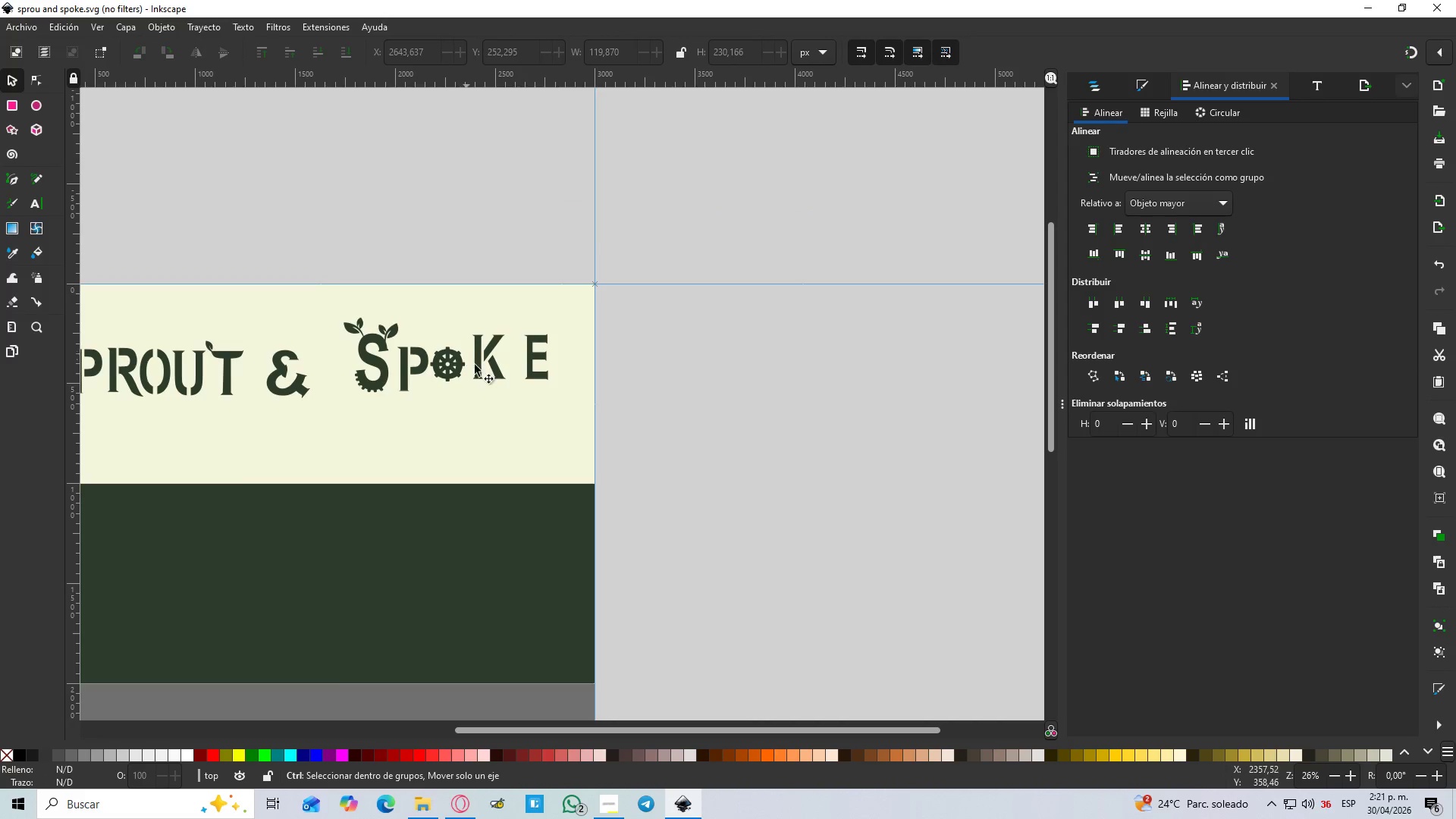 
scroll: coordinate [522, 378], scroll_direction: up, amount: 4.0
 